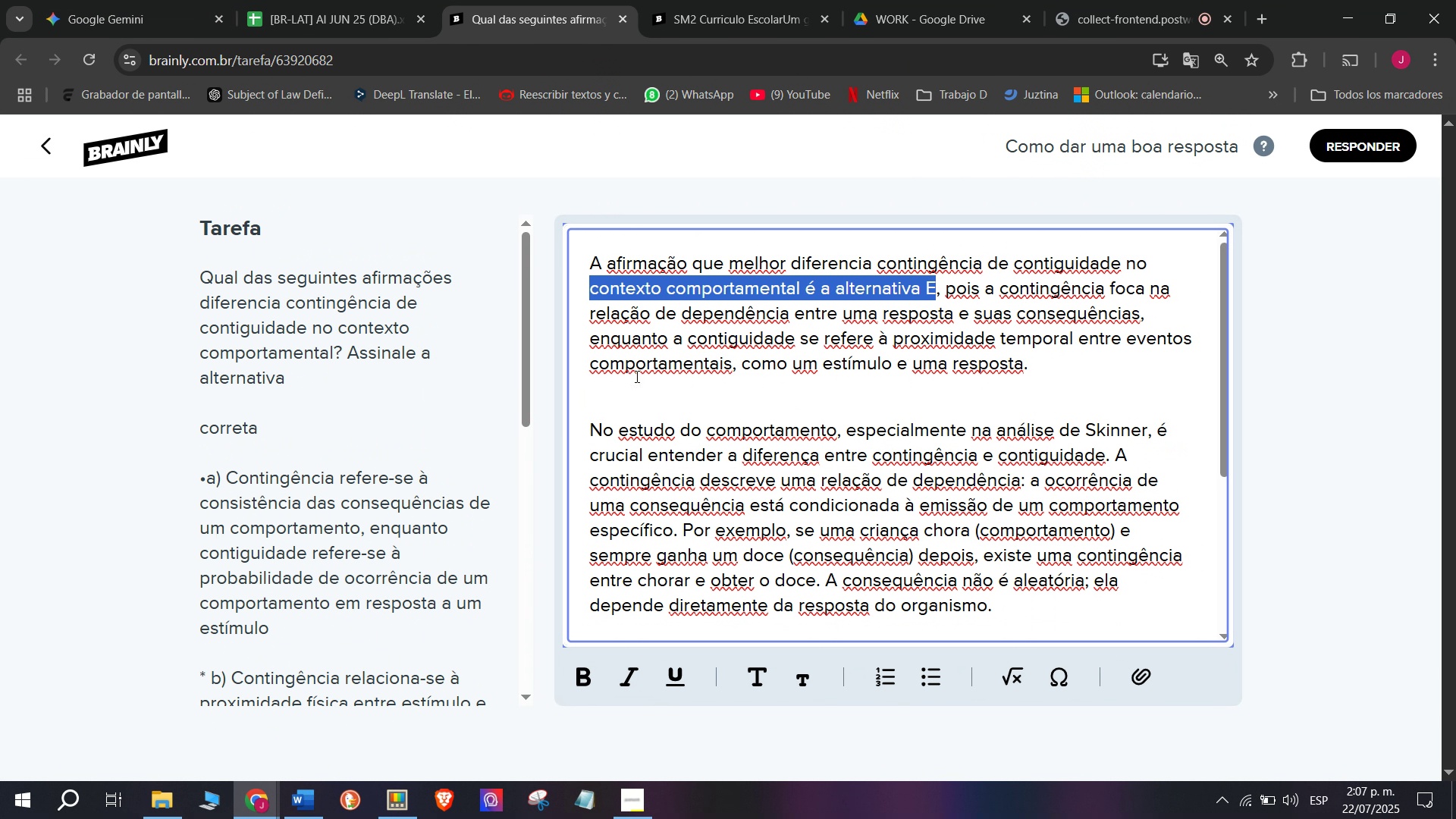 
key(X)
 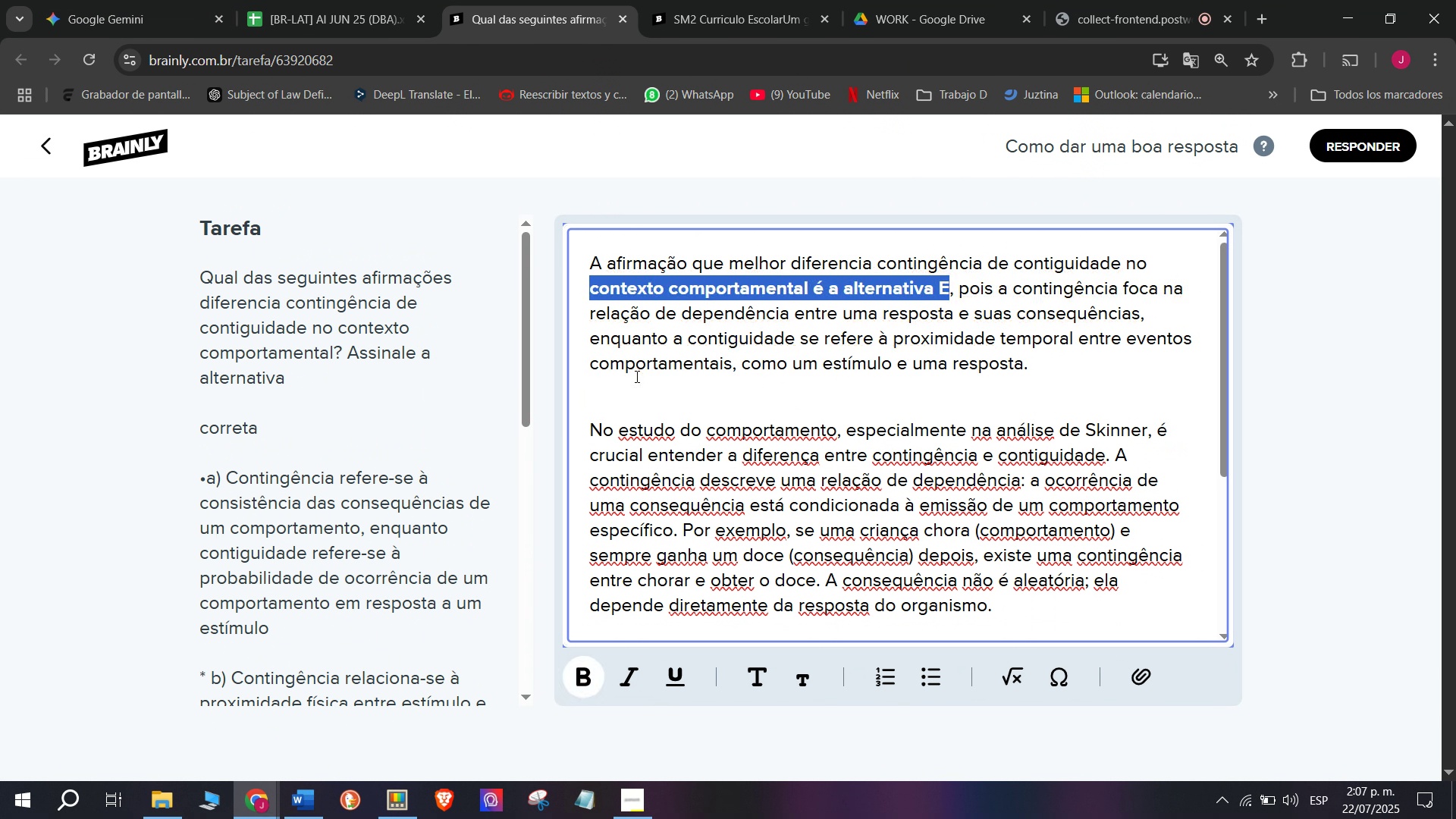 
key(Control+ControlLeft)
 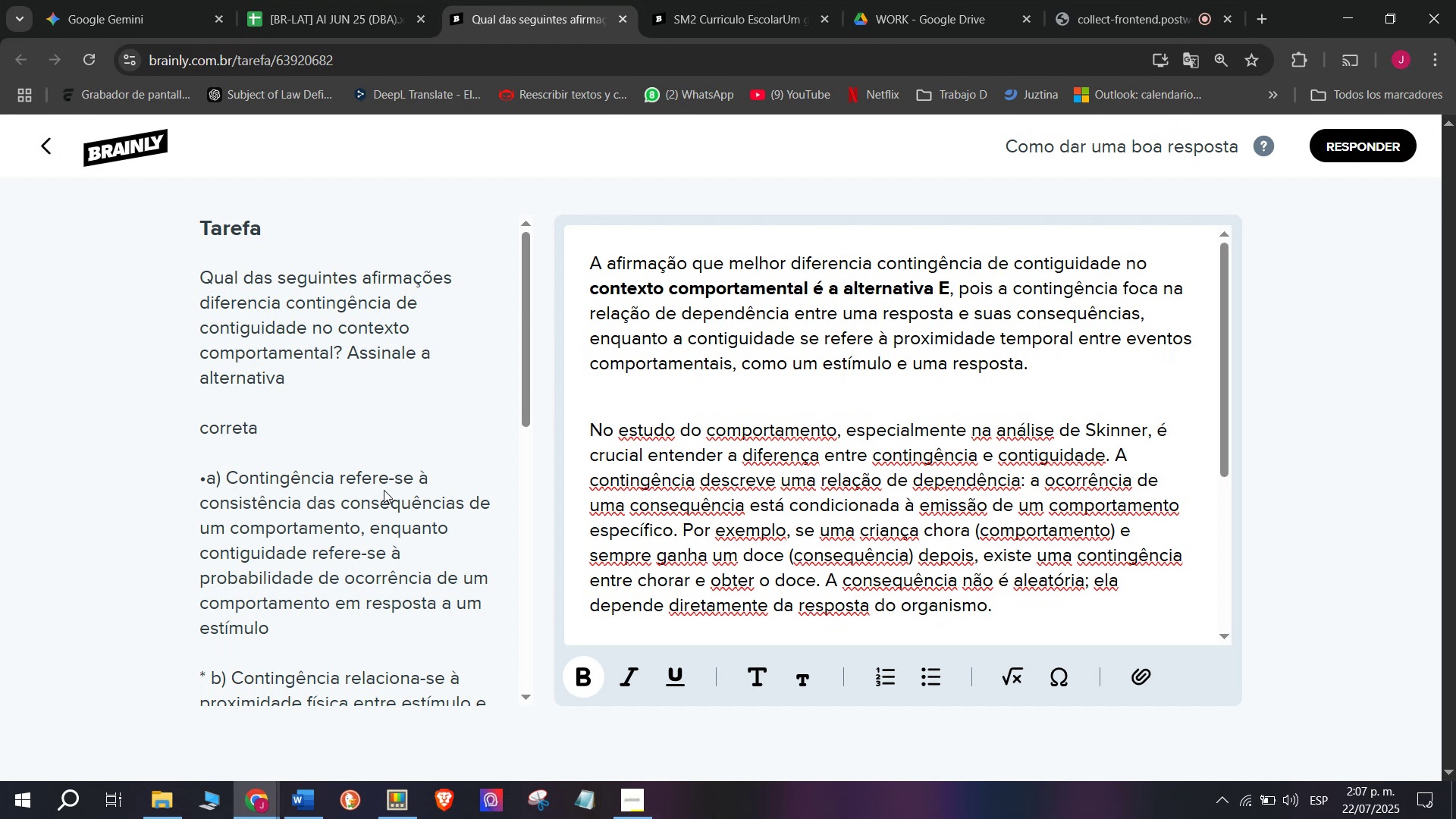 
key(Control+B)
 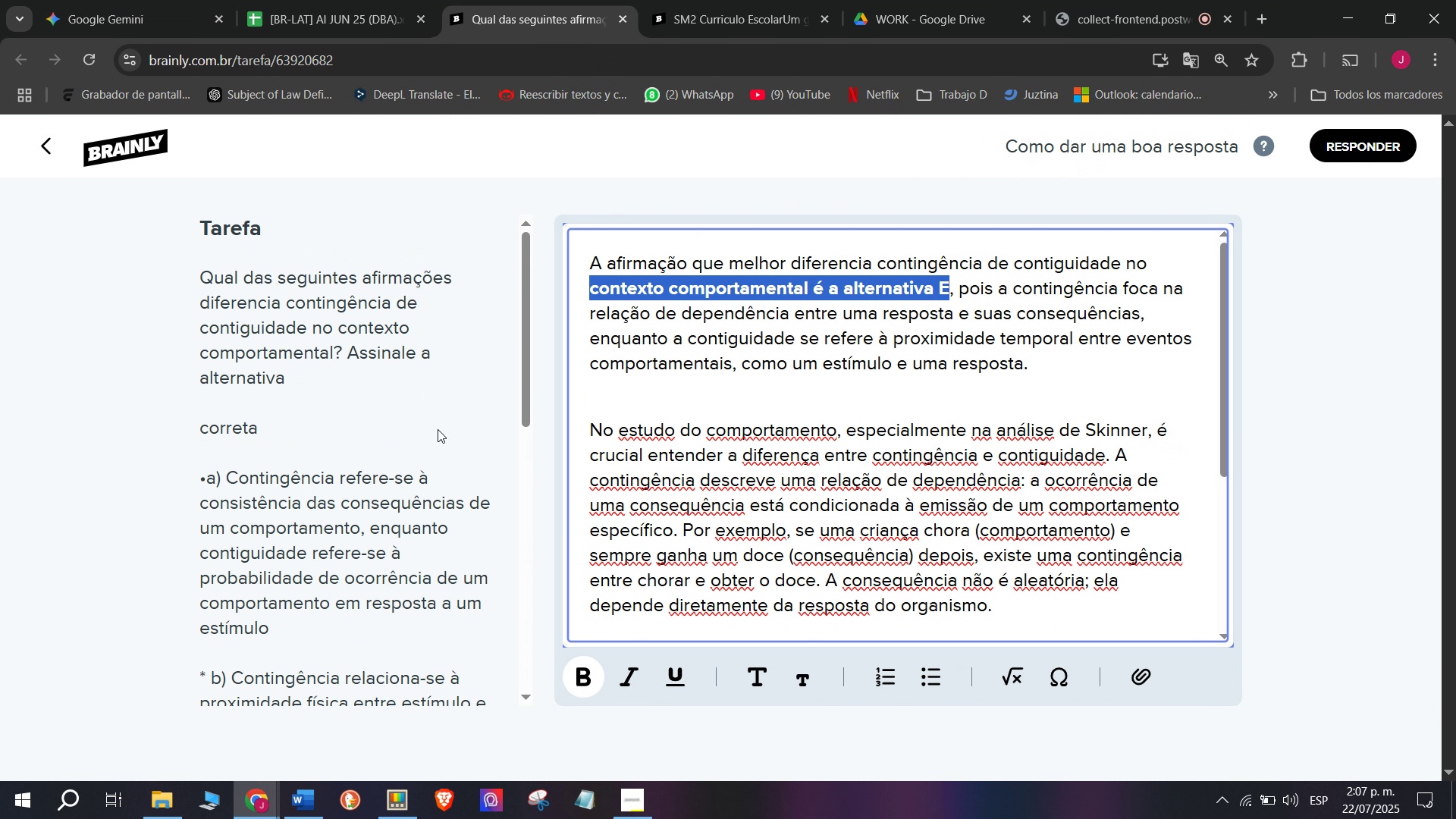 
left_click([438, 429])
 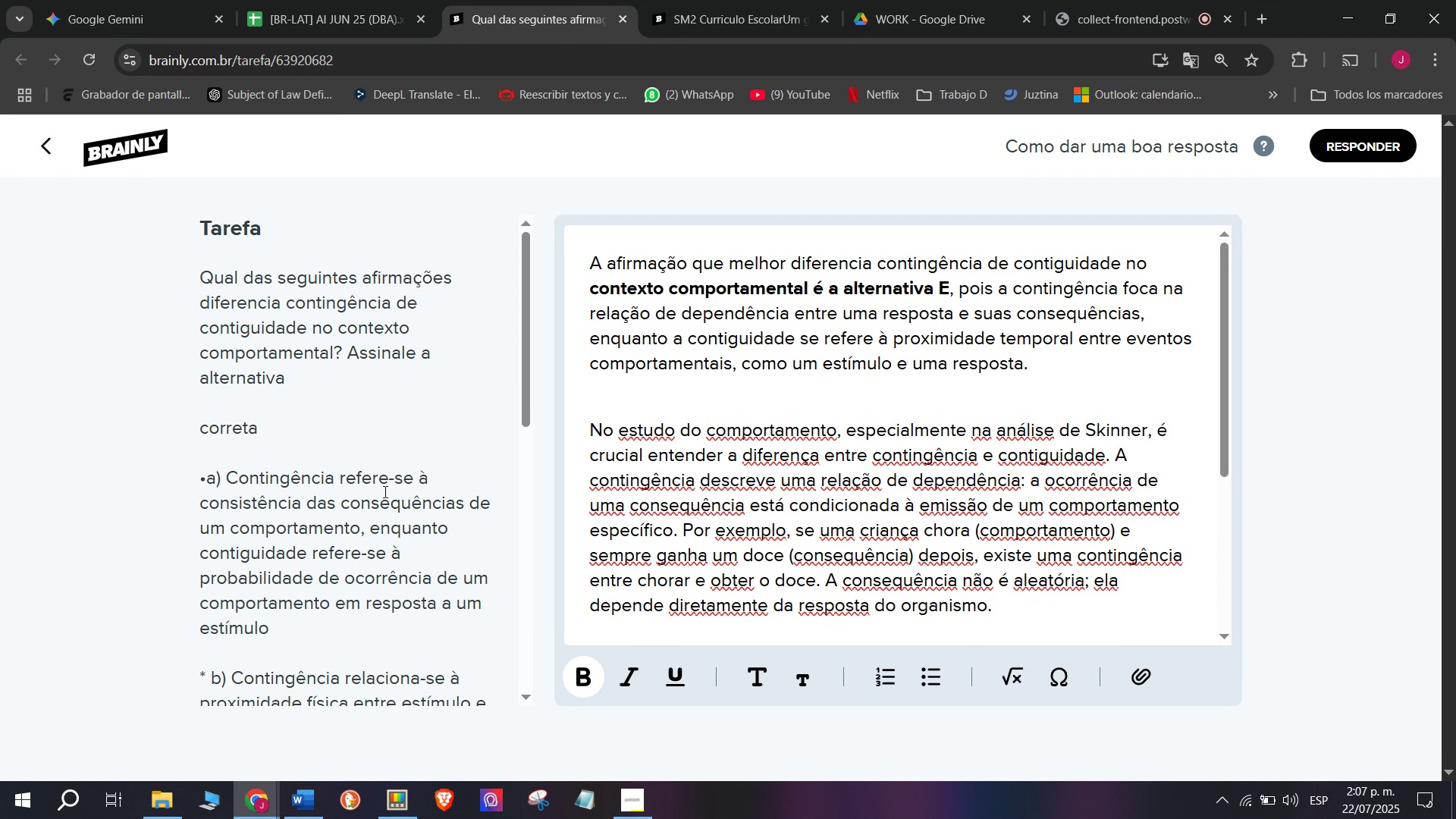 
scroll: coordinate [384, 491], scroll_direction: down, amount: 5.0
 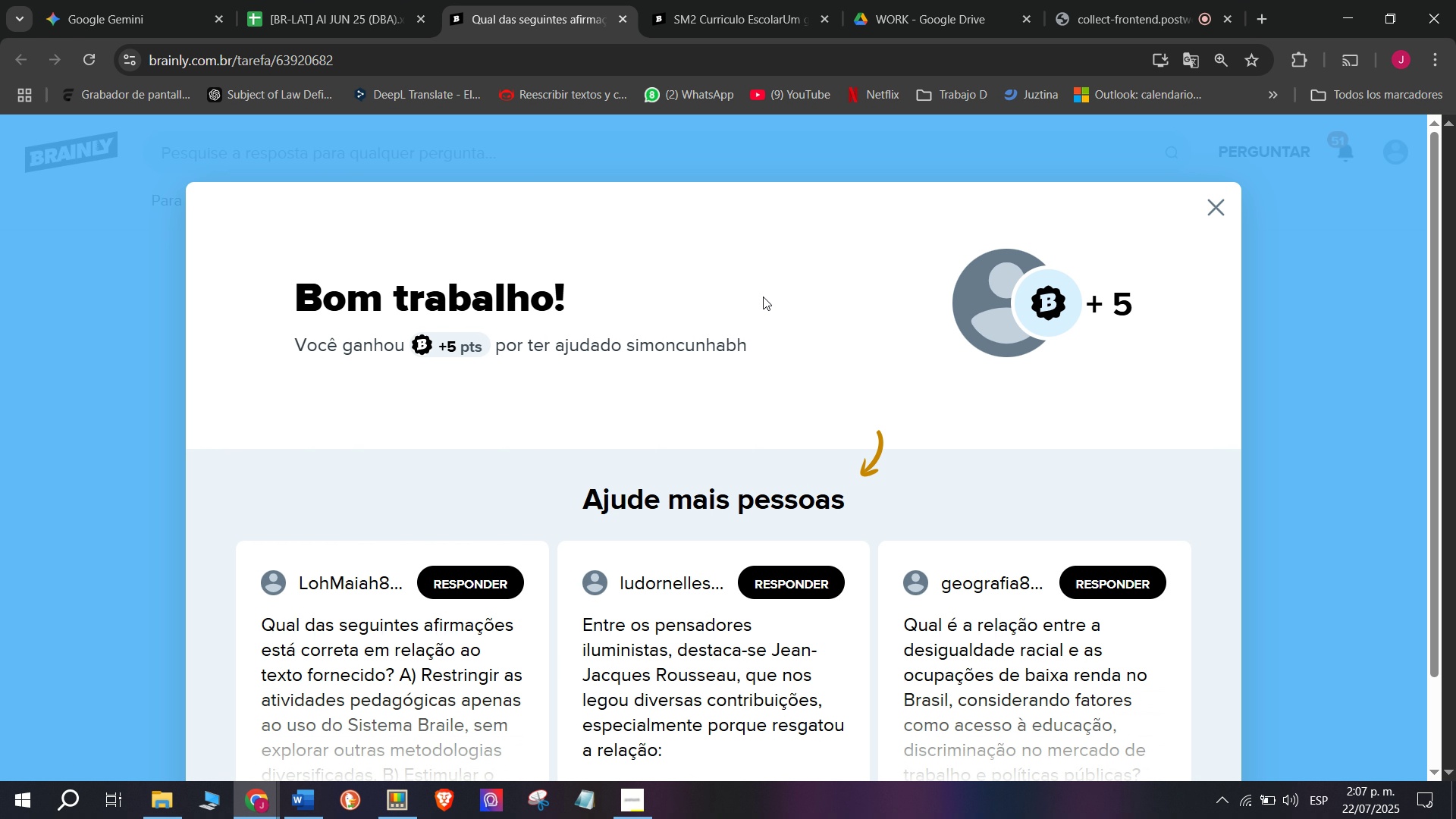 
wait(15.86)
 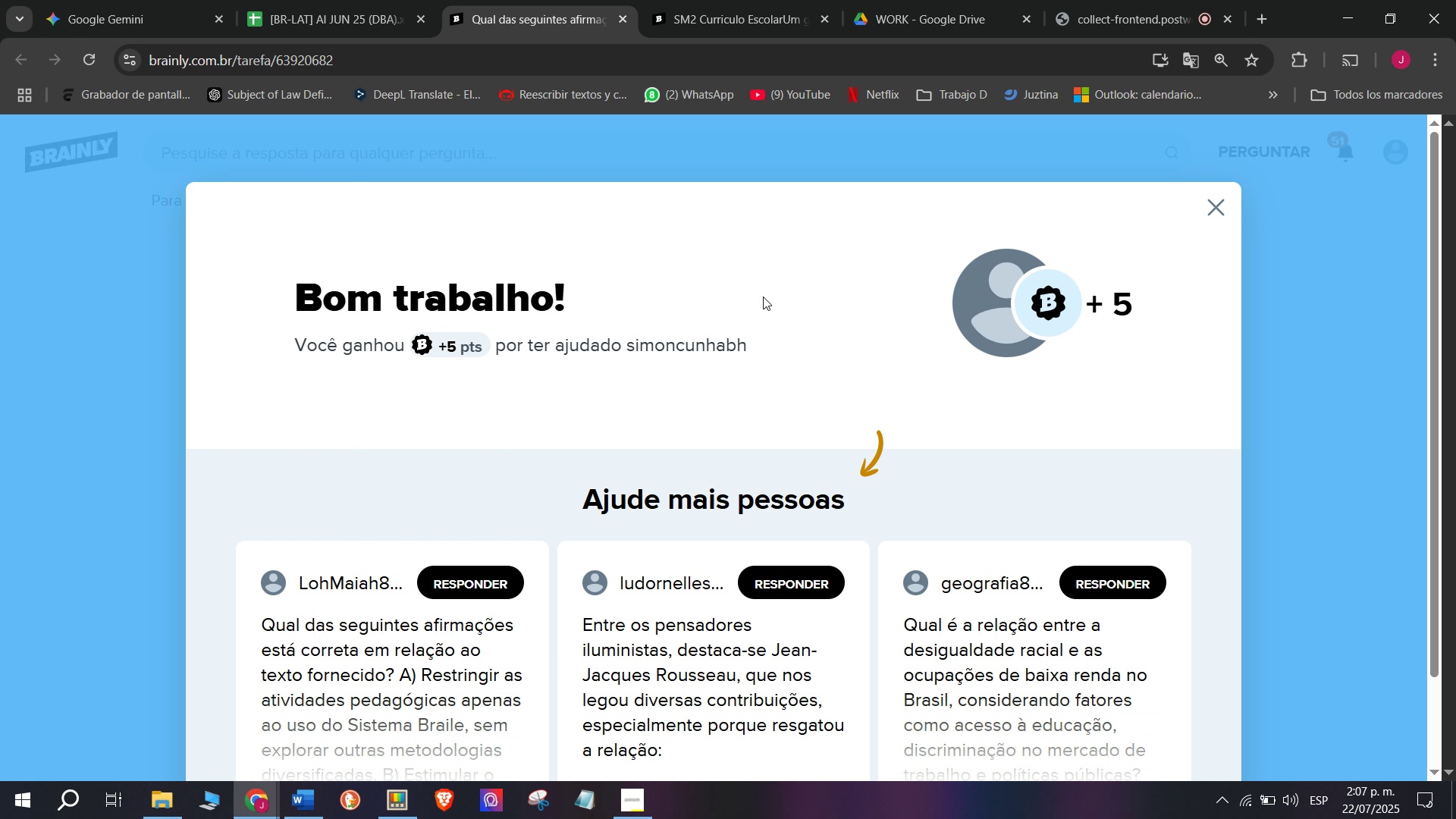 
left_click([324, 0])
 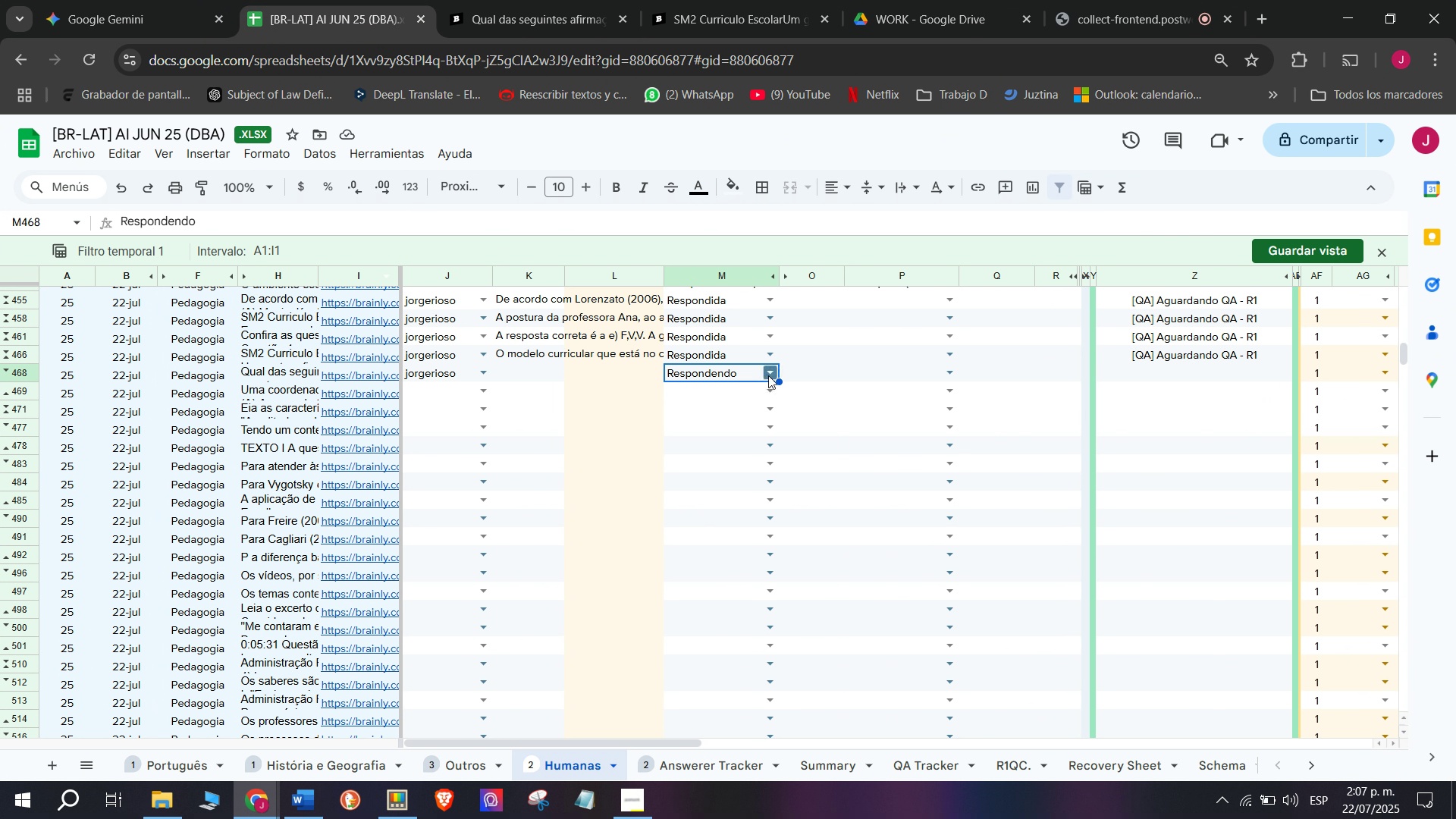 
left_click([778, 375])
 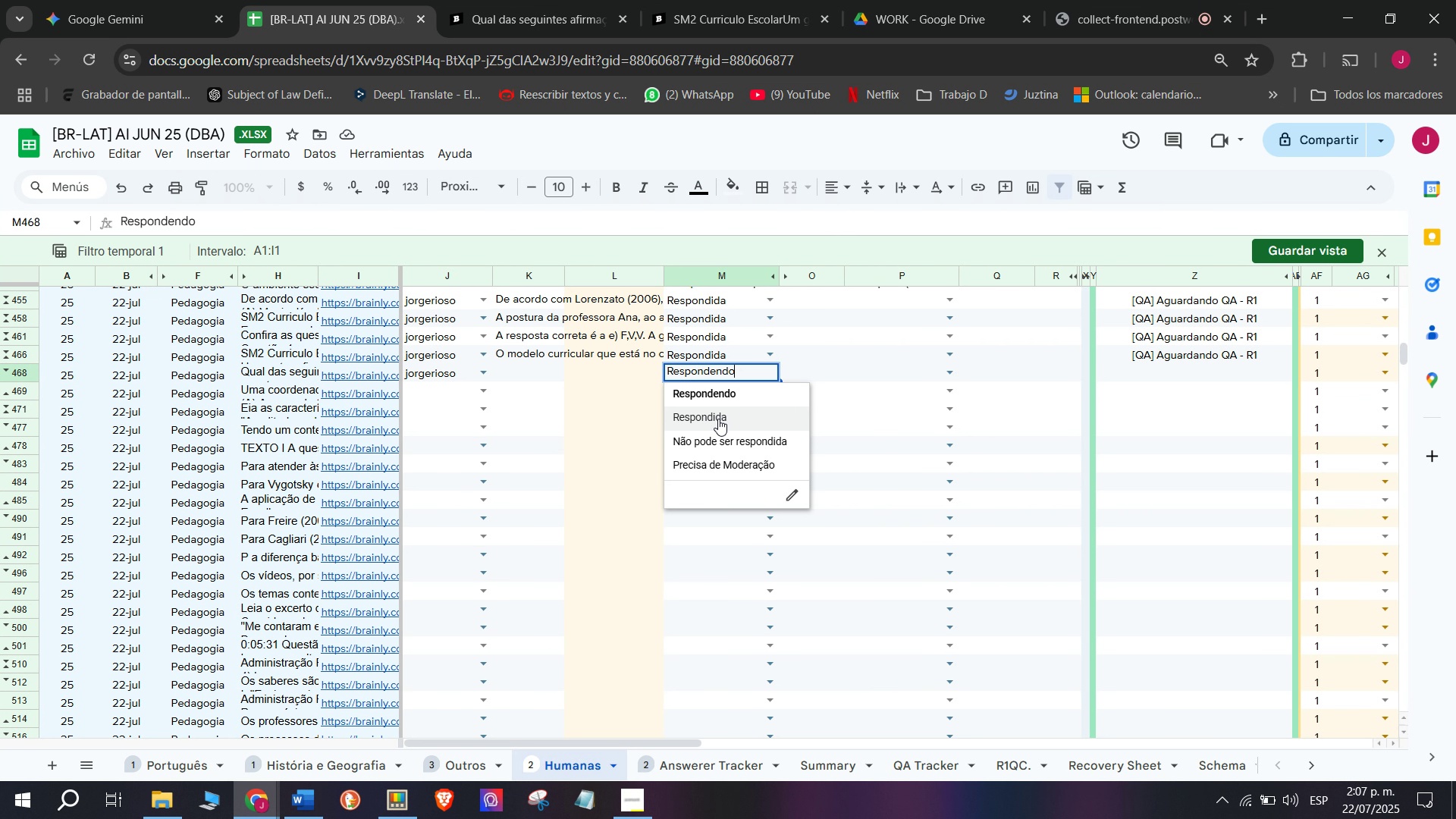 
left_click([718, 419])
 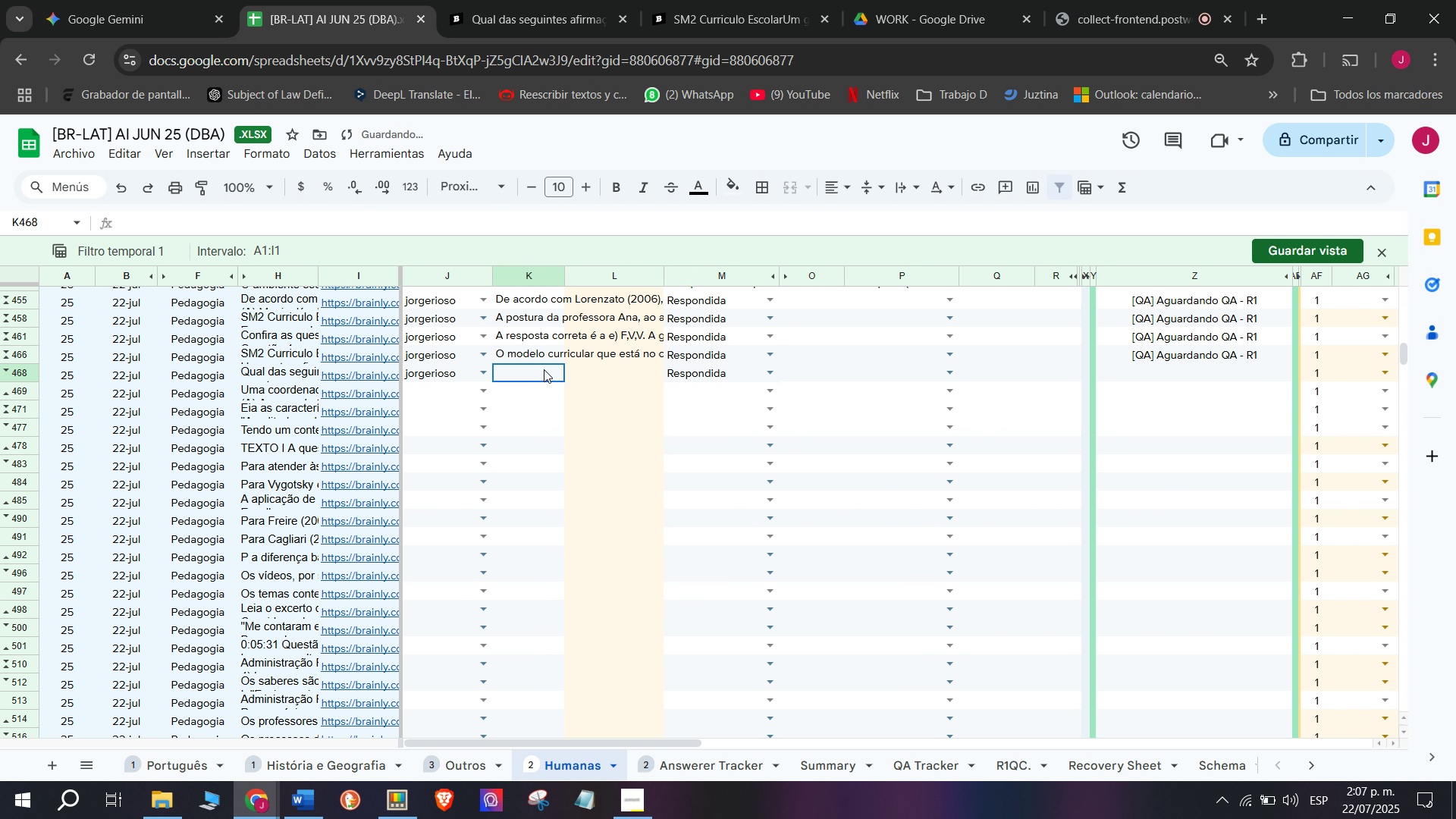 
double_click([544, 369])
 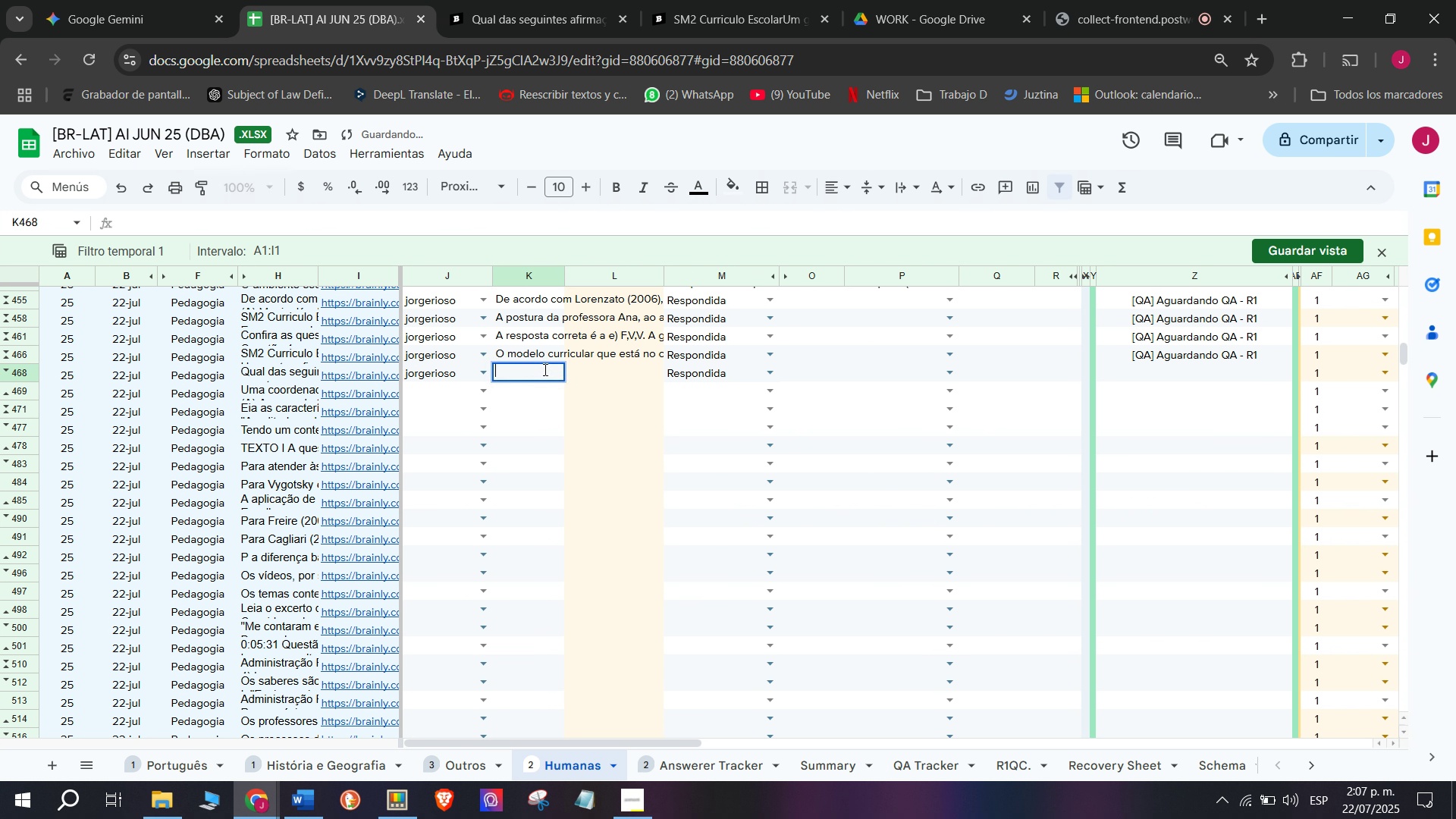 
key(C)
 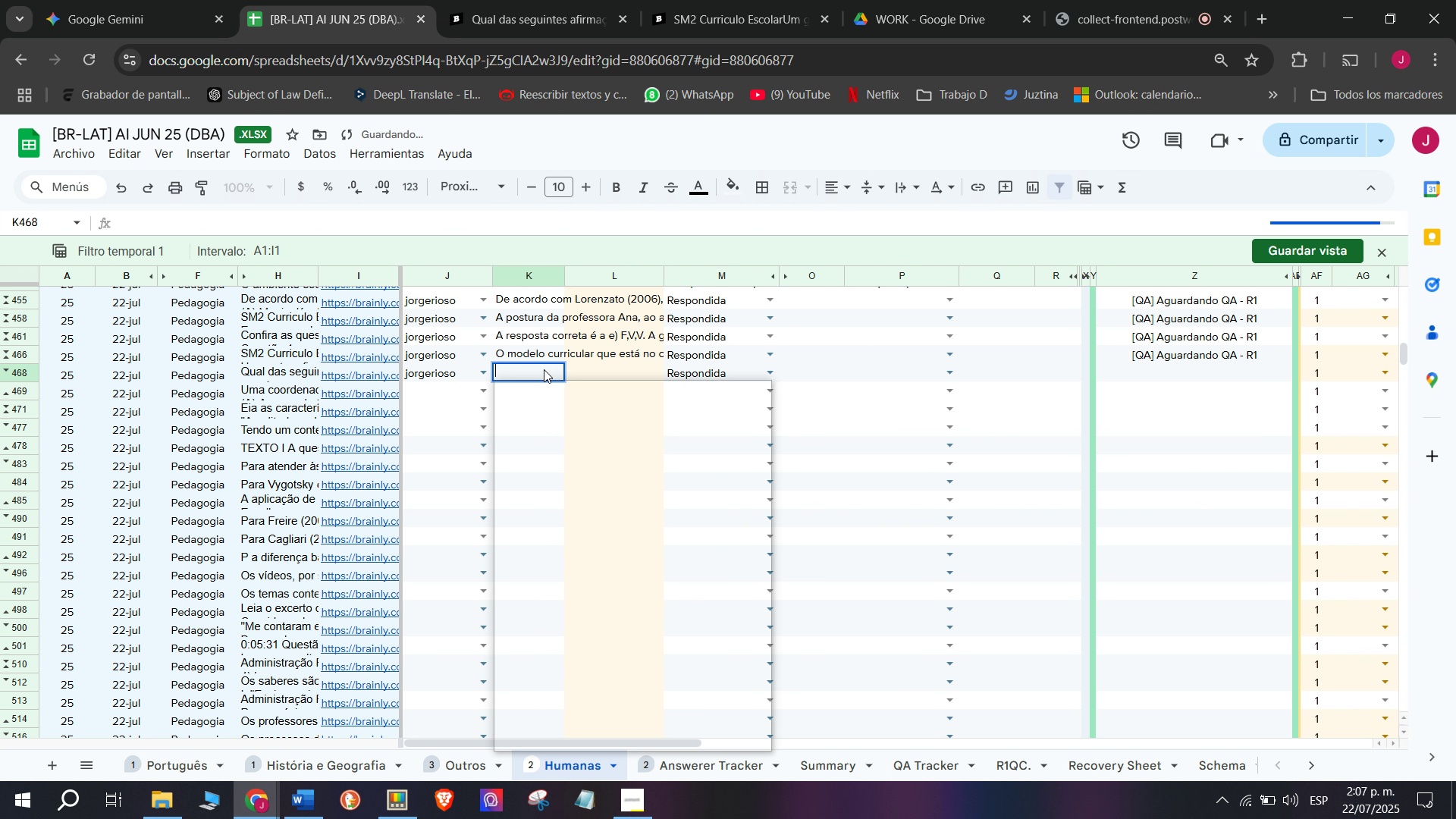 
key(Meta+MetaLeft)
 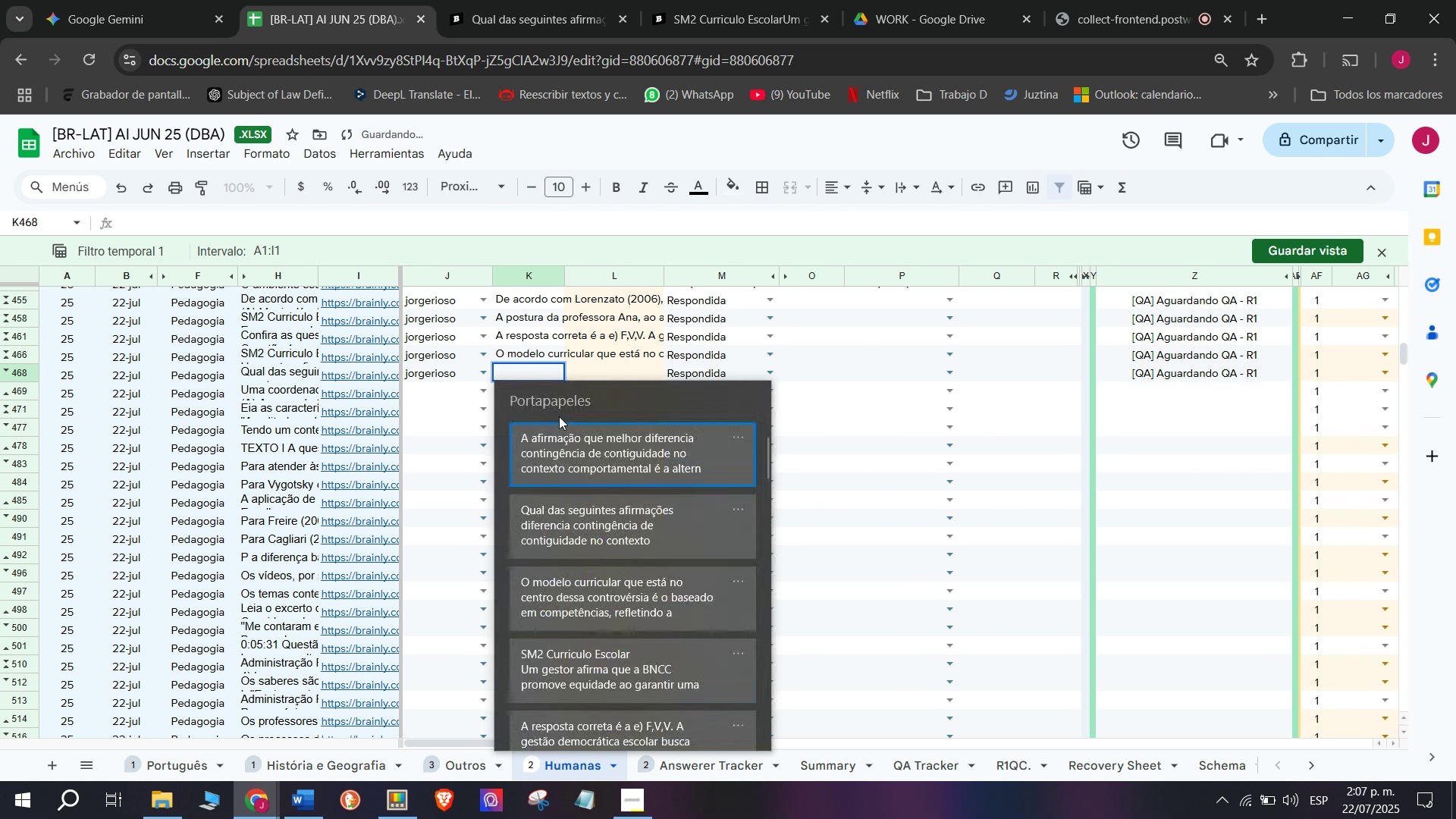 
key(Meta+V)
 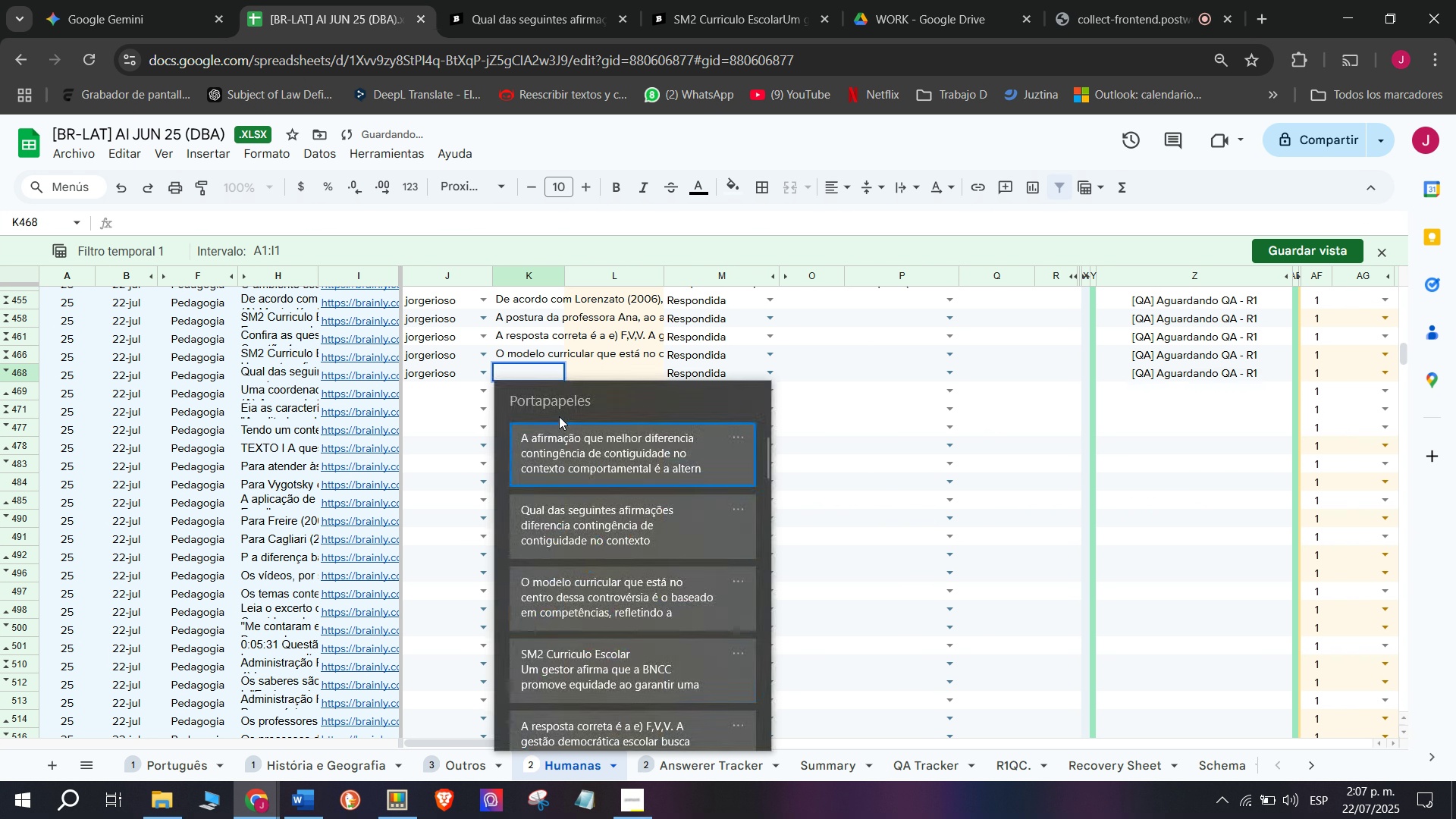 
left_click_drag(start_coordinate=[570, 421], to_coordinate=[575, 437])
 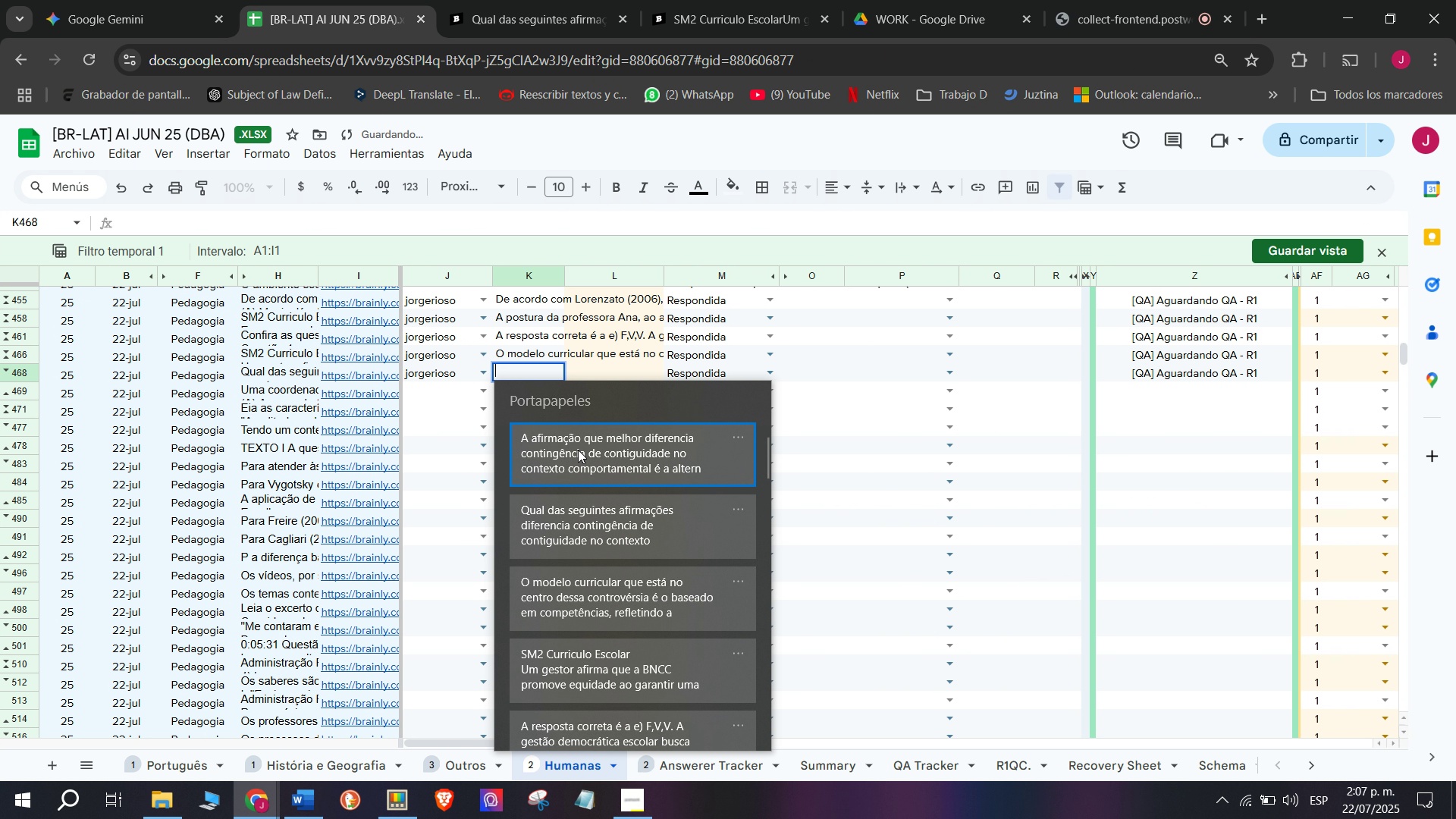 
double_click([578, 450])
 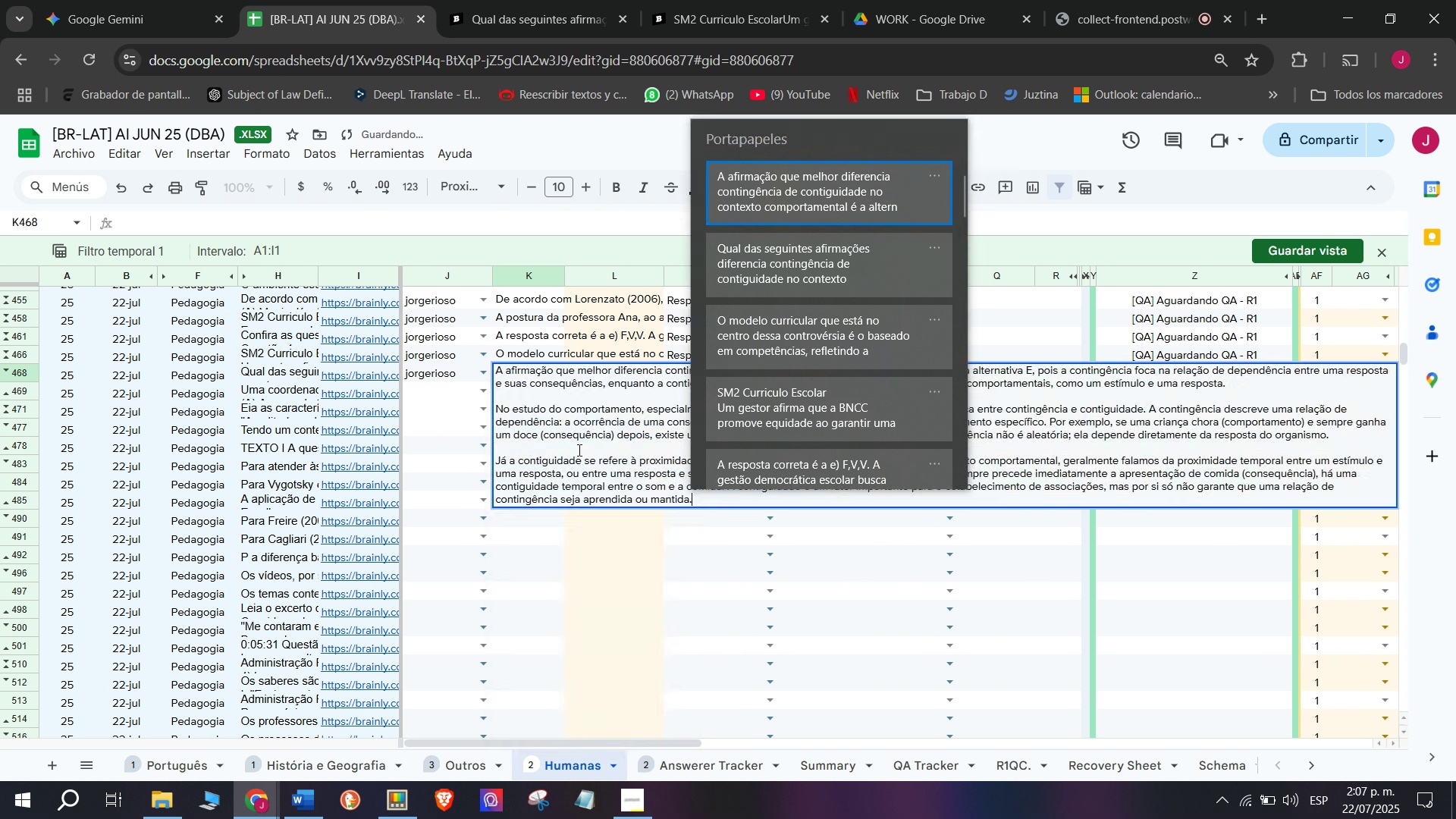 
key(Control+ControlLeft)
 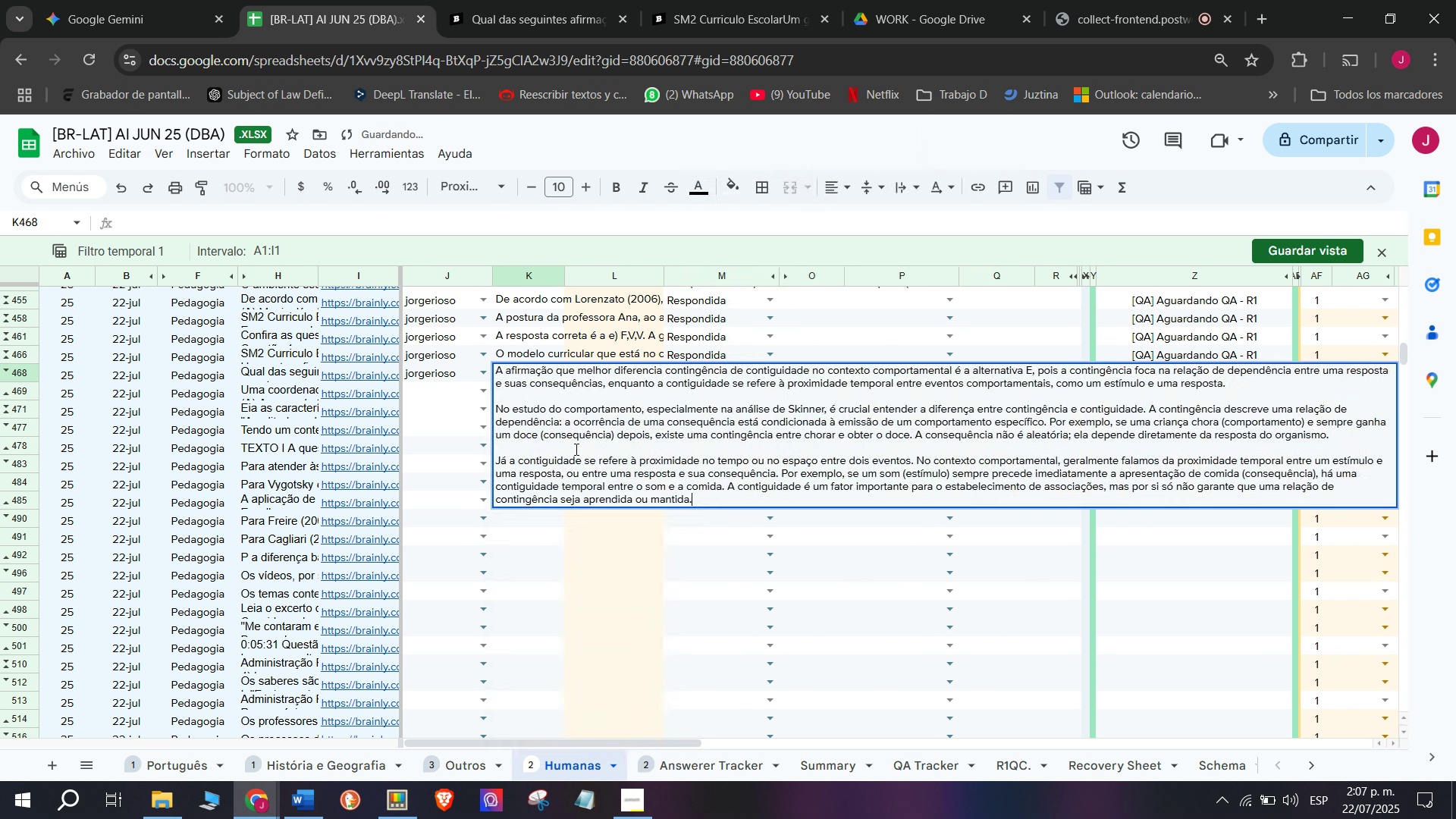 
key(Control+V)
 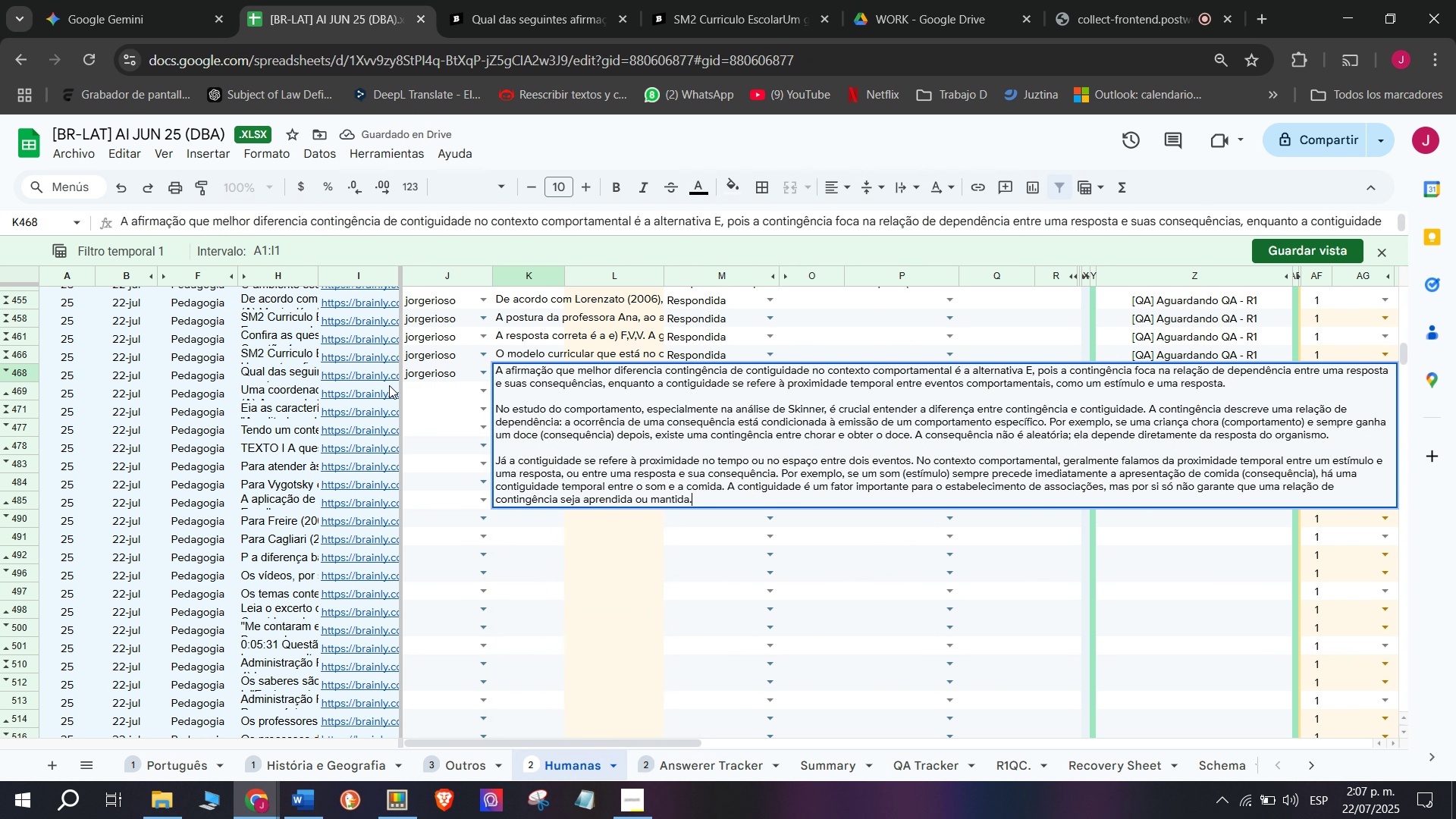 
left_click([386, 384])
 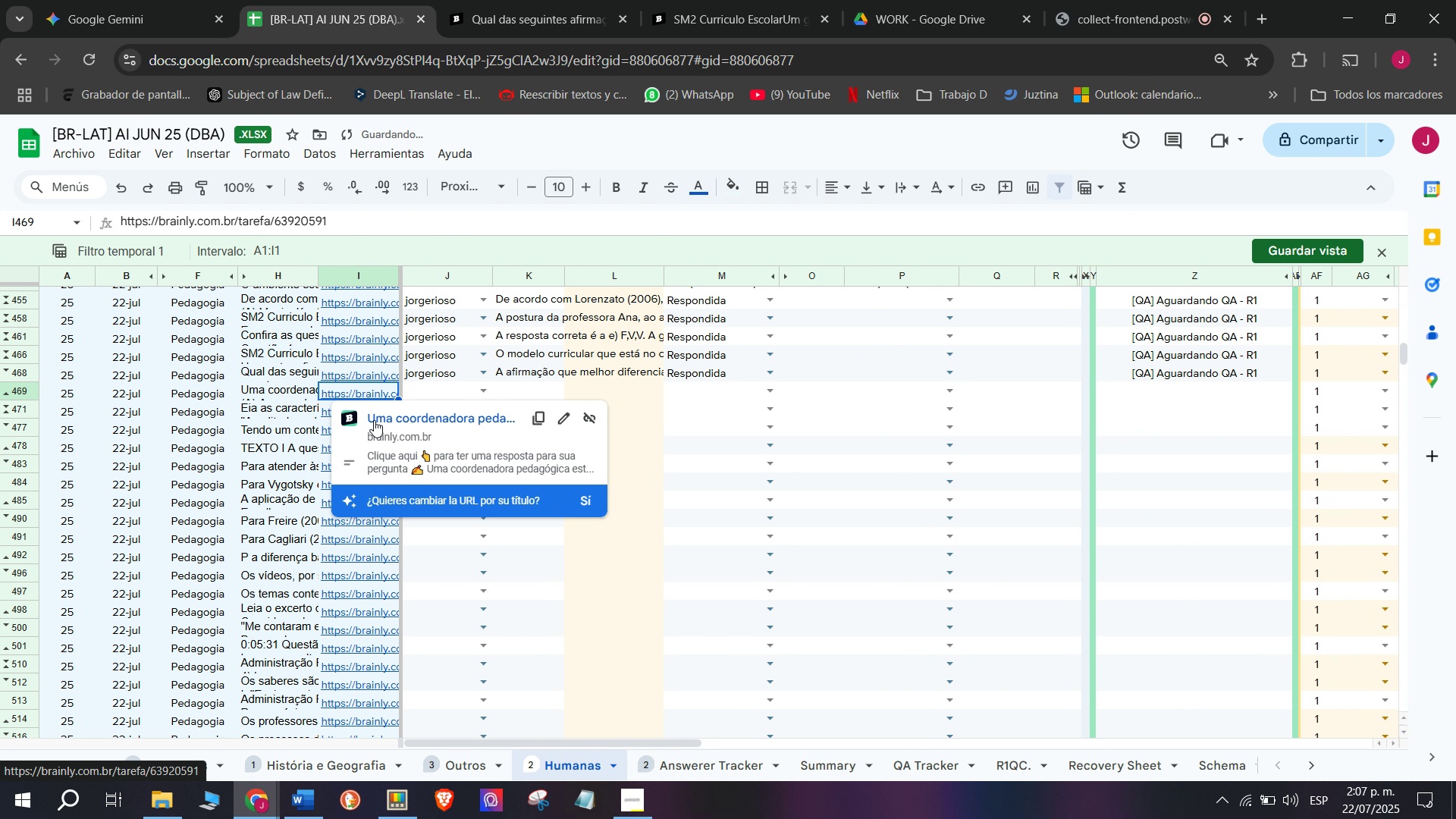 
left_click([388, 425])
 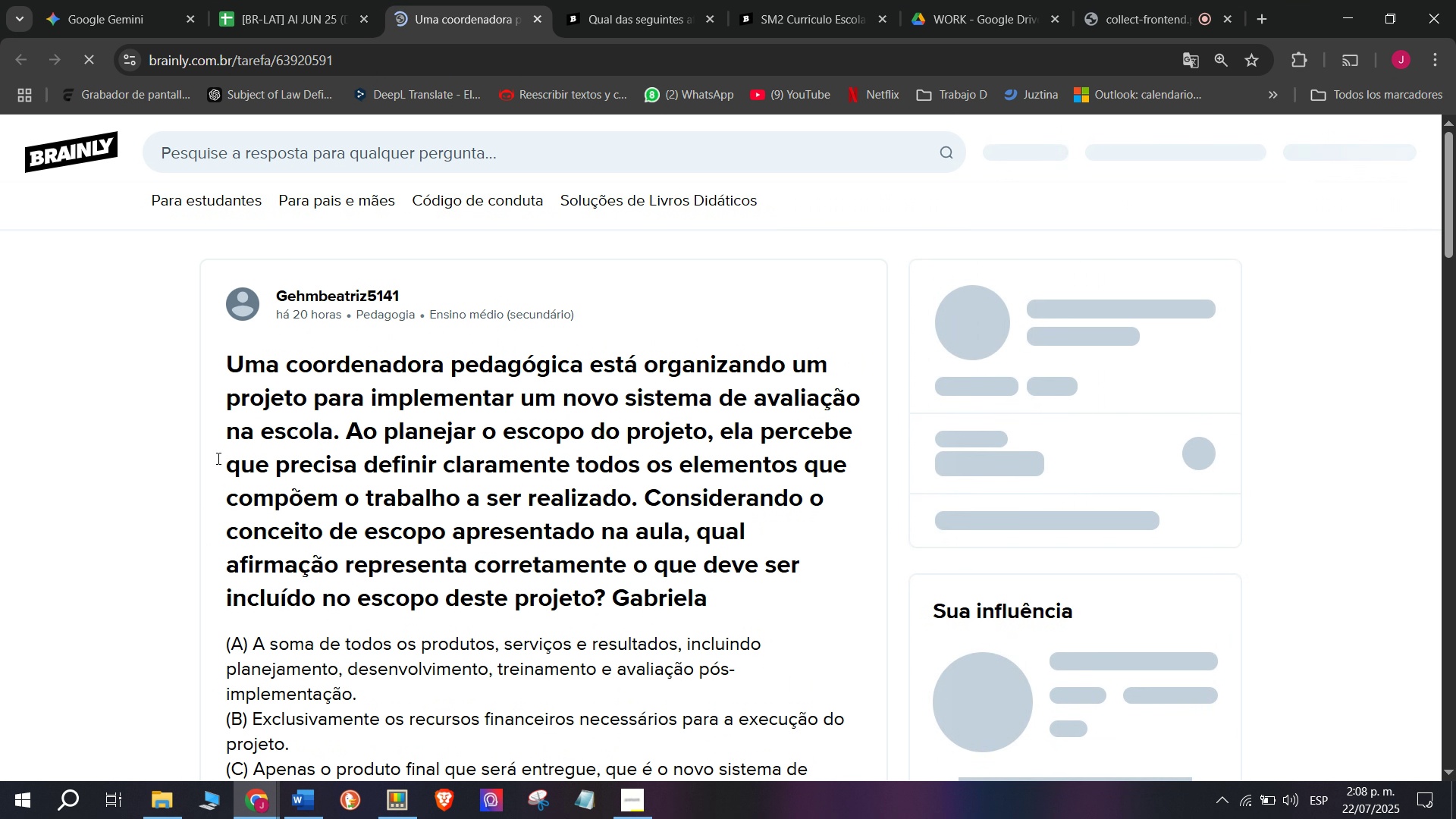 
left_click_drag(start_coordinate=[214, 359], to_coordinate=[646, 573])
 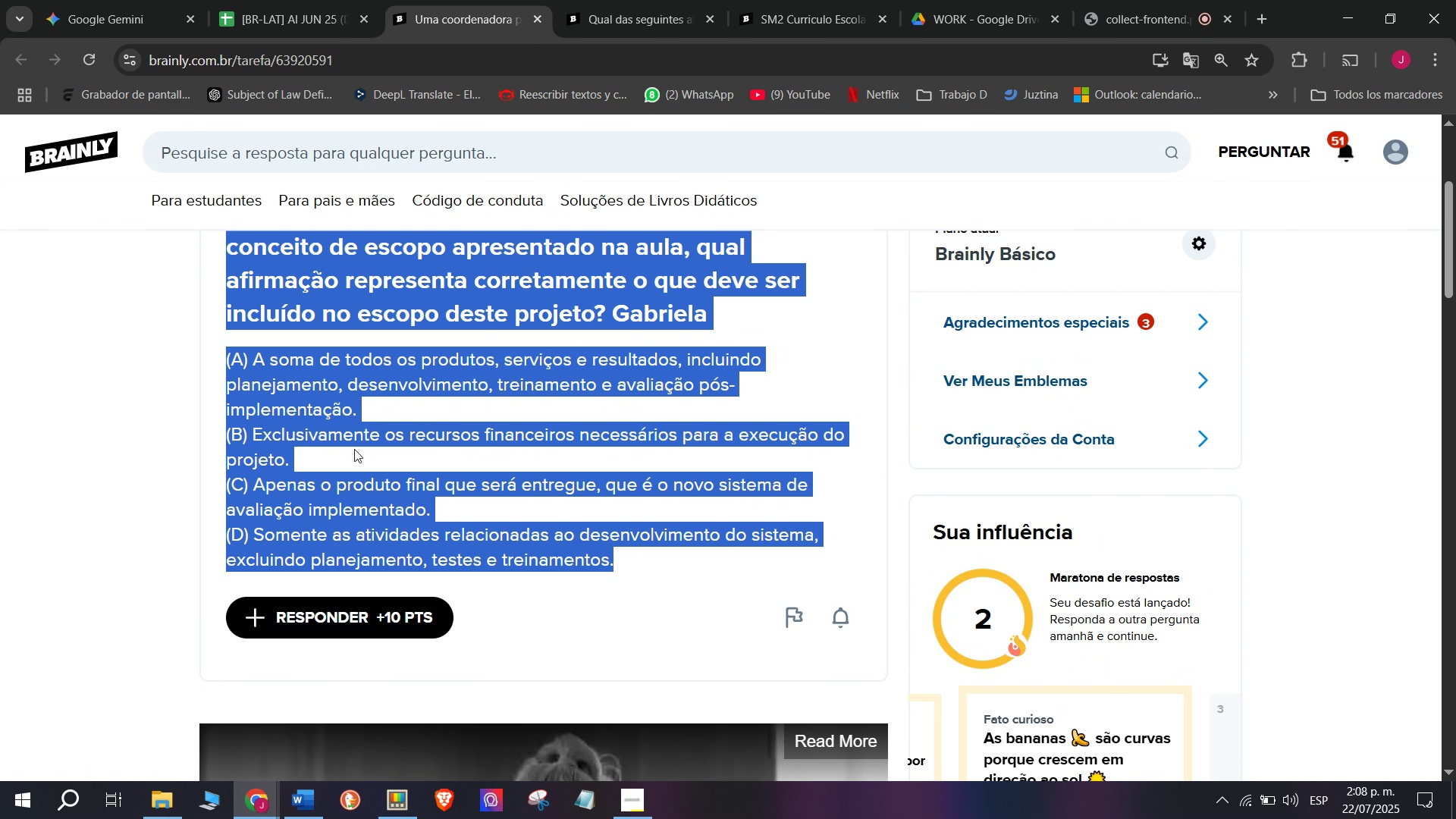 
scroll: coordinate [435, 388], scroll_direction: down, amount: 1.0
 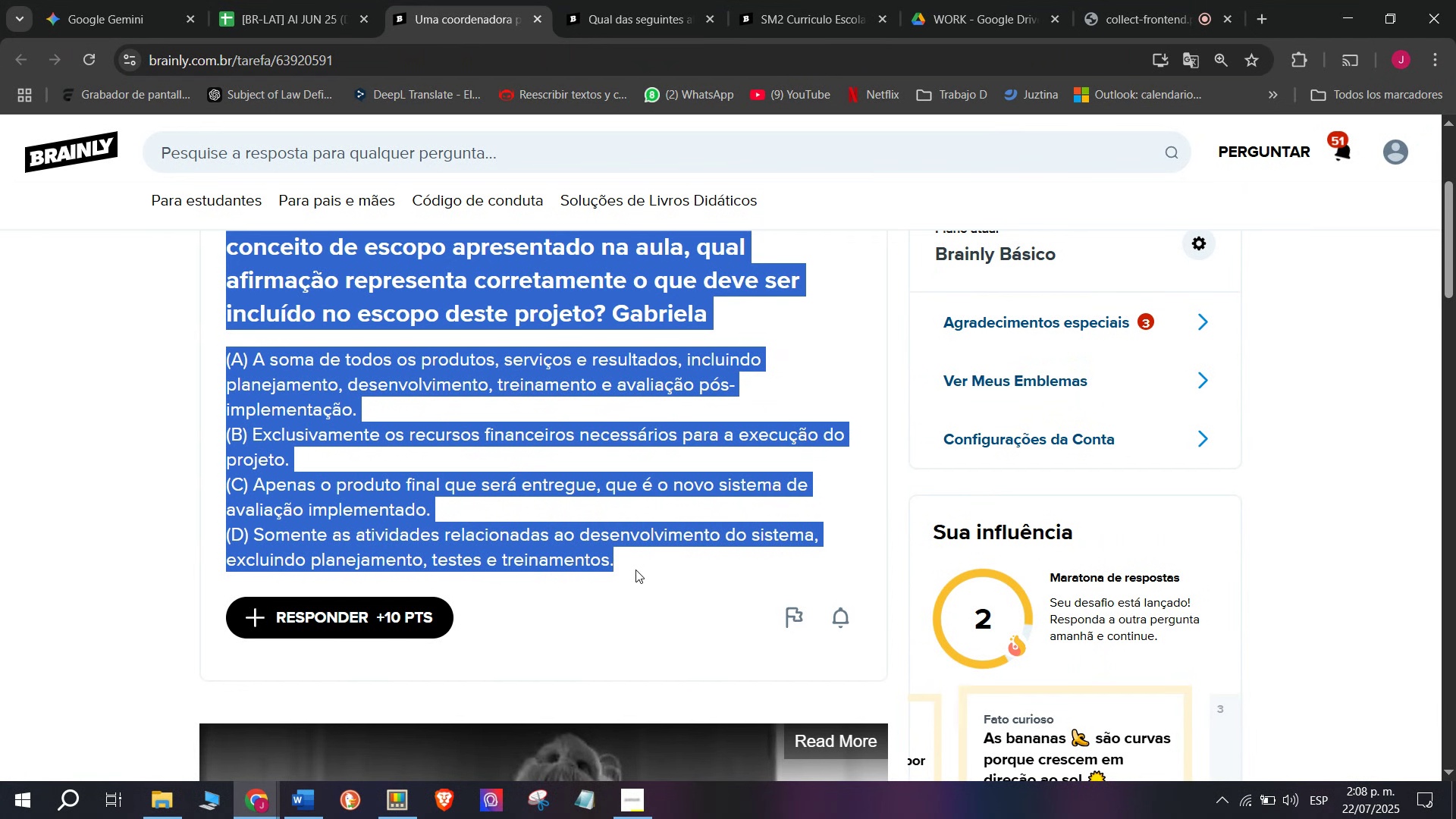 
key(Control+ControlLeft)
 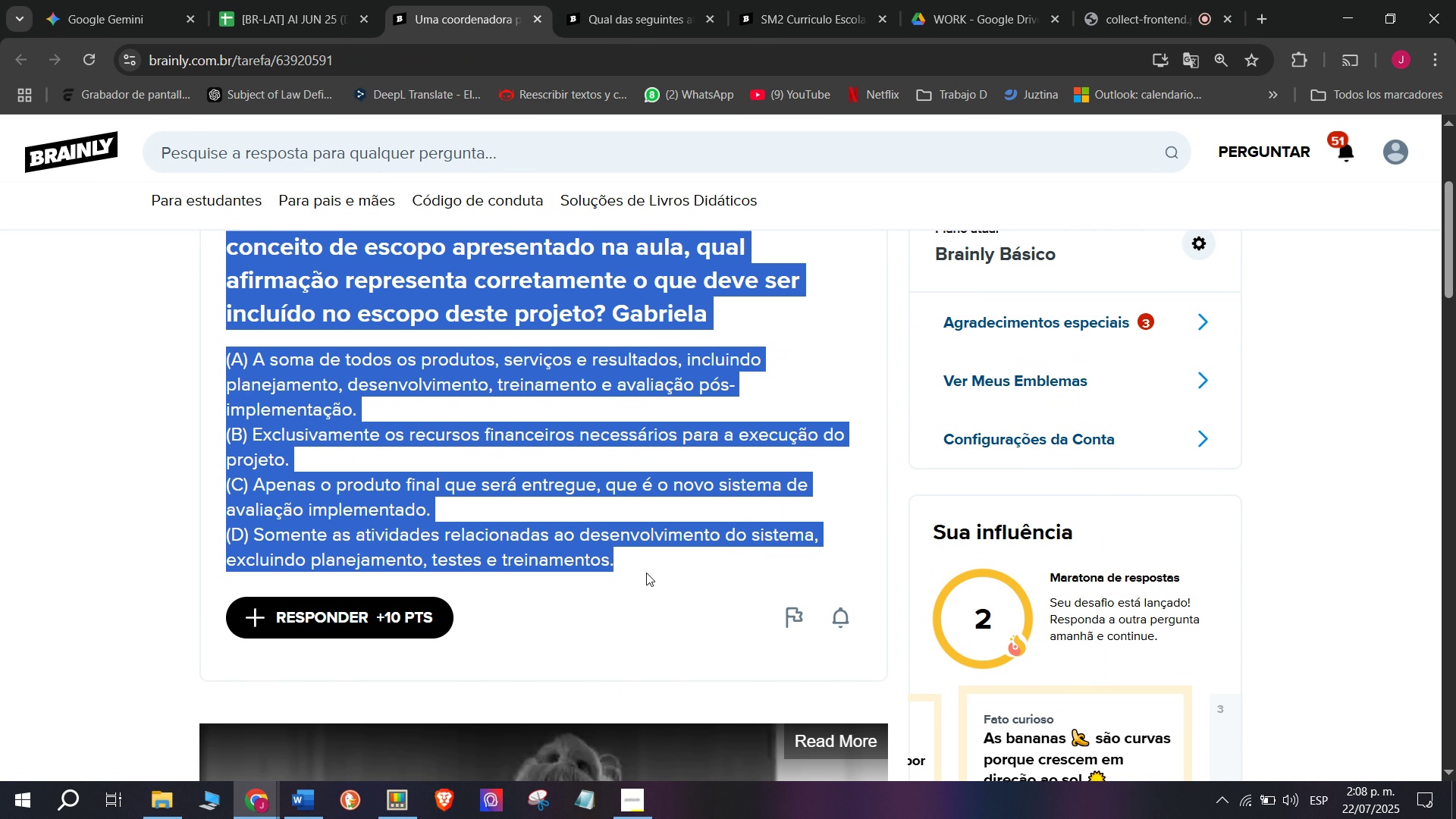 
key(Break)
 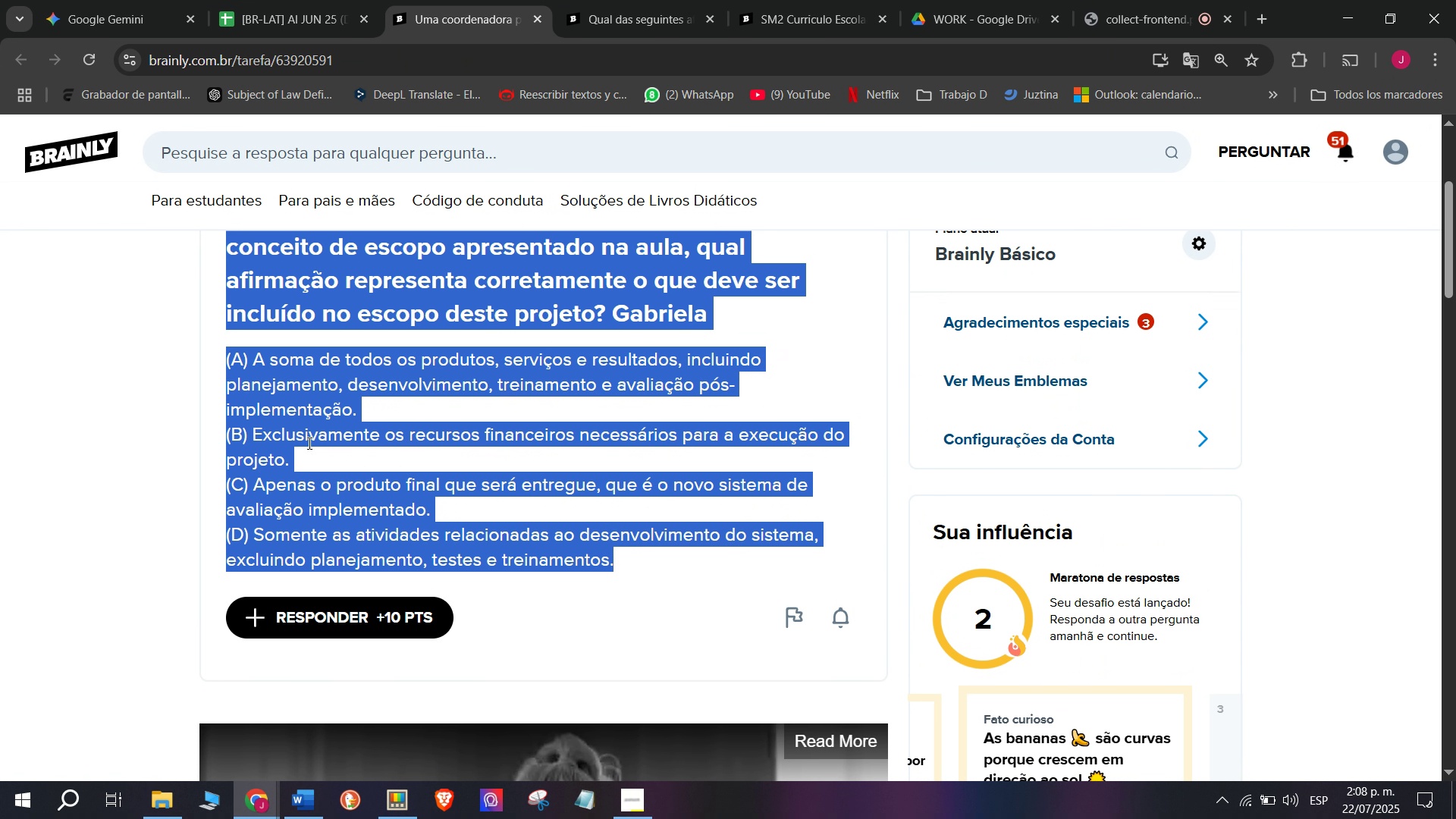 
key(Control+C)
 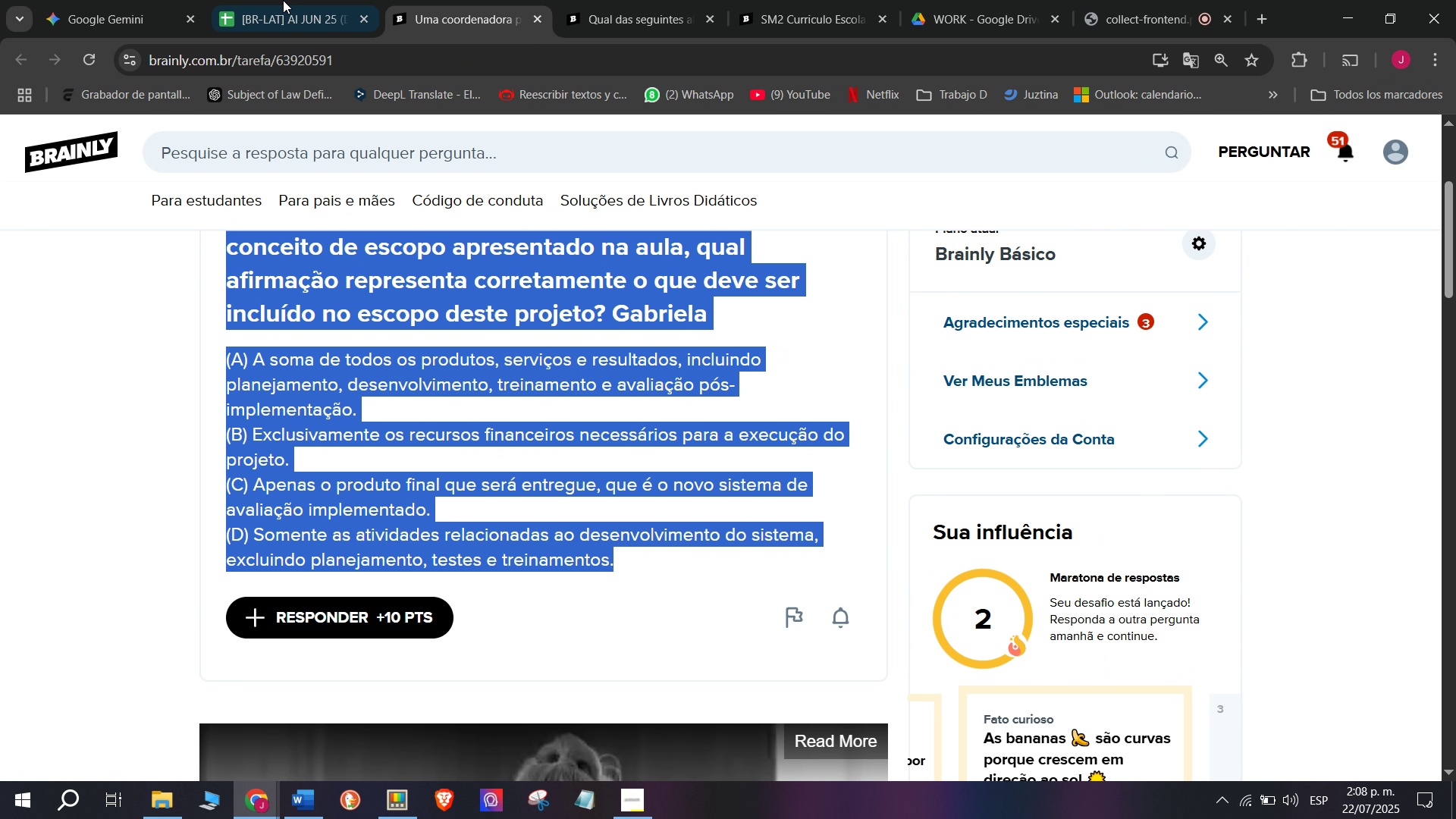 
left_click([283, 0])
 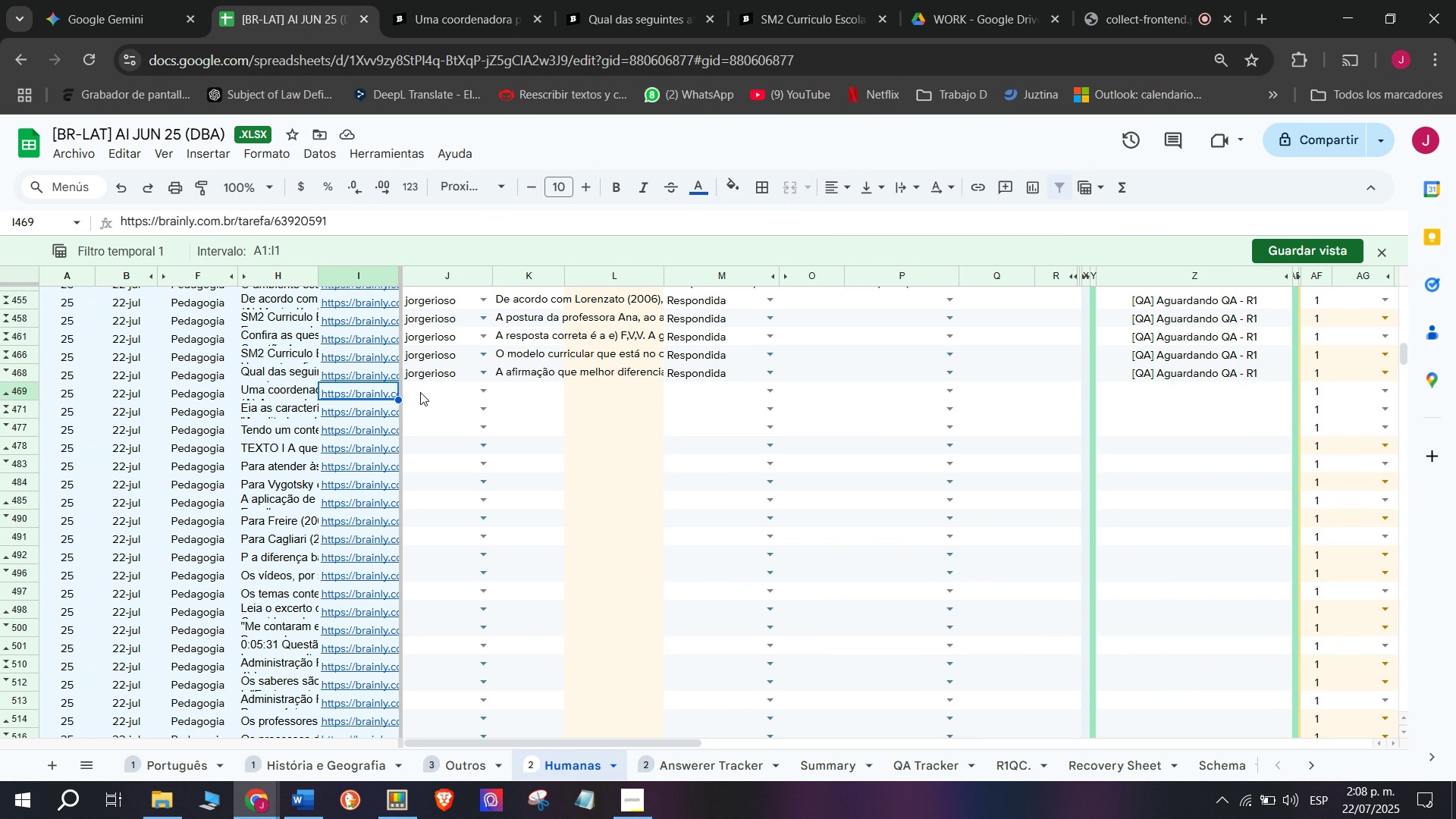 
left_click([420, 392])
 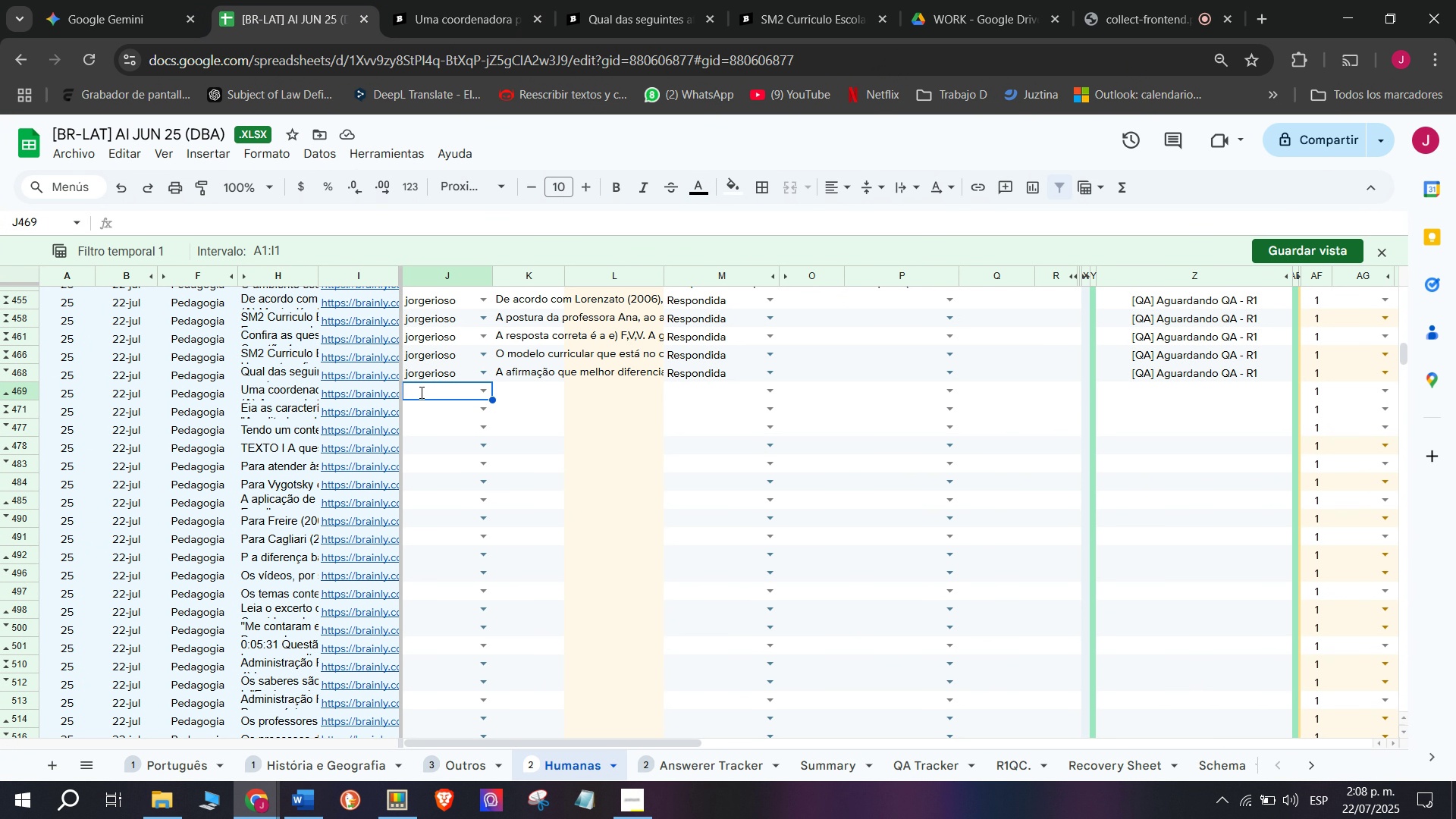 
key(J)
 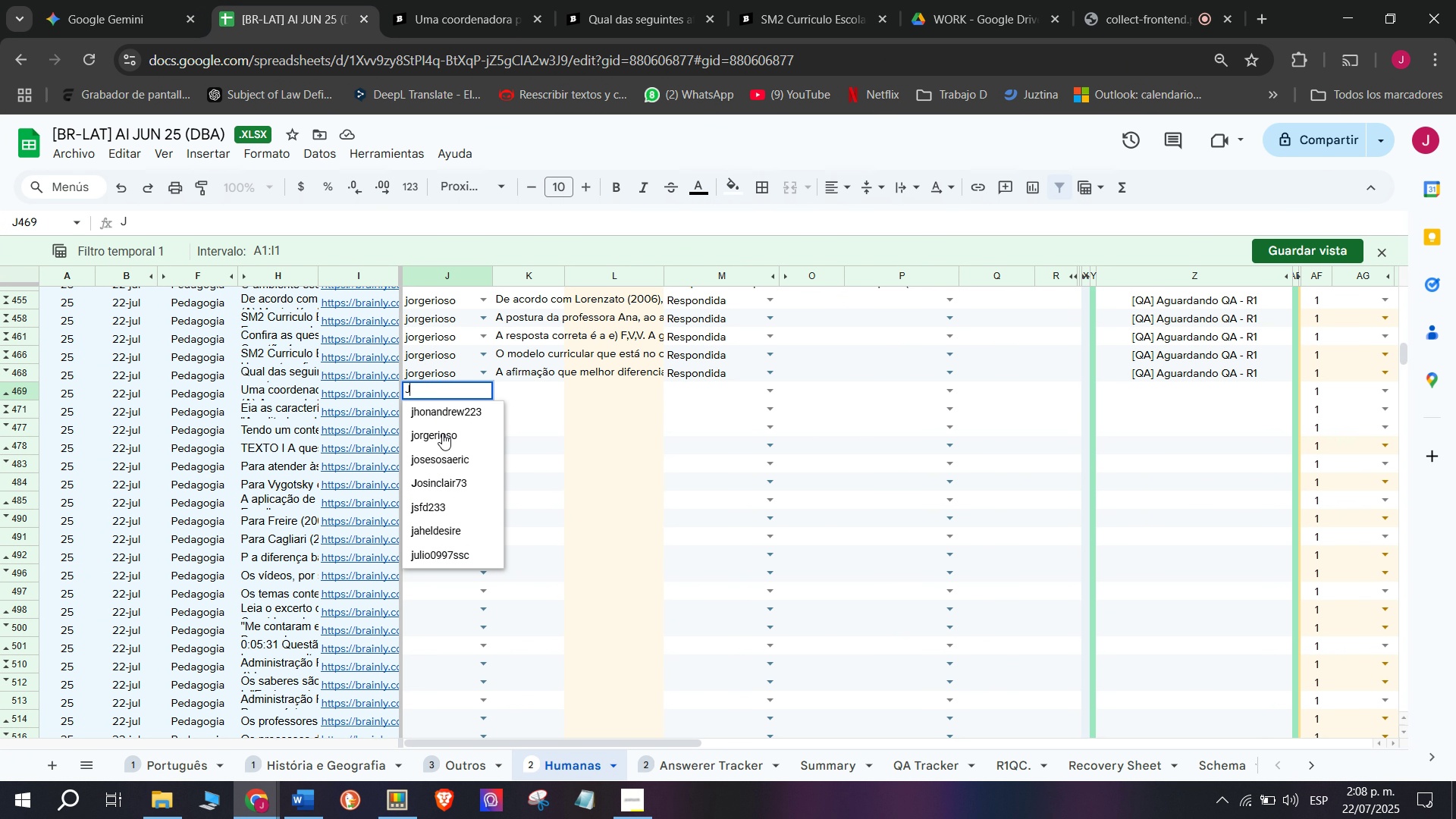 
left_click([442, 433])
 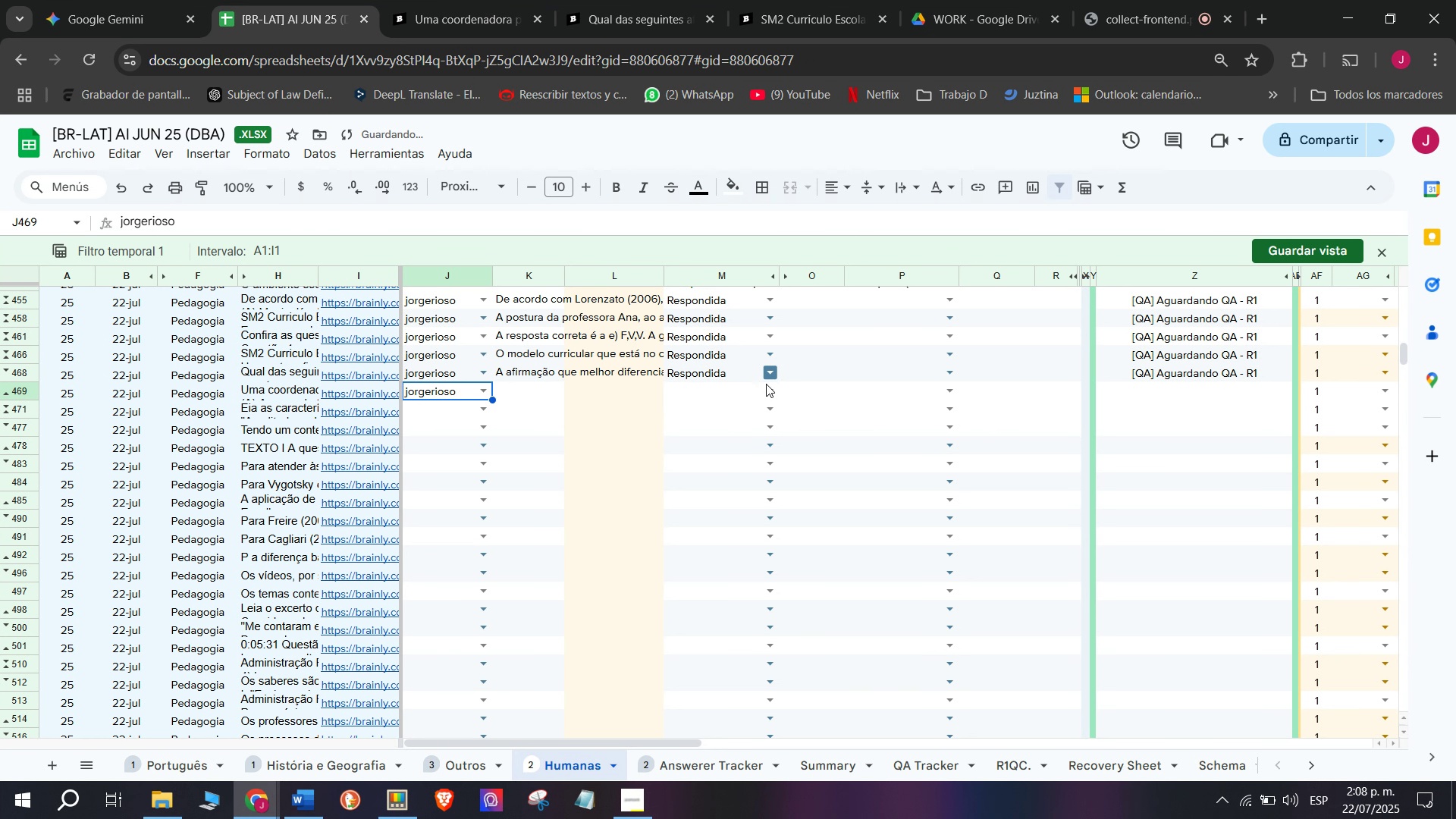 
left_click([776, 397])
 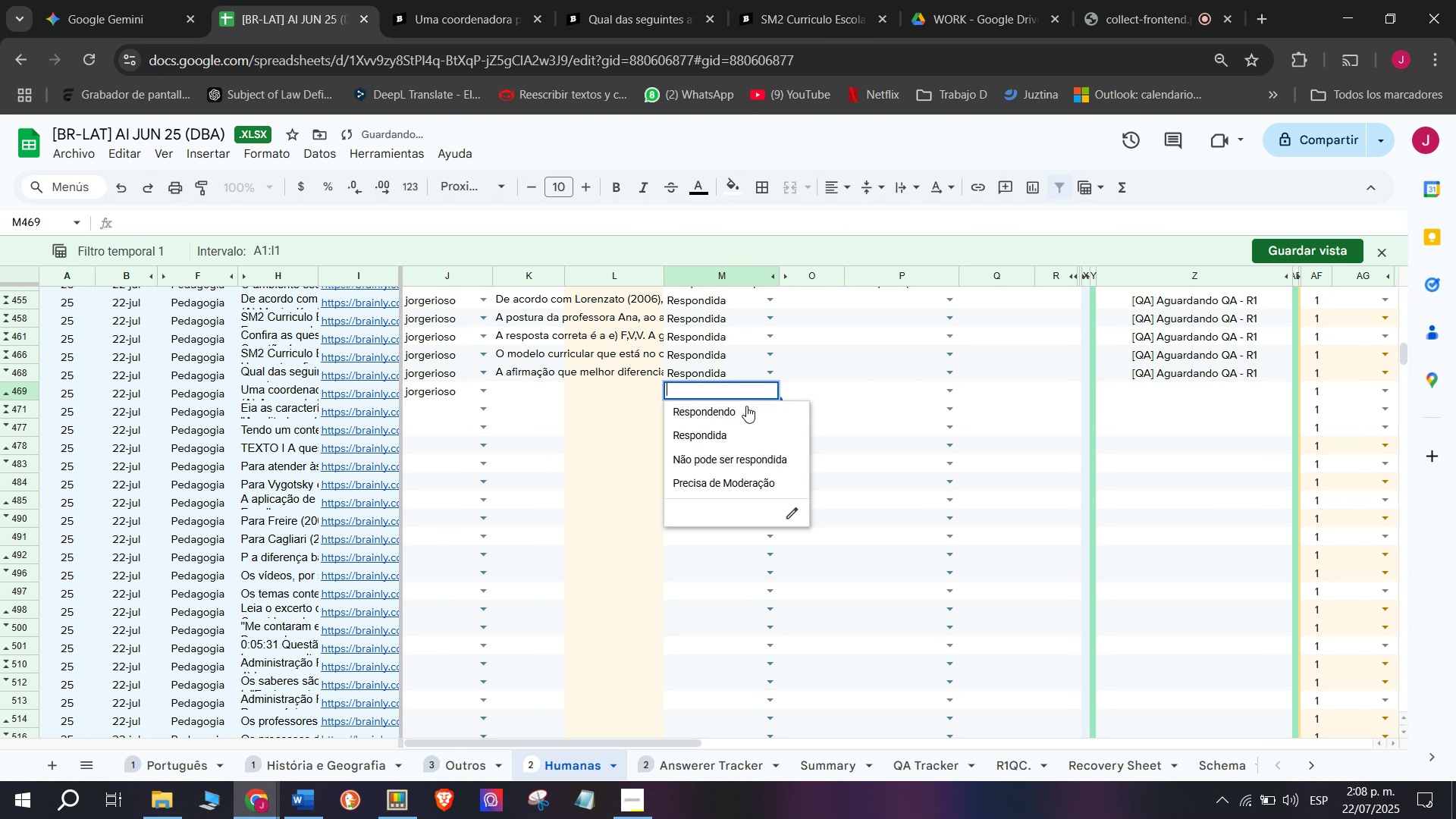 
left_click([746, 406])
 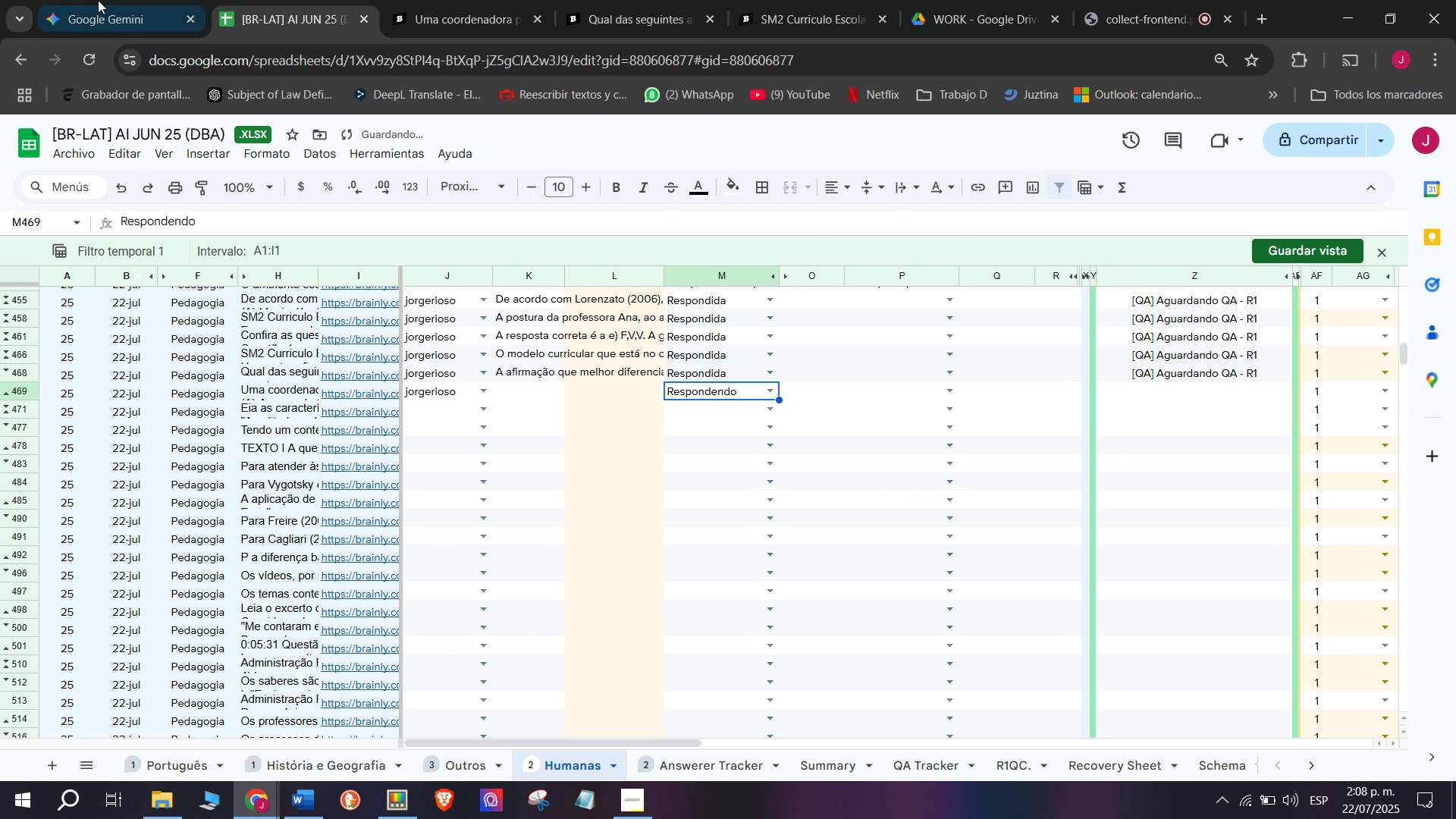 
left_click([100, 0])
 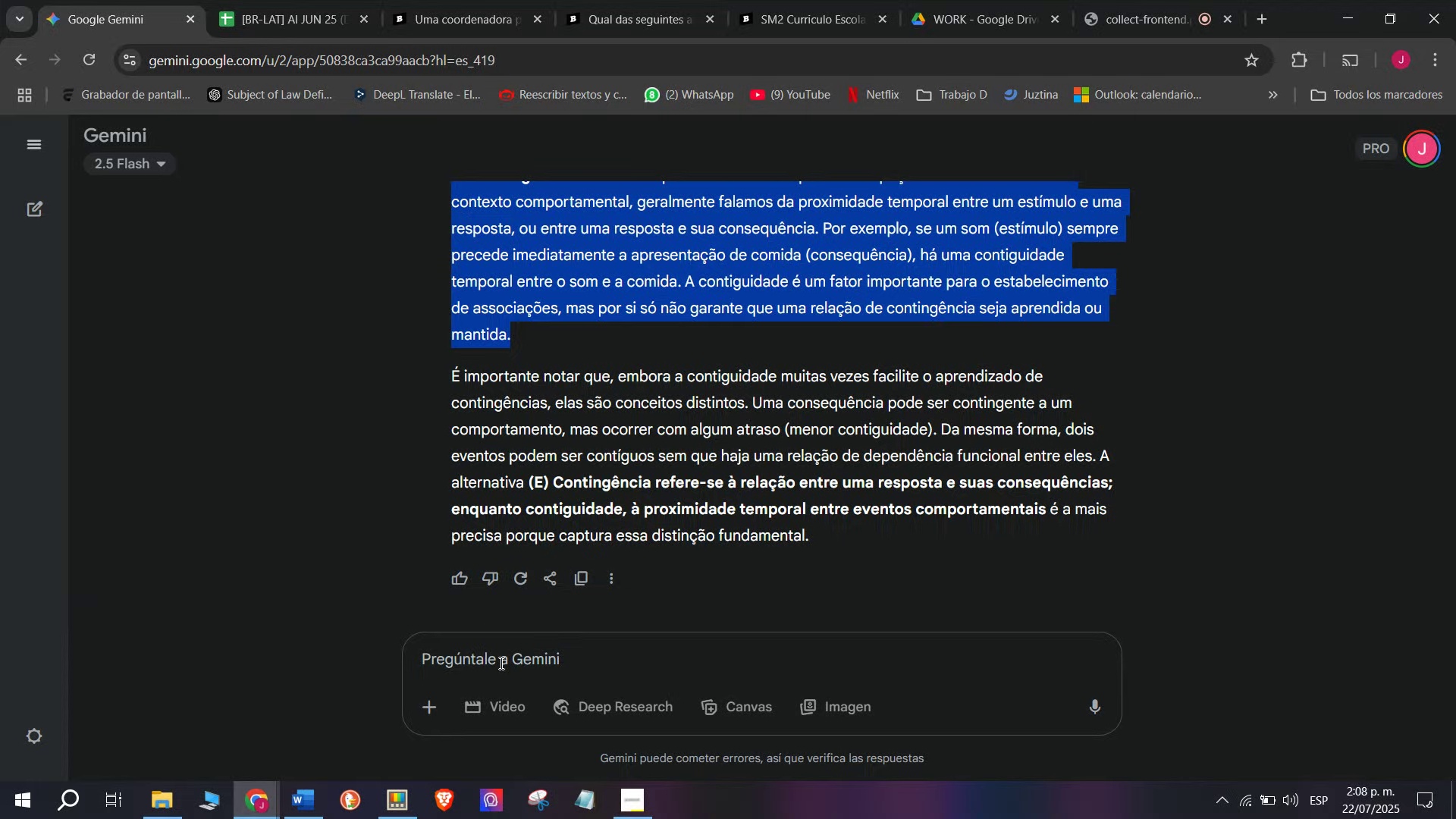 
left_click([487, 672])
 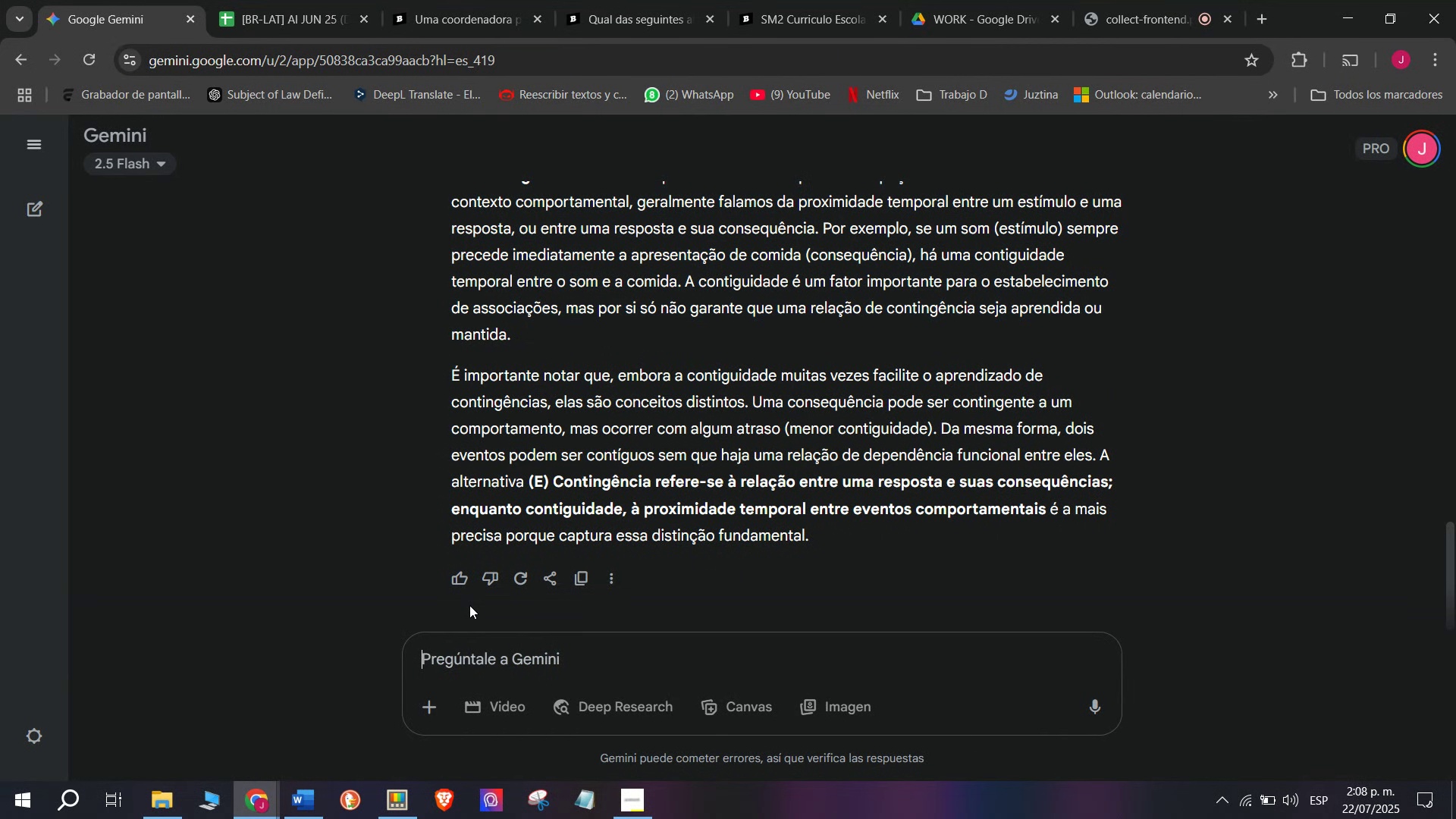 
key(C)
 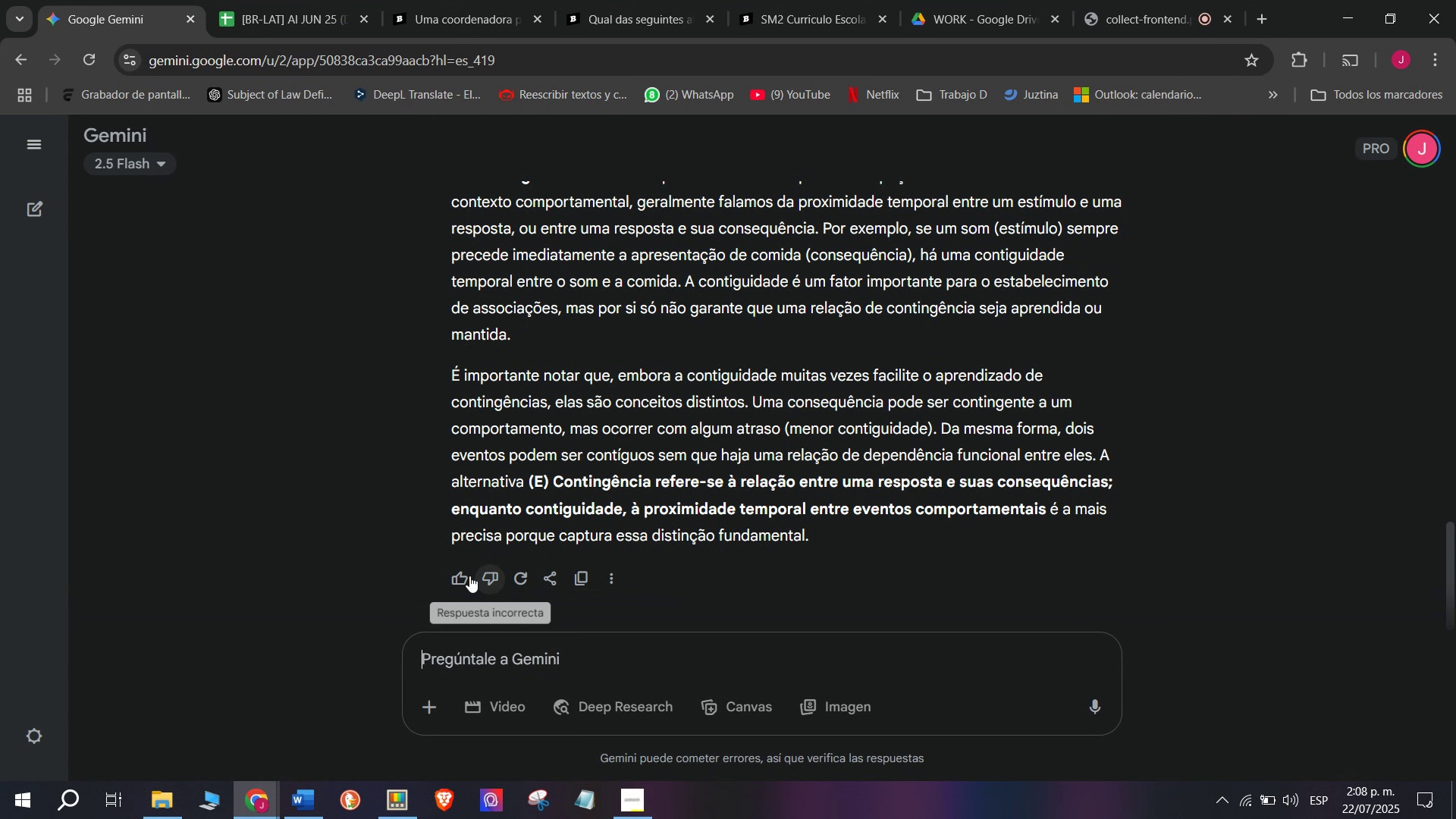 
key(Meta+MetaLeft)
 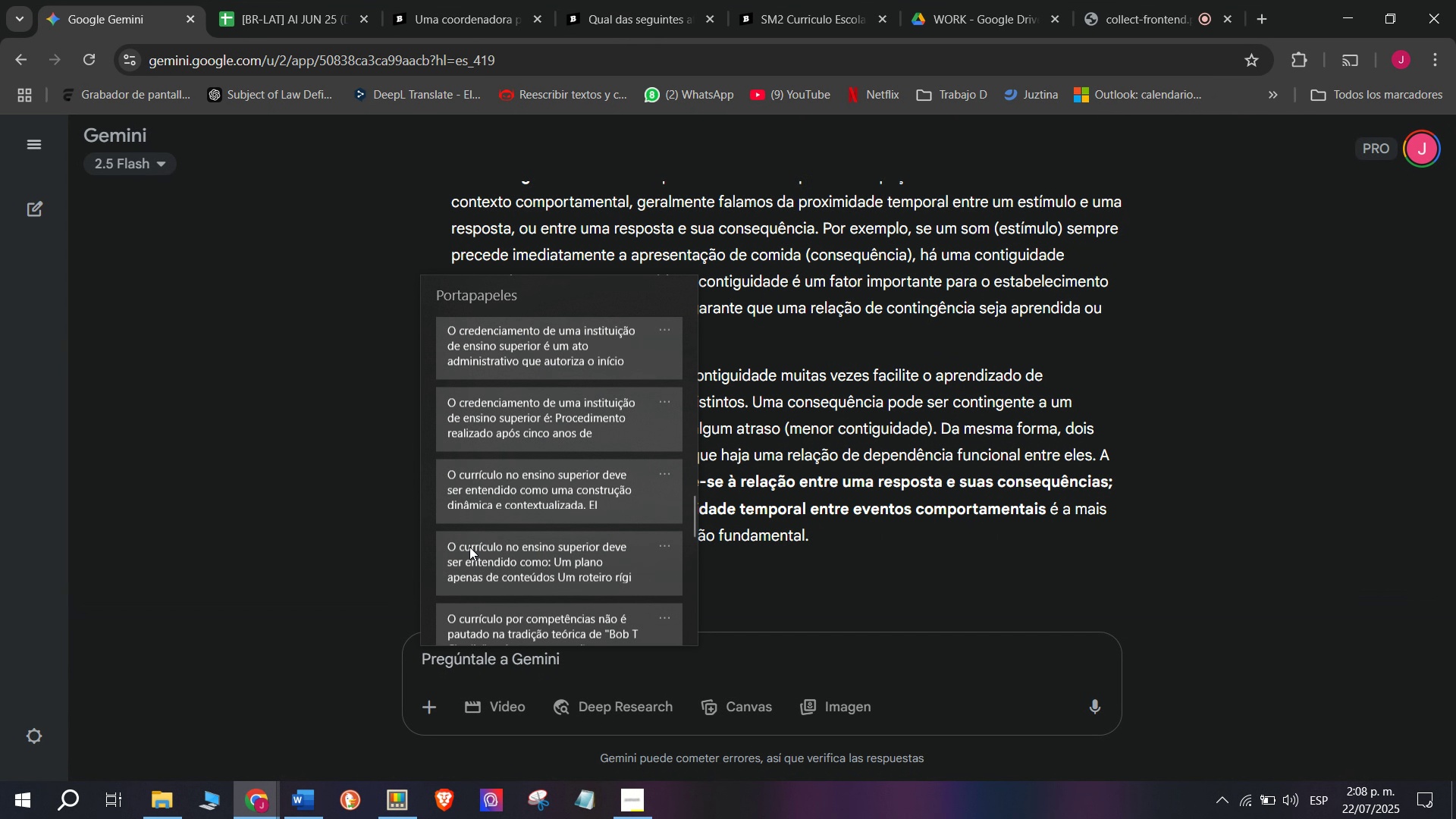 
key(Meta+V)
 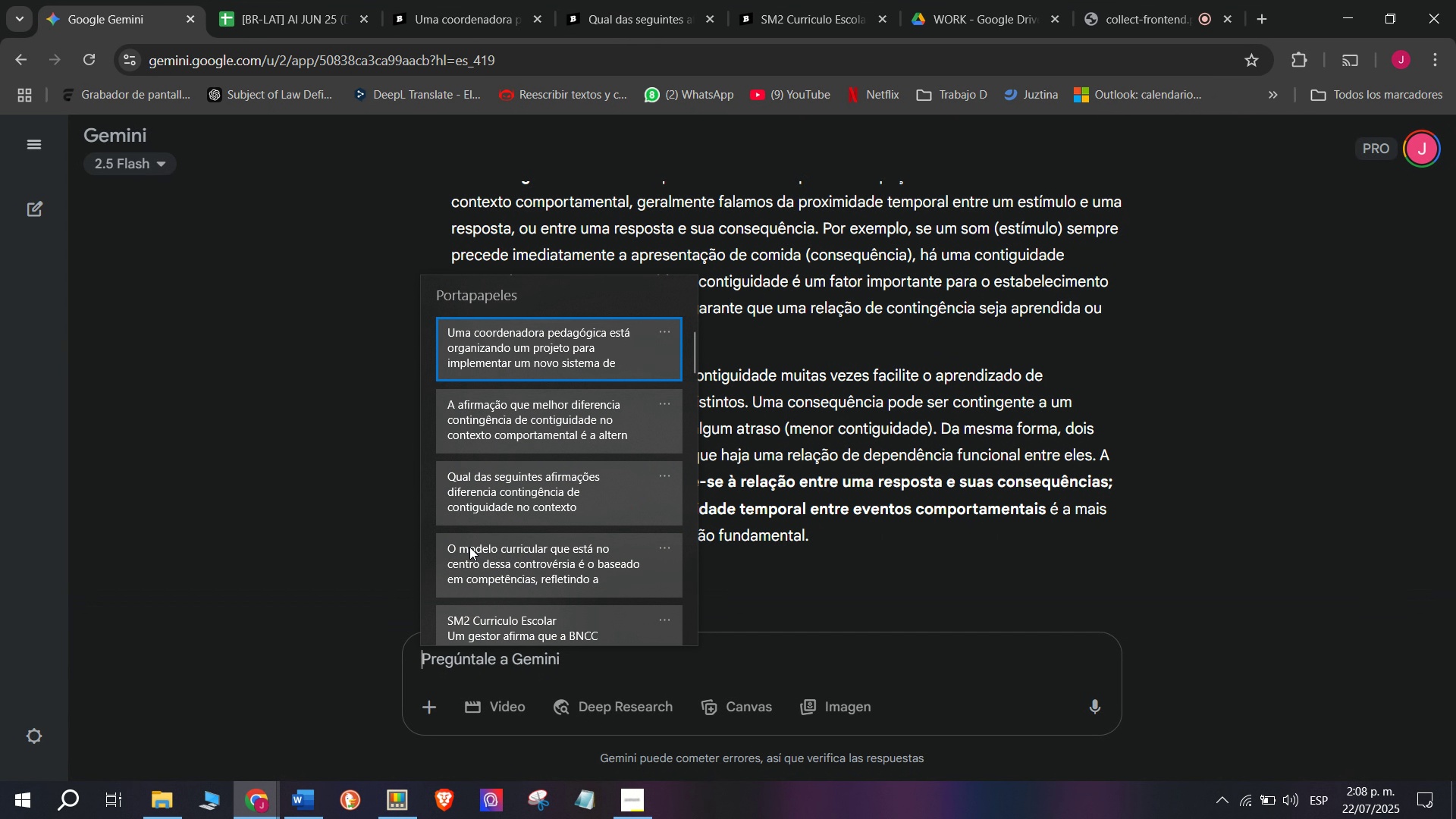 
scroll: coordinate [469, 546], scroll_direction: down, amount: 31.0
 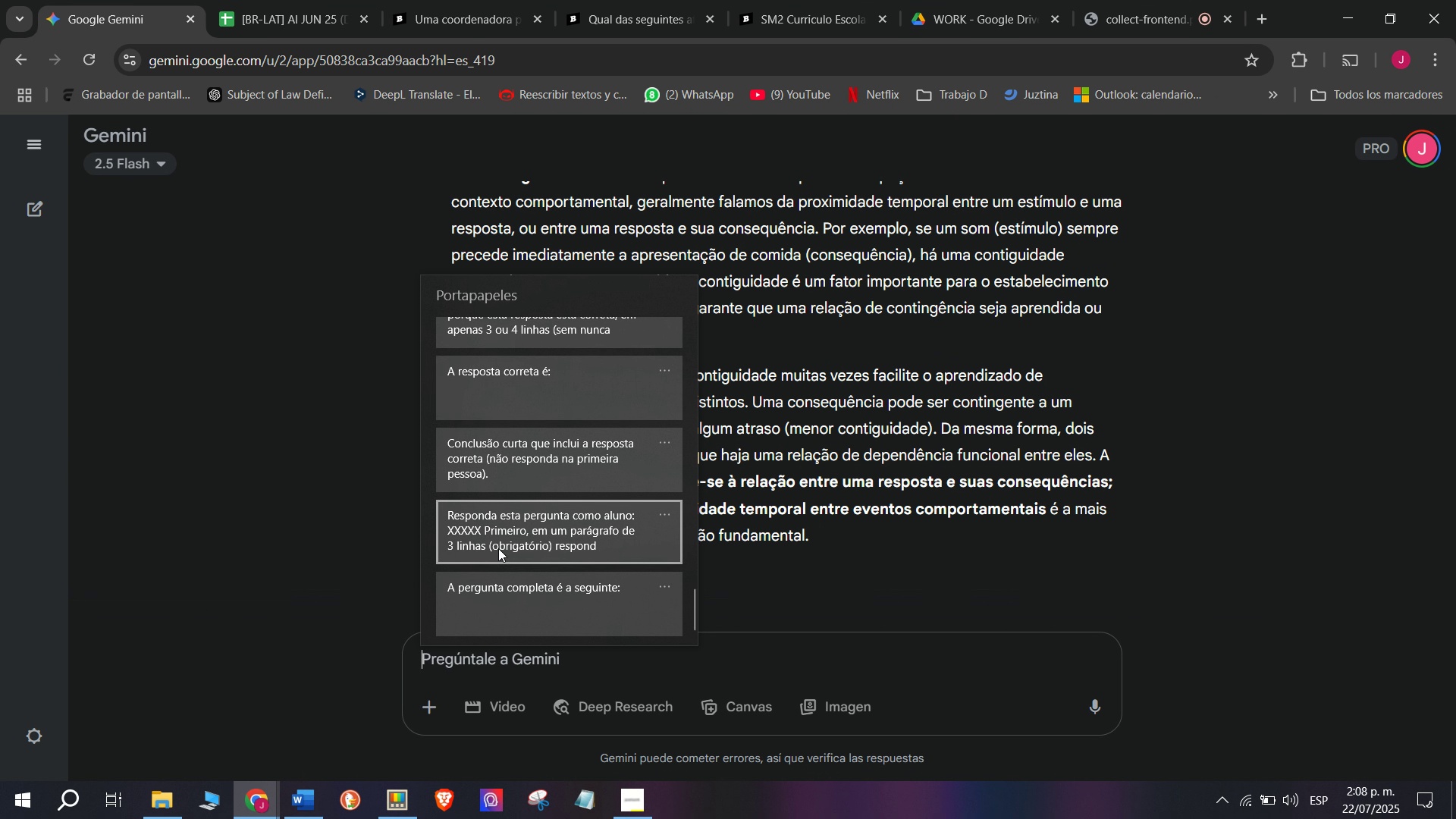 
left_click([499, 536])
 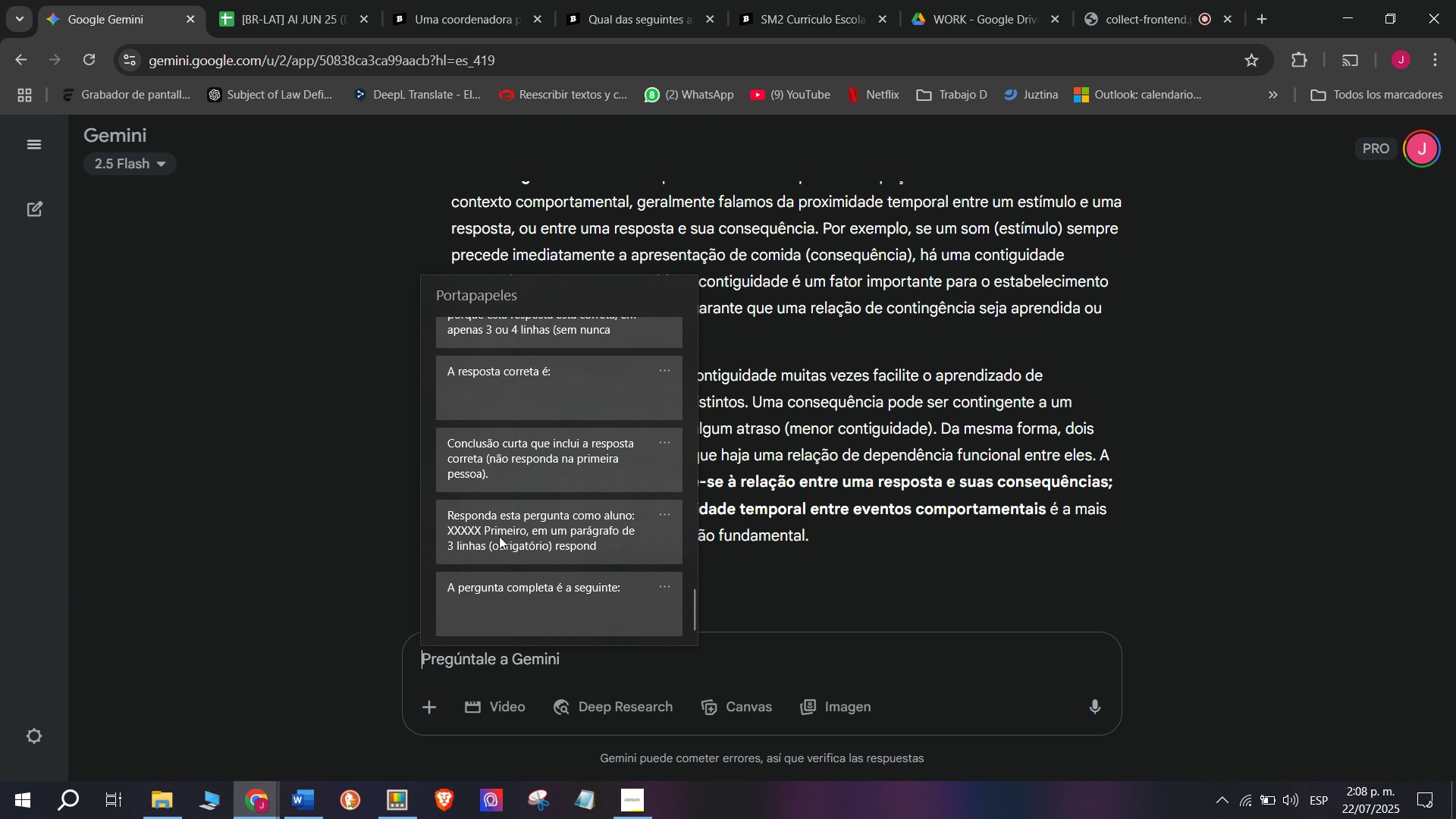 
key(Control+ControlLeft)
 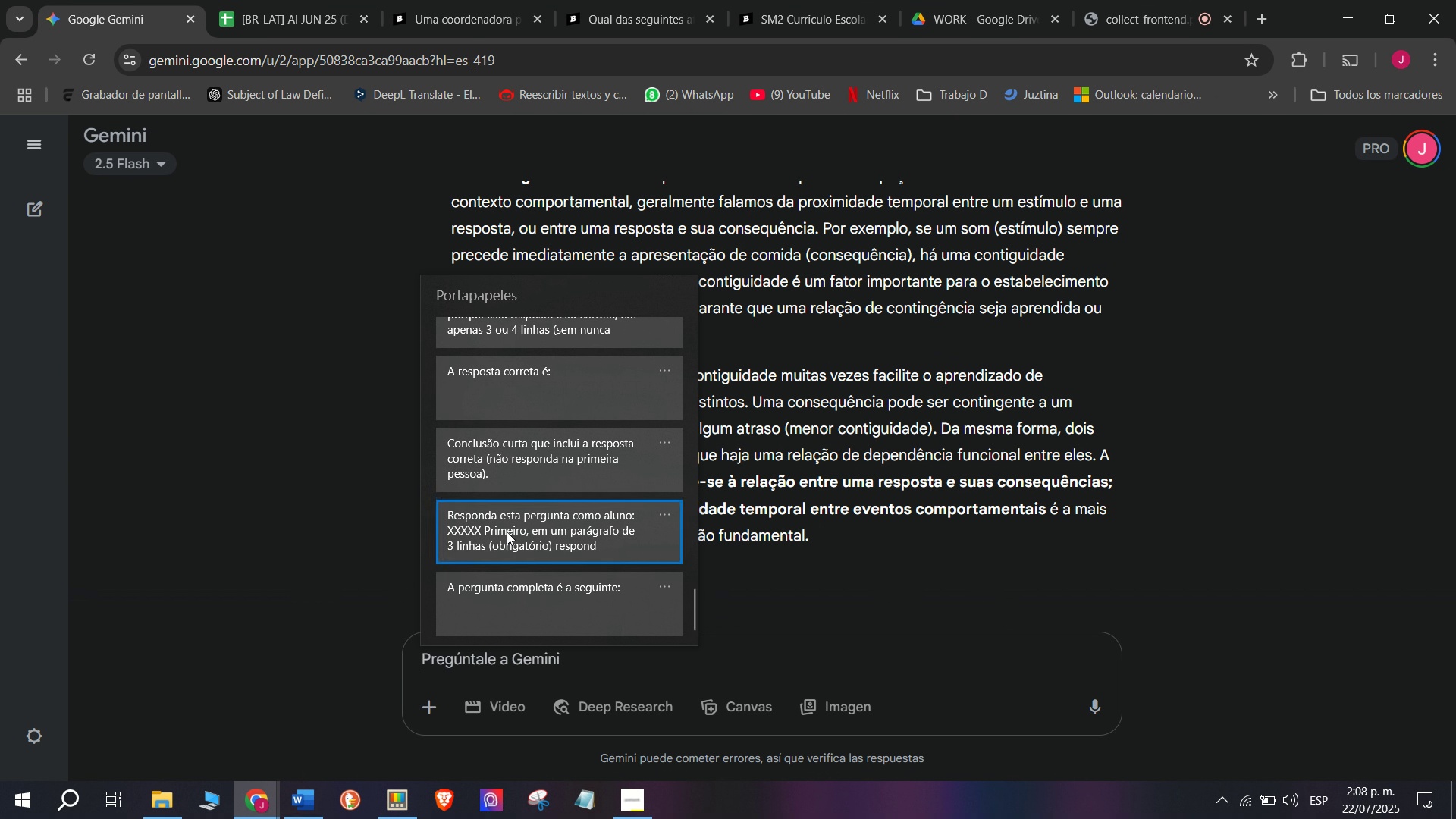 
key(Control+V)
 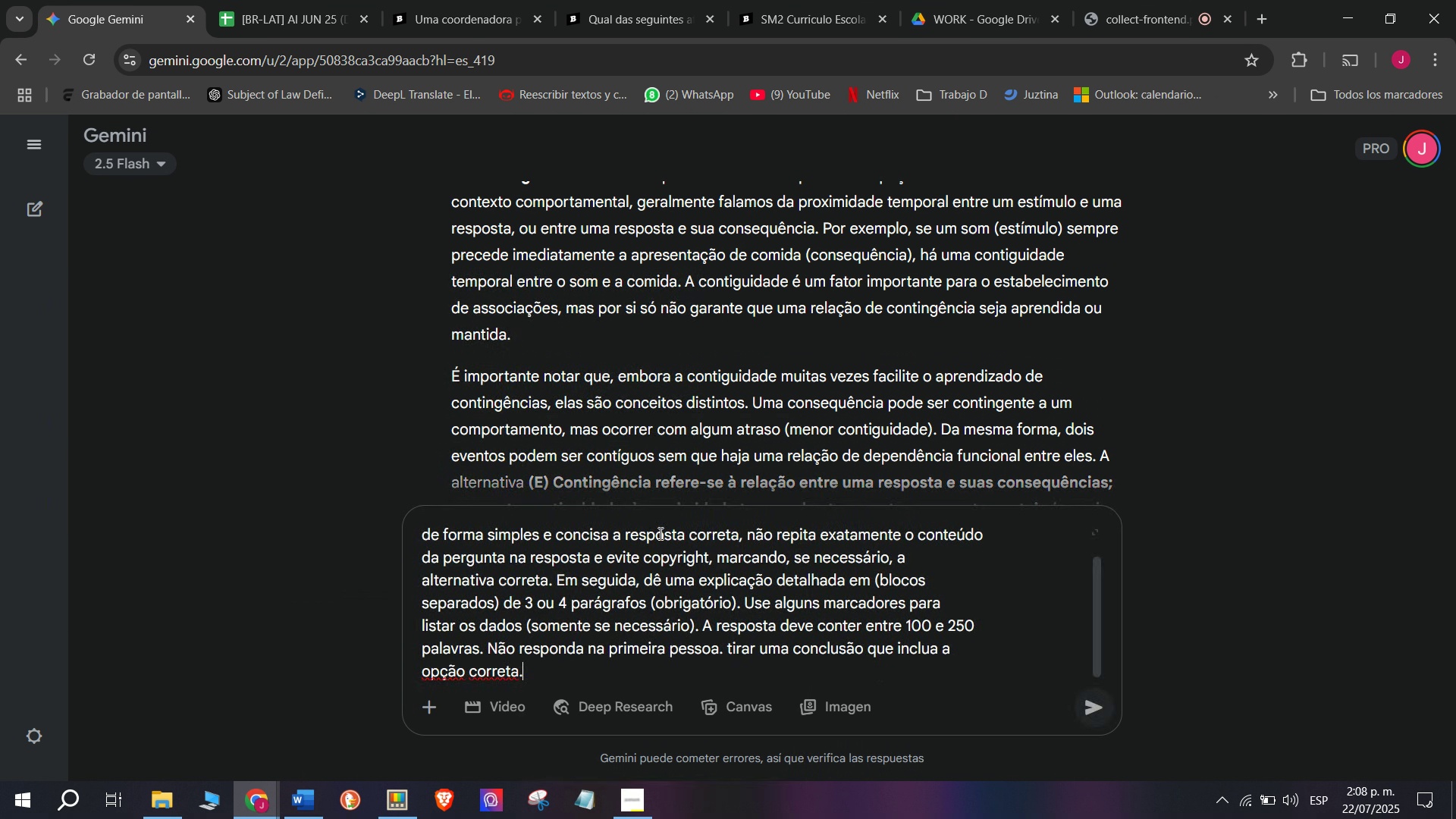 
scroll: coordinate [714, 563], scroll_direction: up, amount: 4.0
 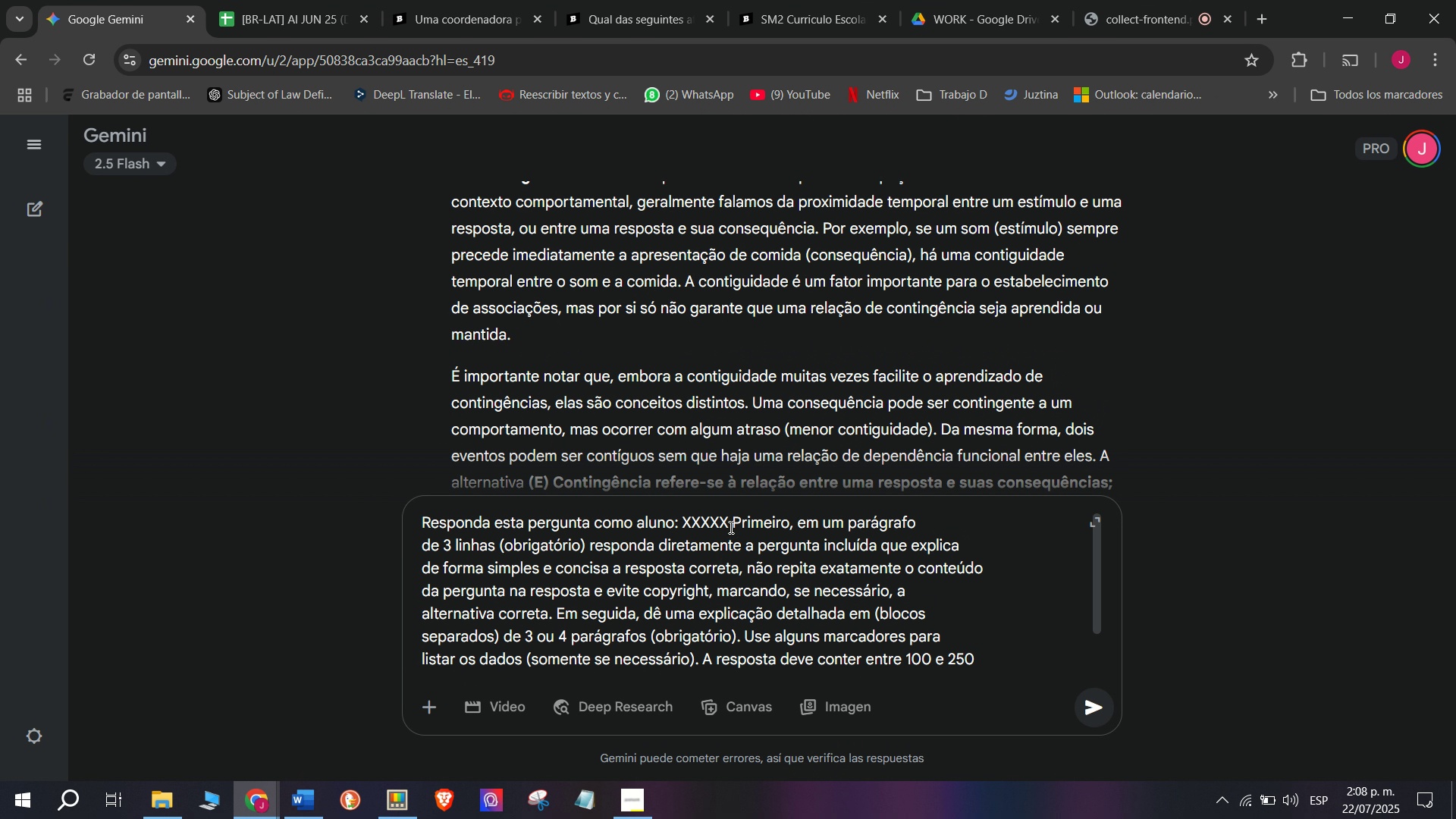 
left_click_drag(start_coordinate=[730, 526], to_coordinate=[684, 531])
 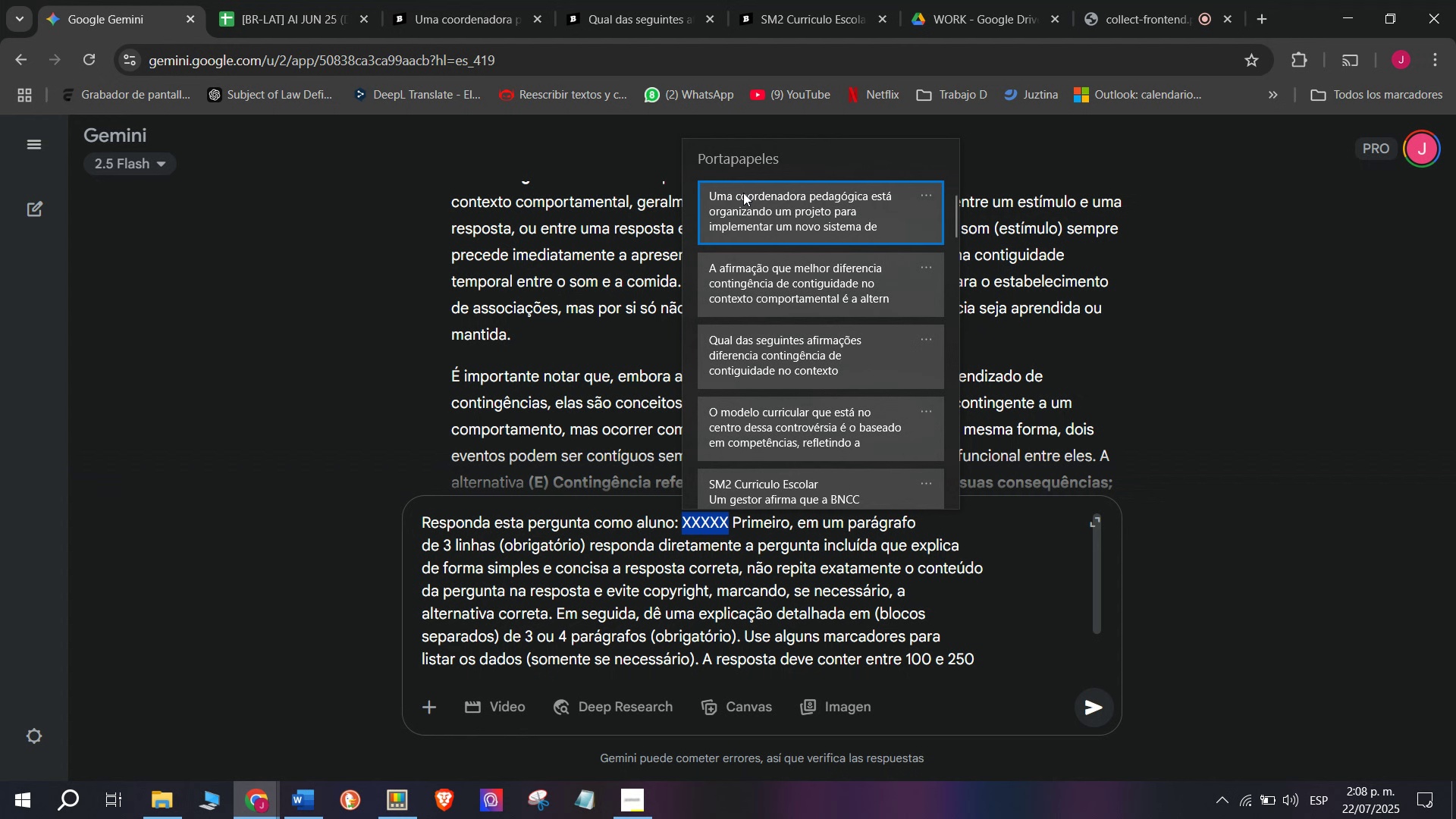 
key(Meta+MetaLeft)
 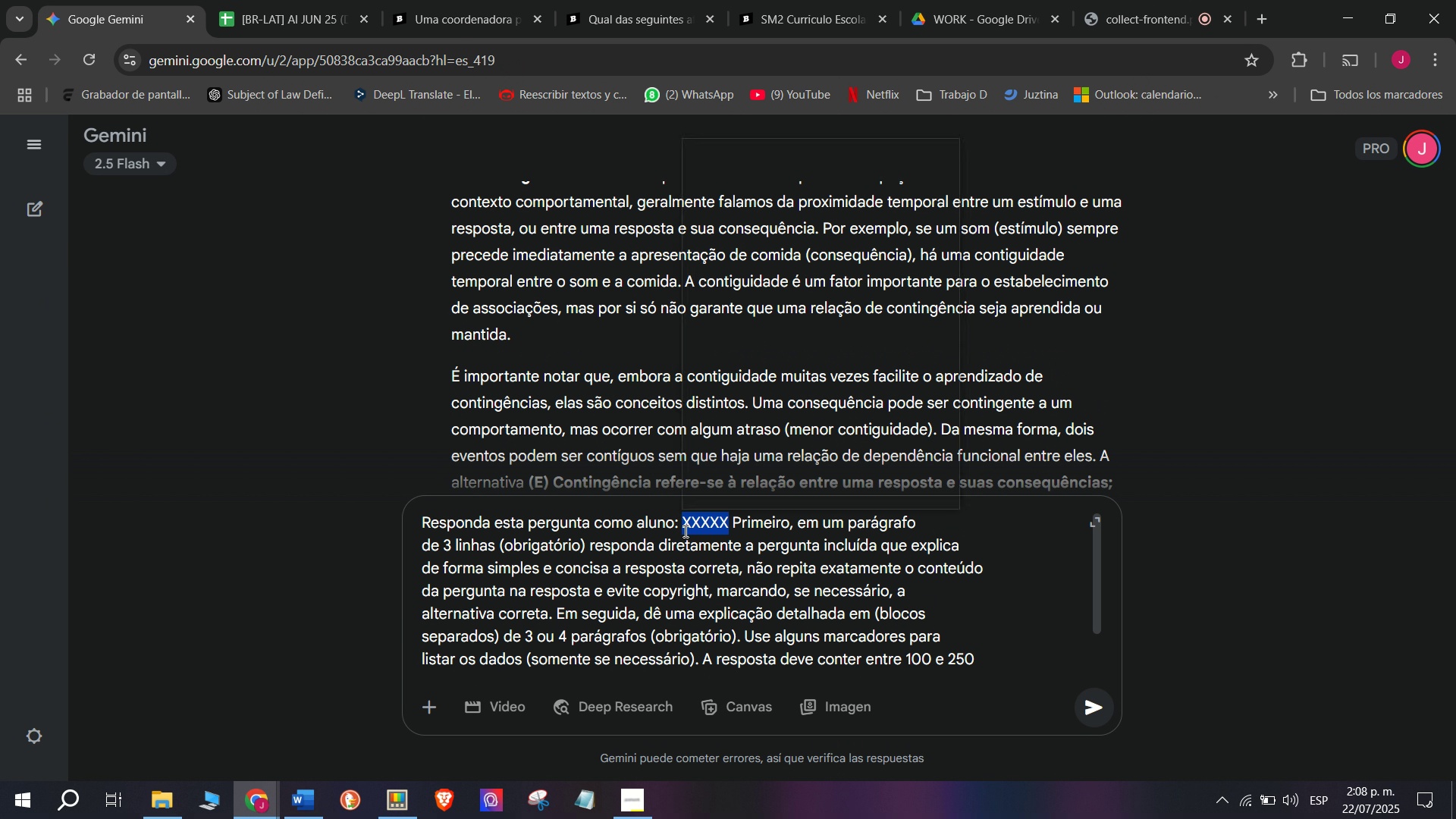 
key(C)
 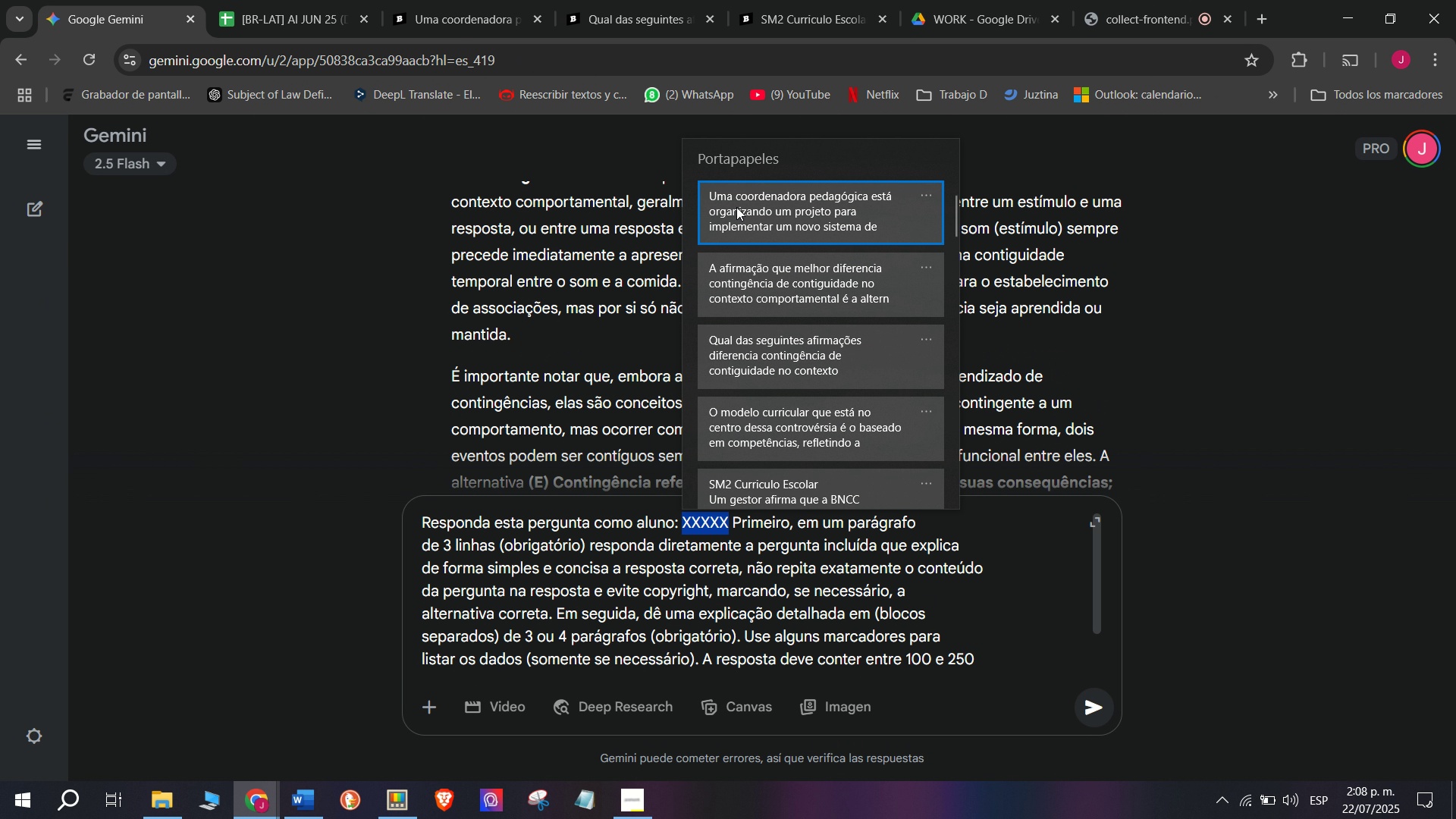 
key(Meta+V)
 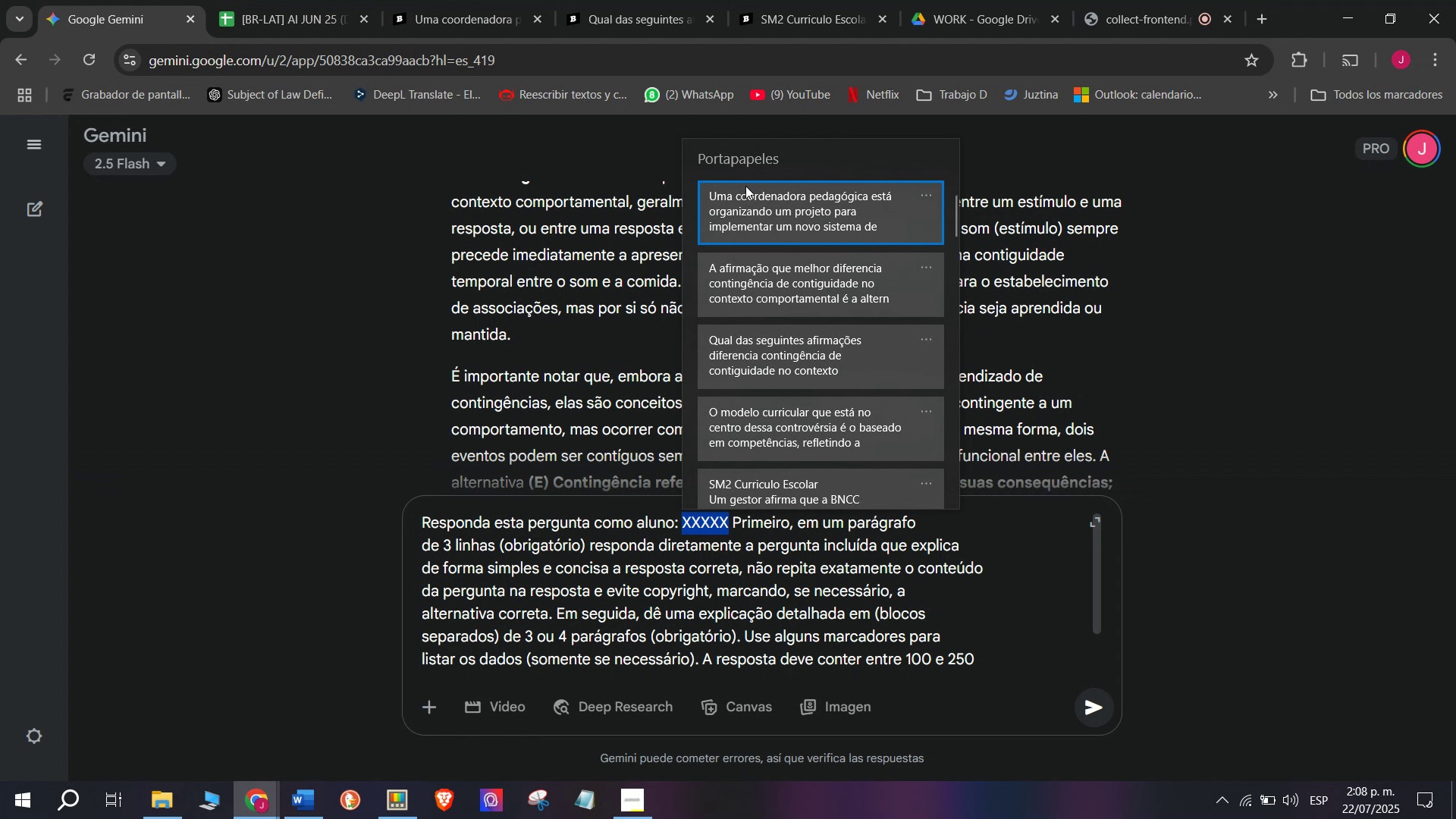 
left_click([745, 184])
 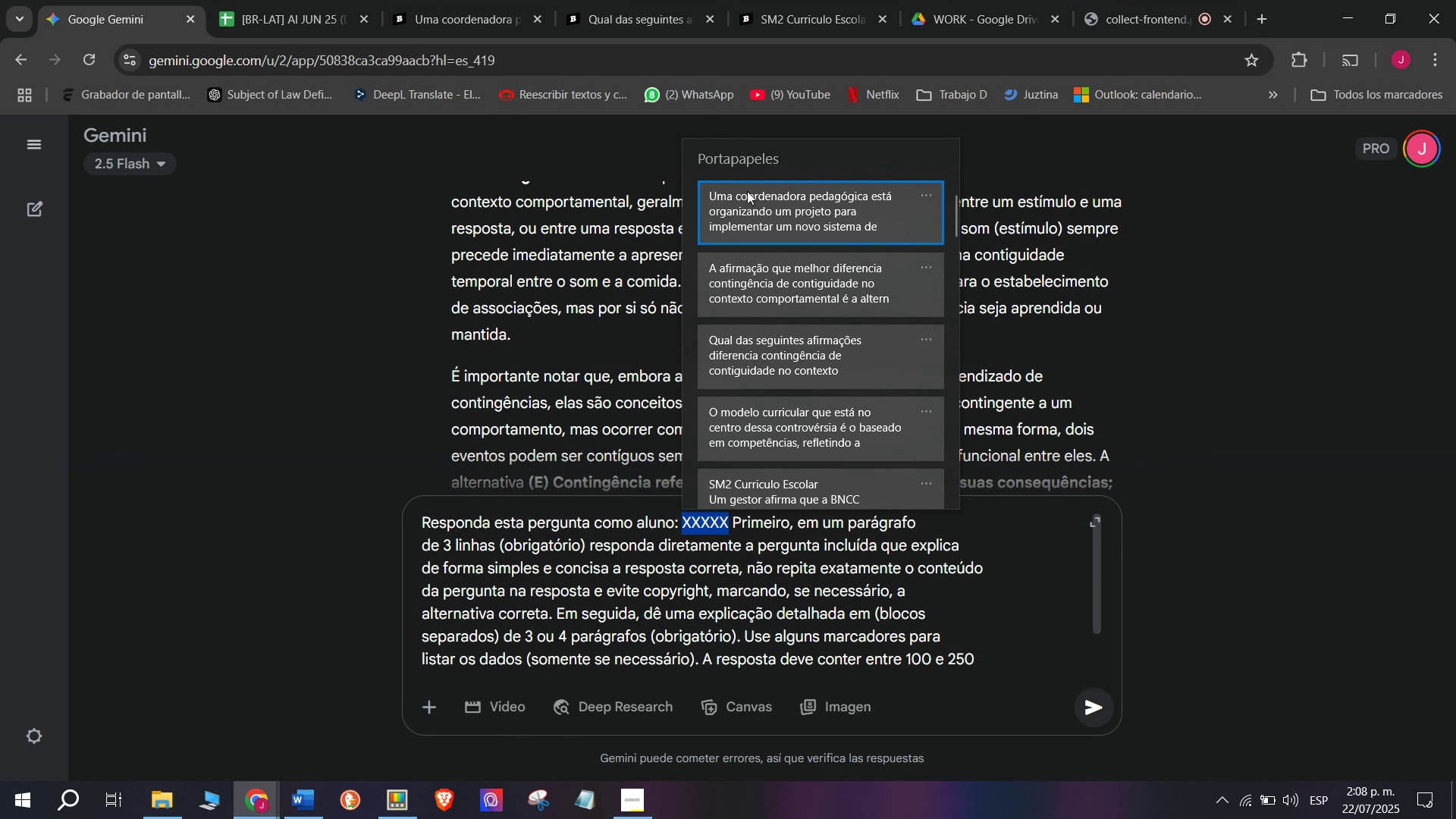 
key(Control+ControlLeft)
 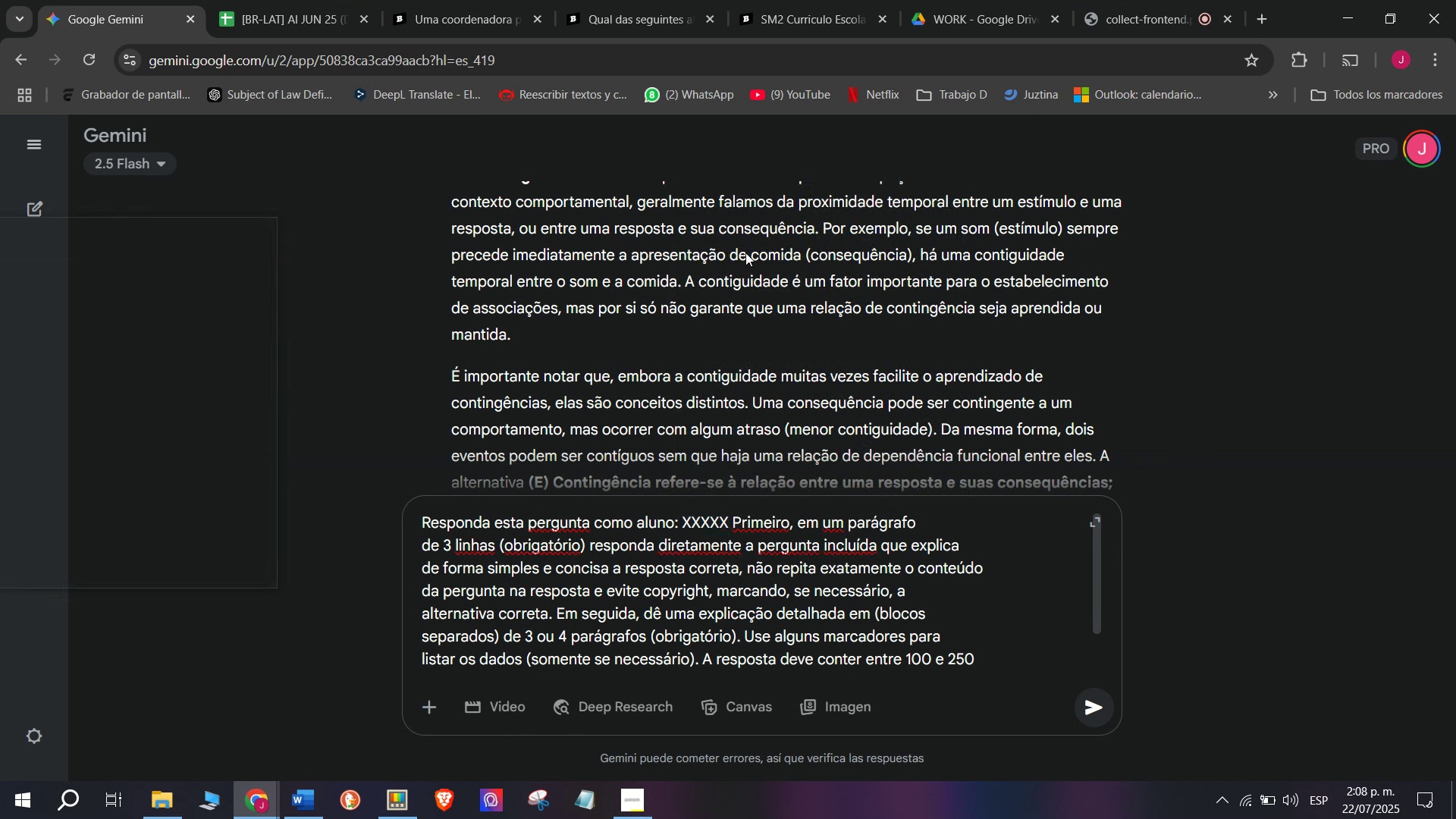 
key(Control+V)
 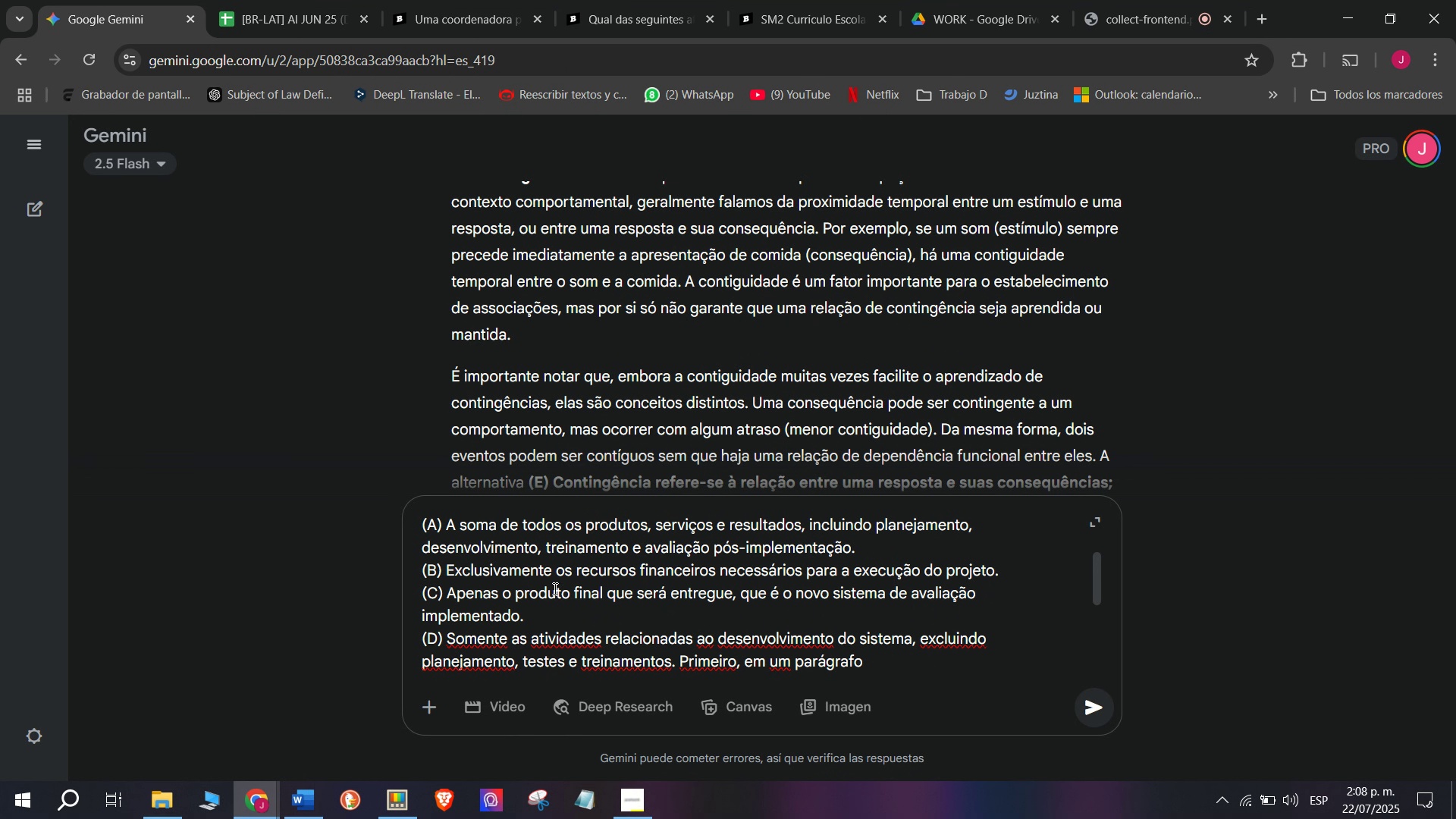 
key(W)
 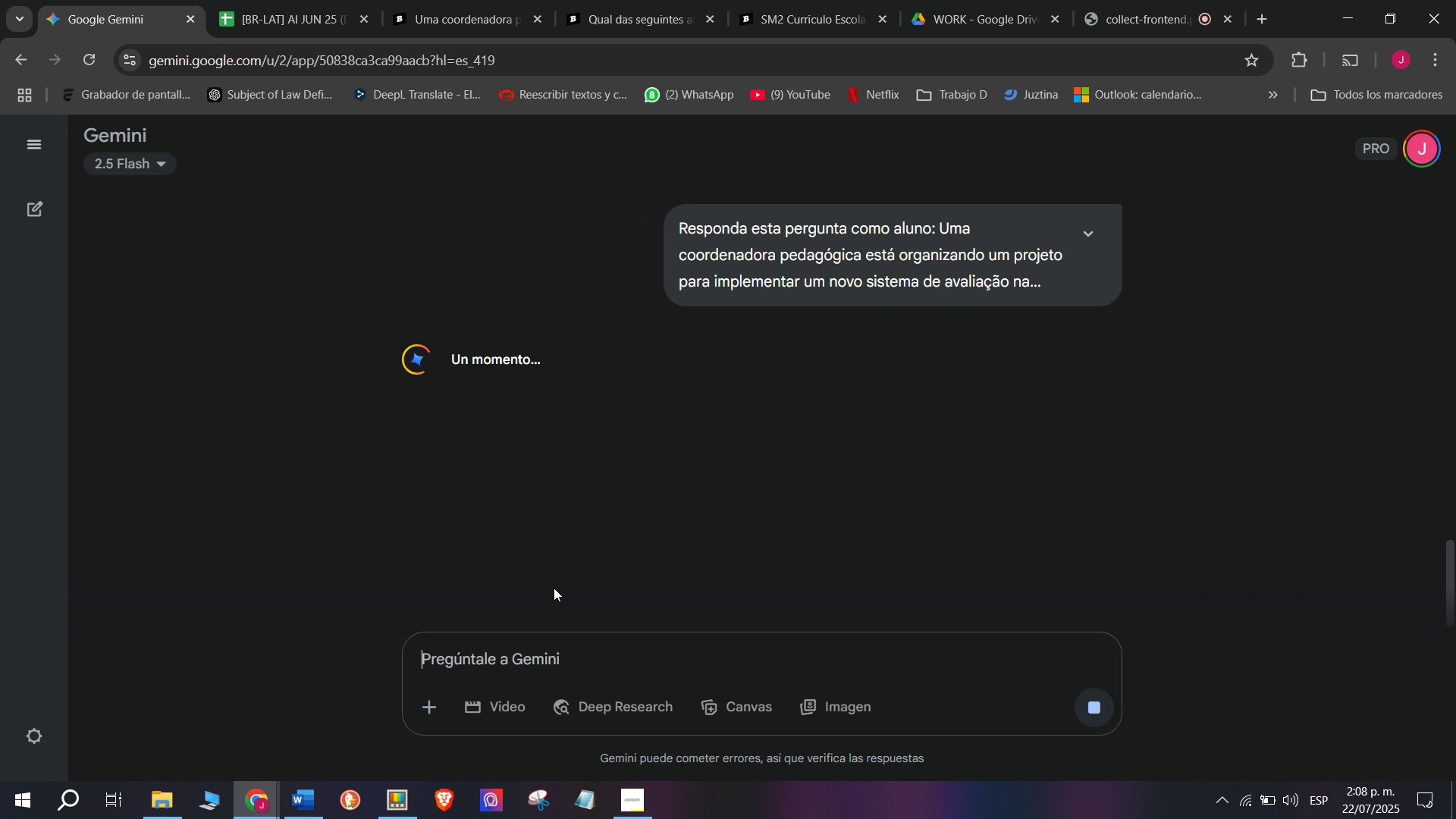 
key(Enter)
 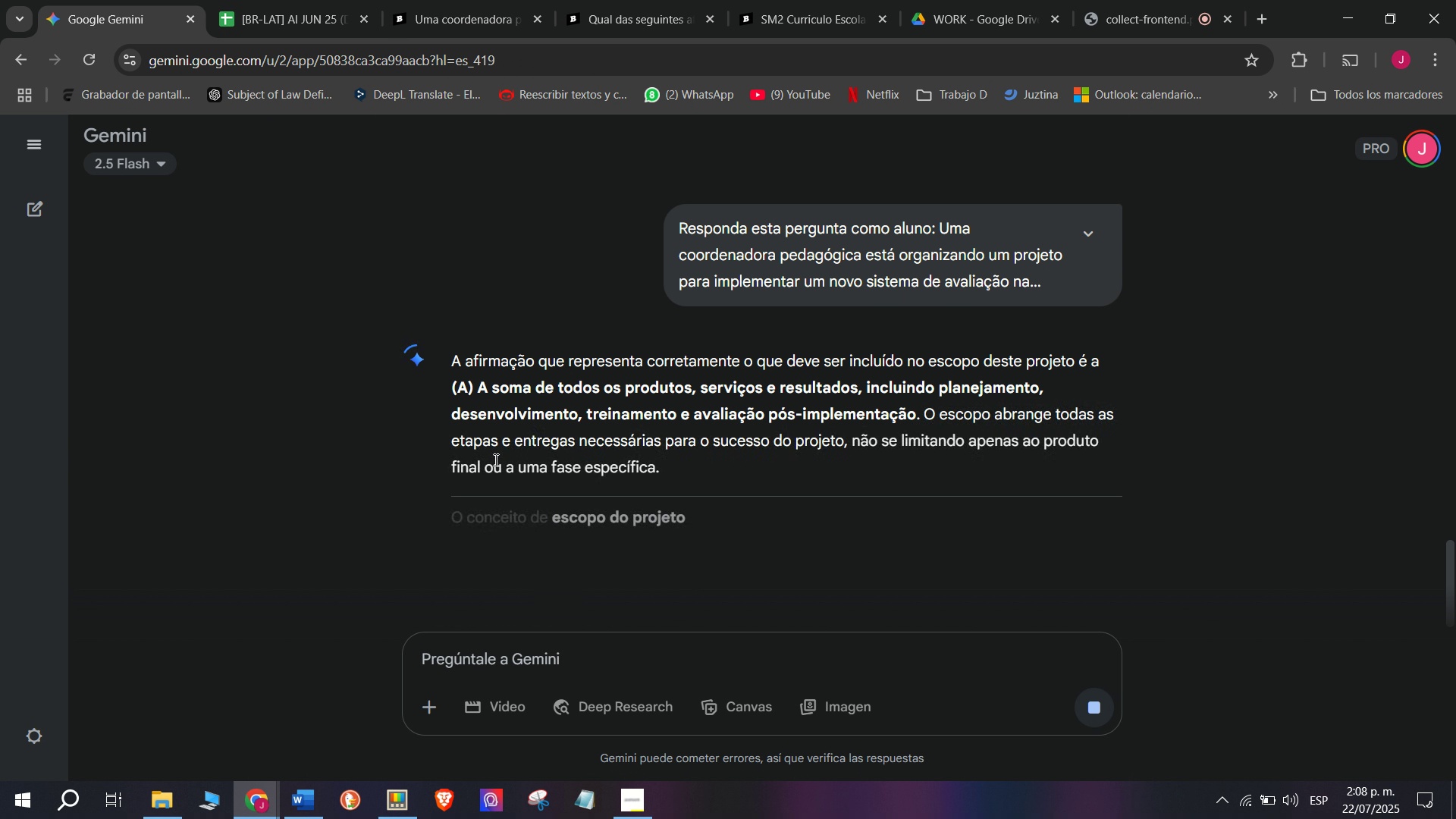 
left_click_drag(start_coordinate=[447, 355], to_coordinate=[740, 472])
 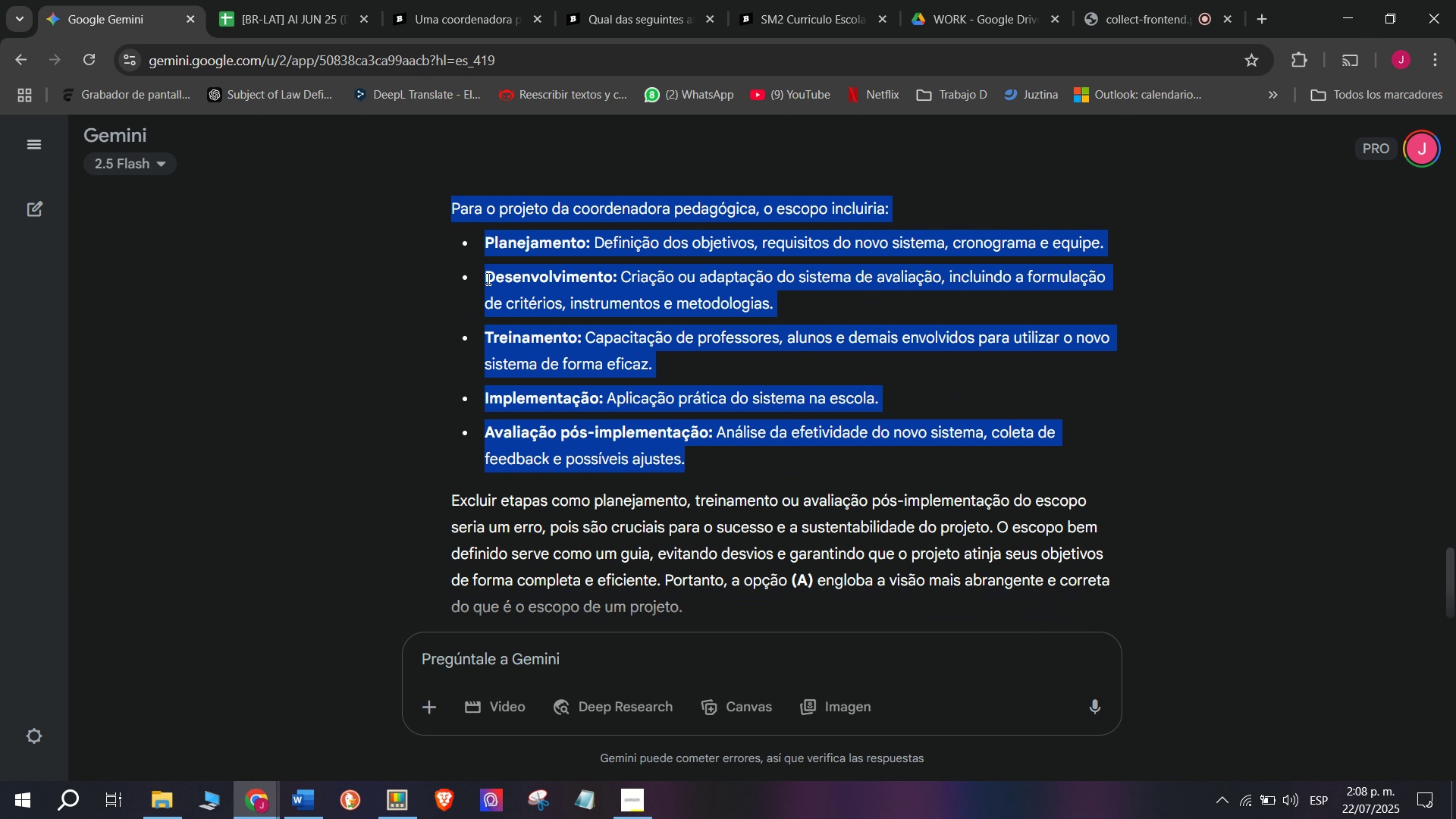 
scroll: coordinate [638, 439], scroll_direction: down, amount: 2.0
 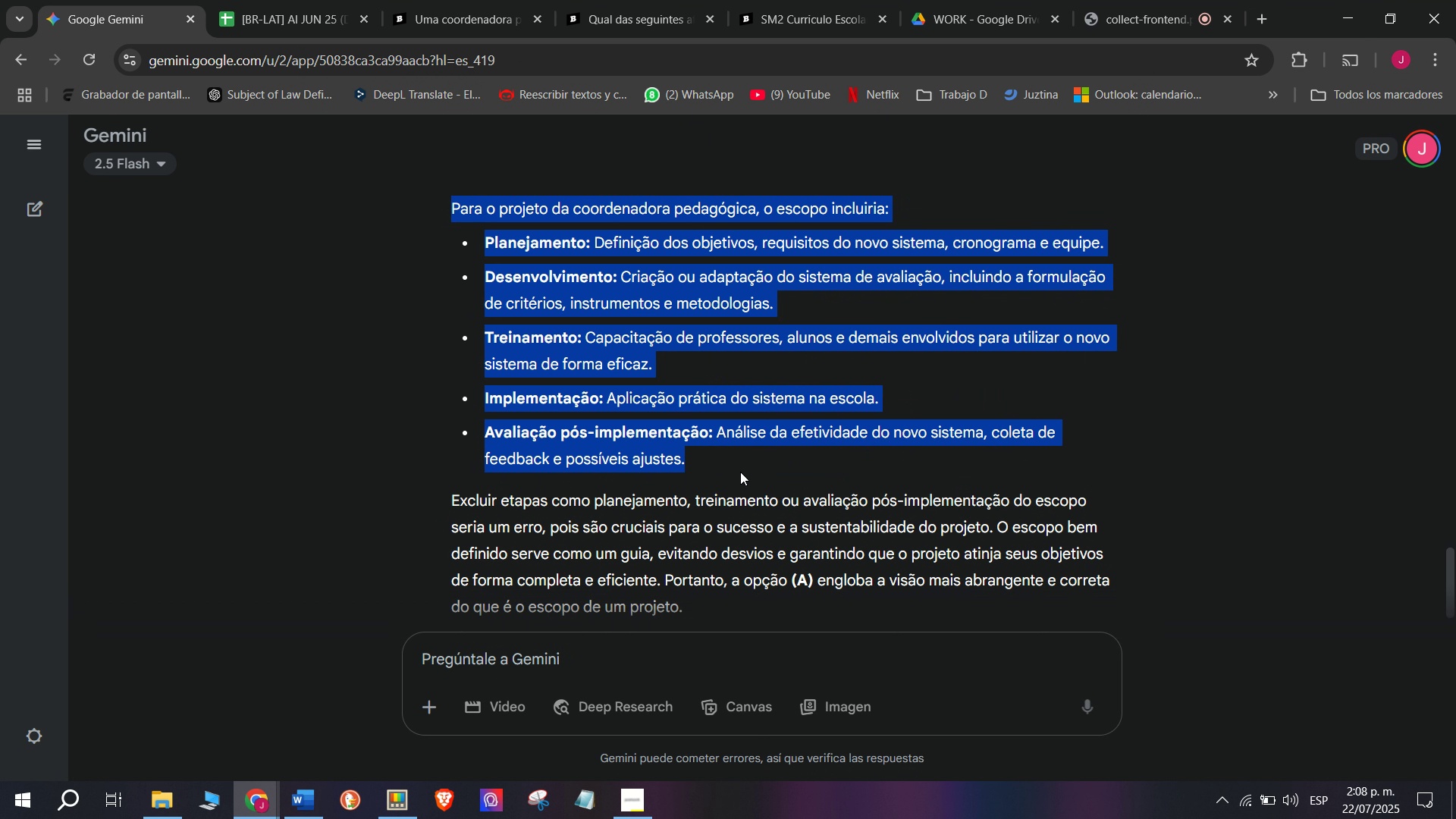 
key(Control+ControlLeft)
 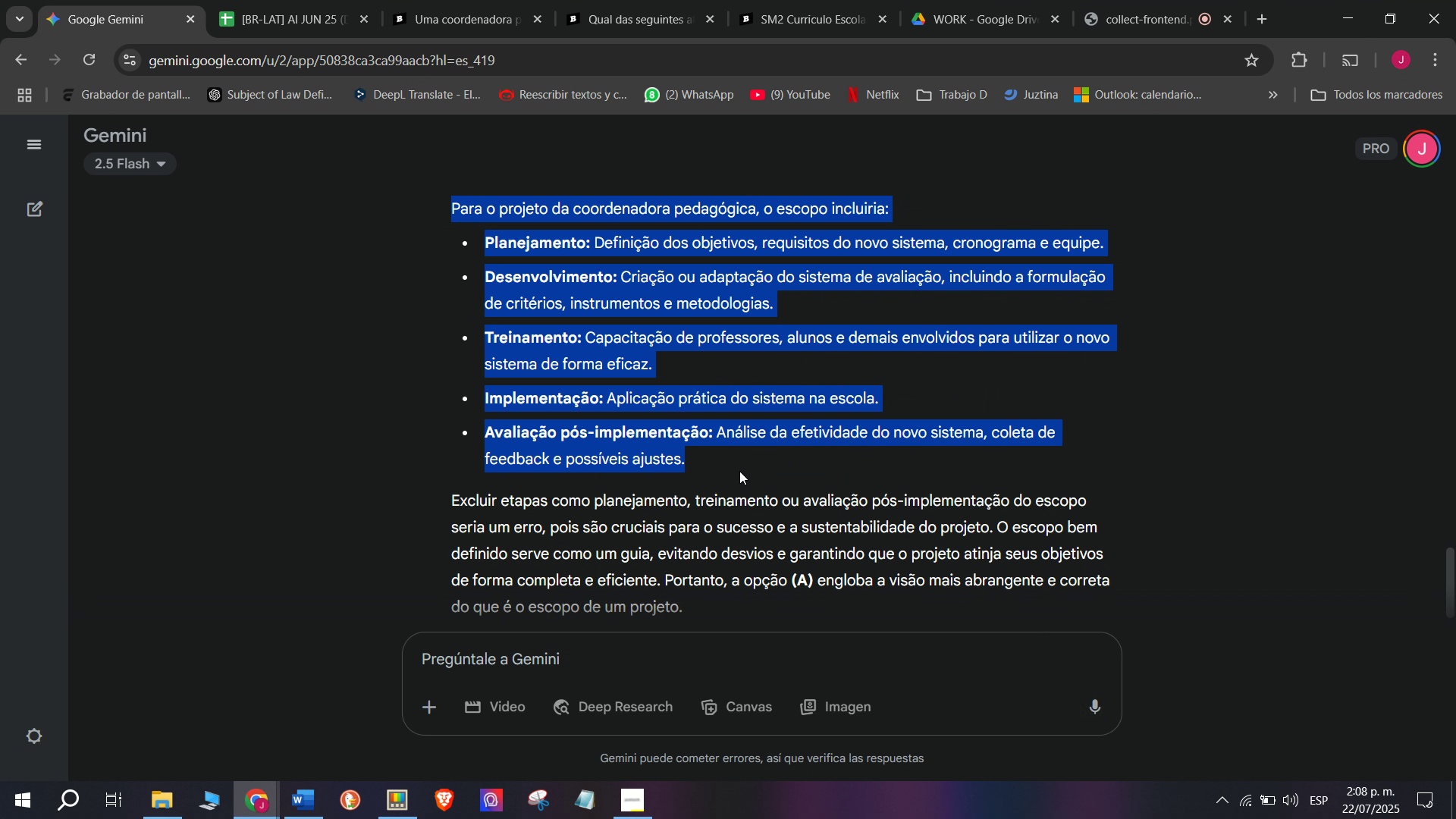 
key(Break)
 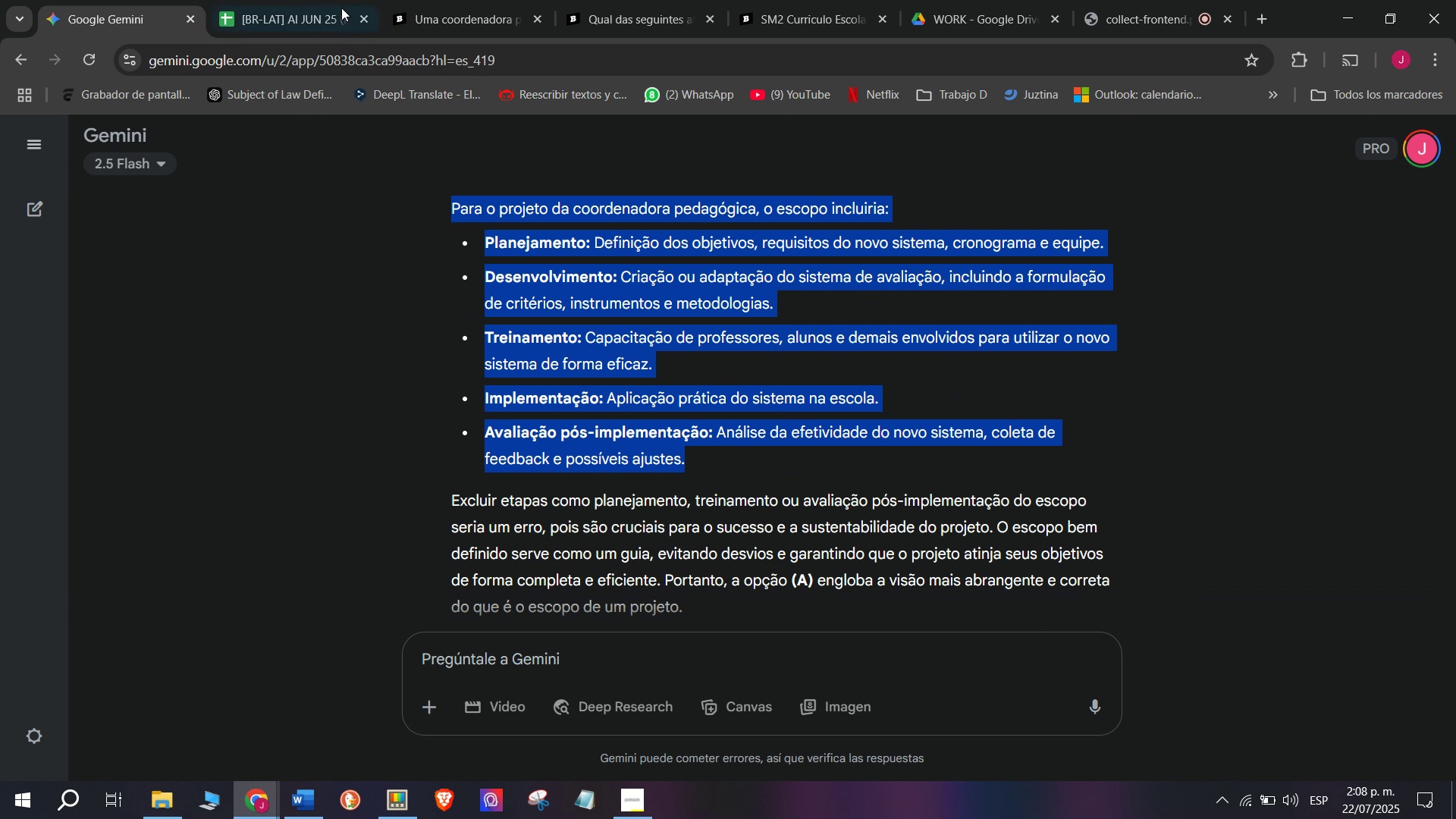 
key(Control+C)
 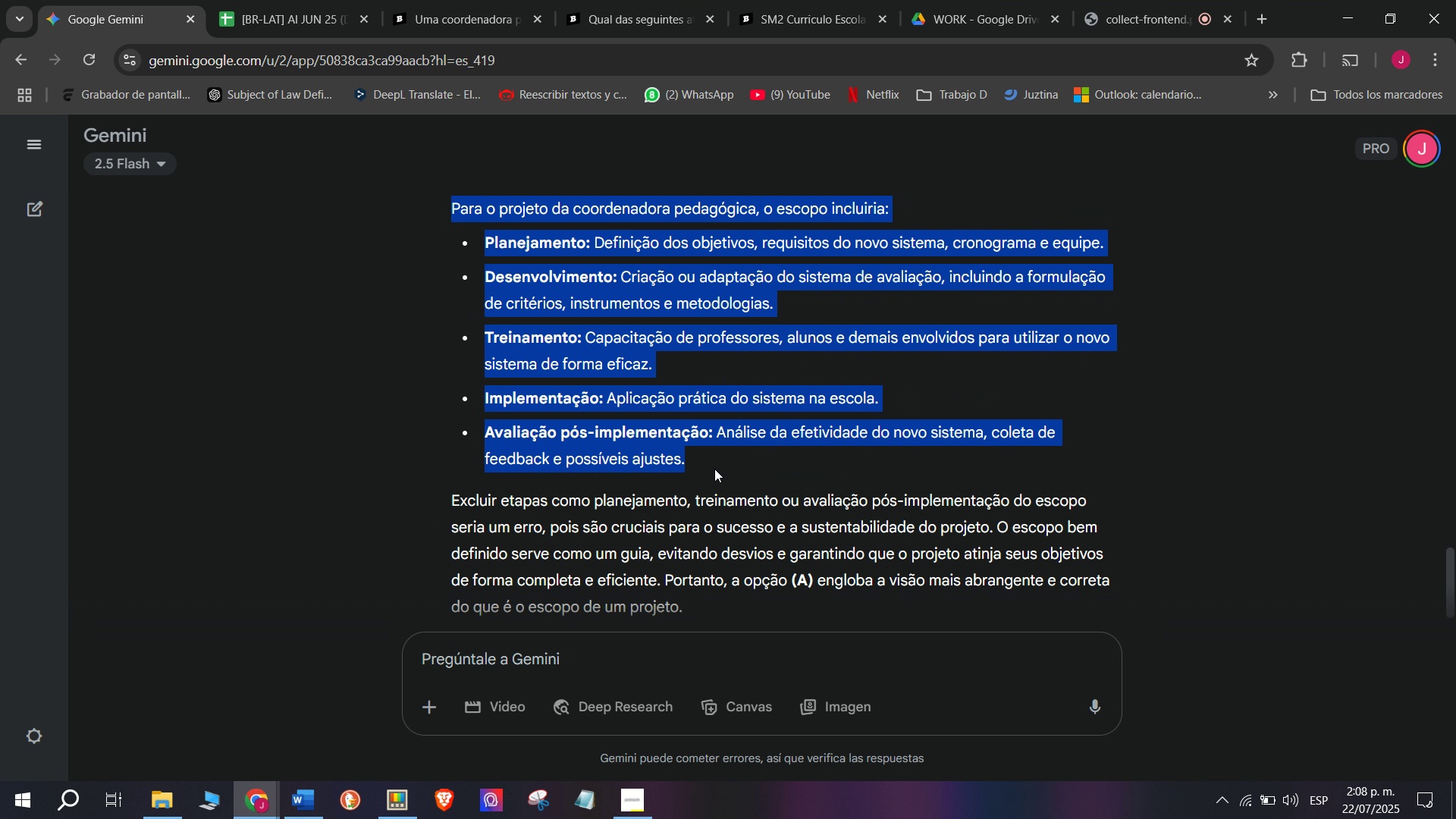 
key(Control+ControlLeft)
 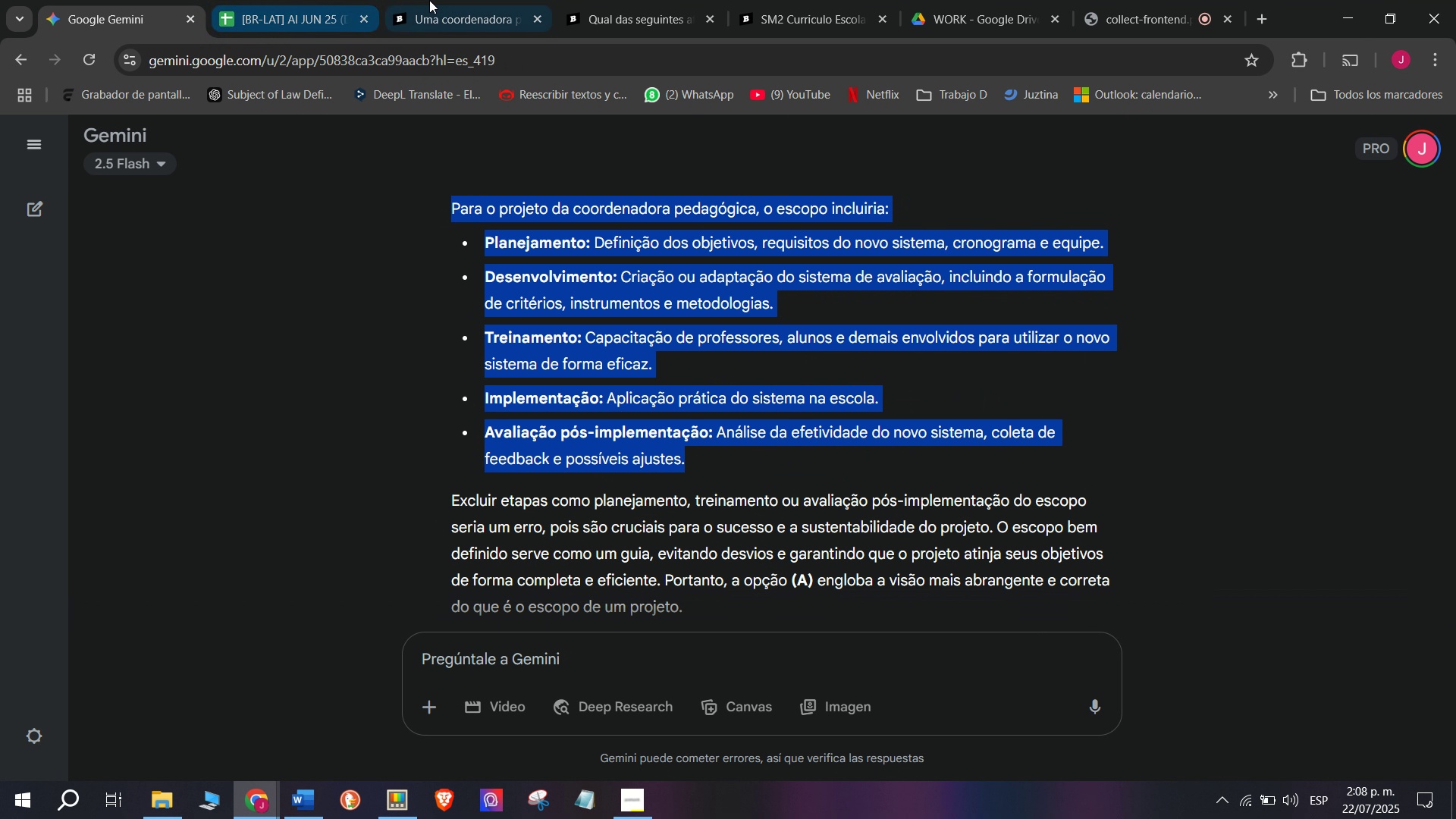 
key(Break)
 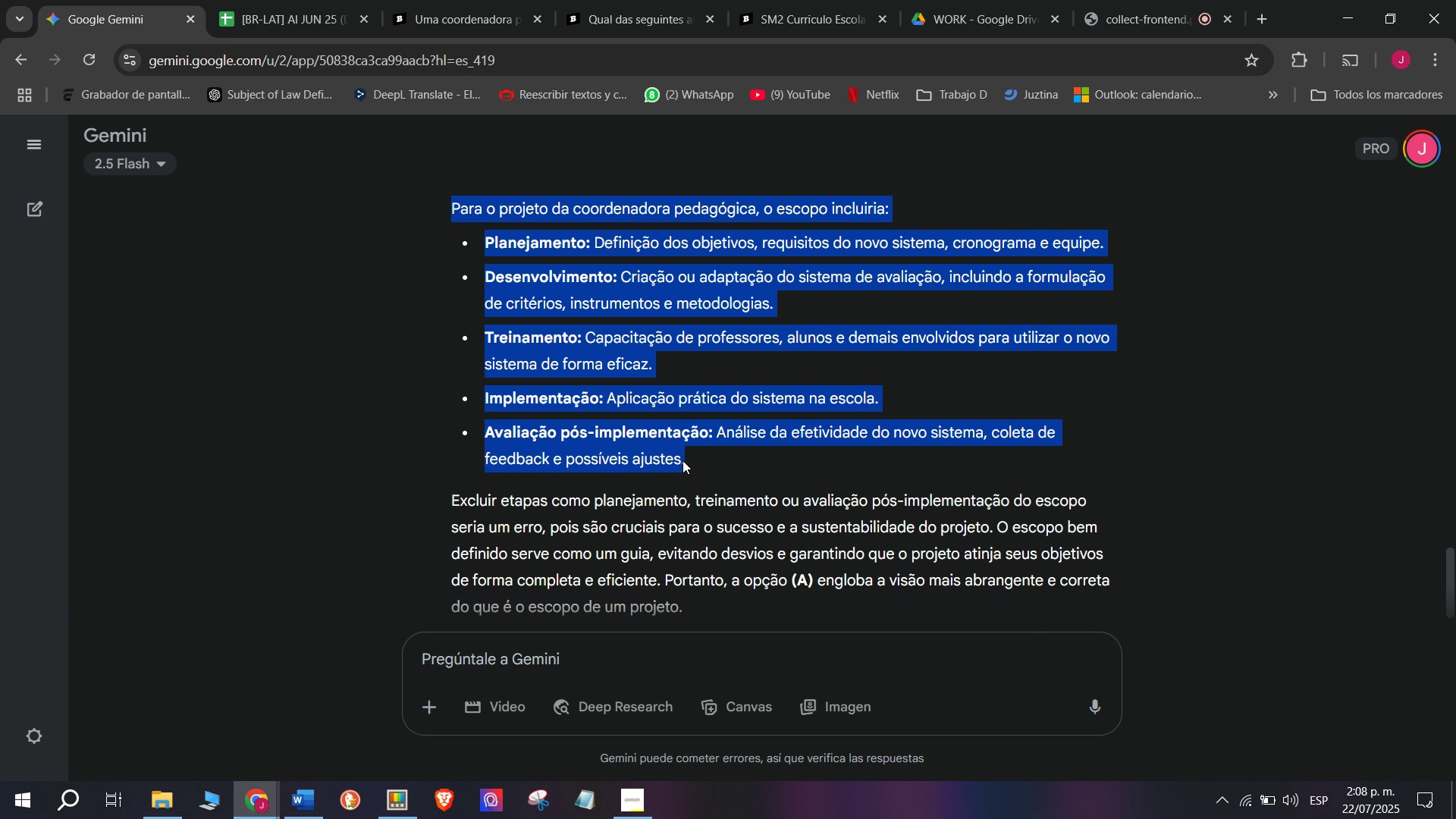 
key(Control+C)
 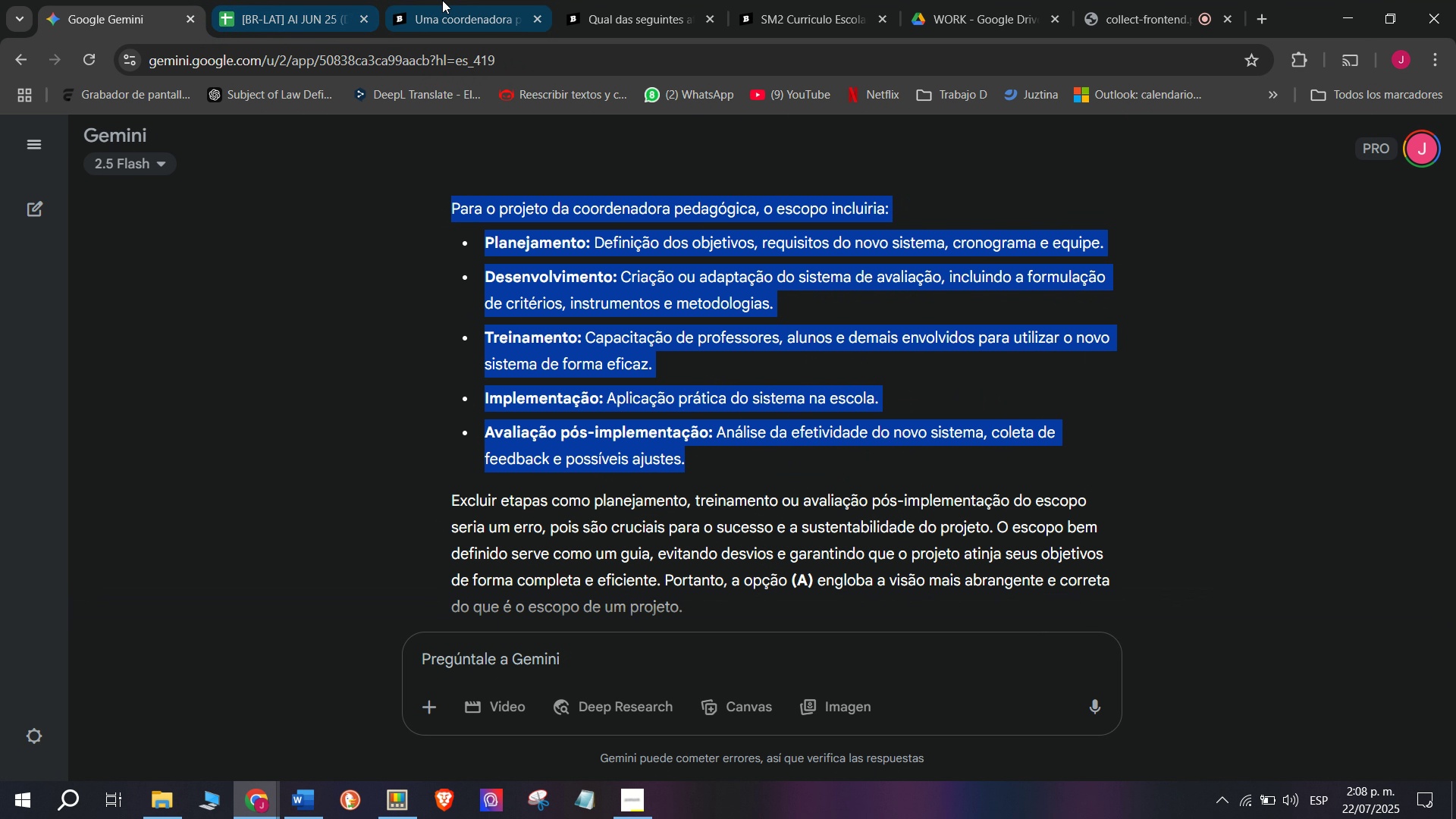 
left_click([442, 0])
 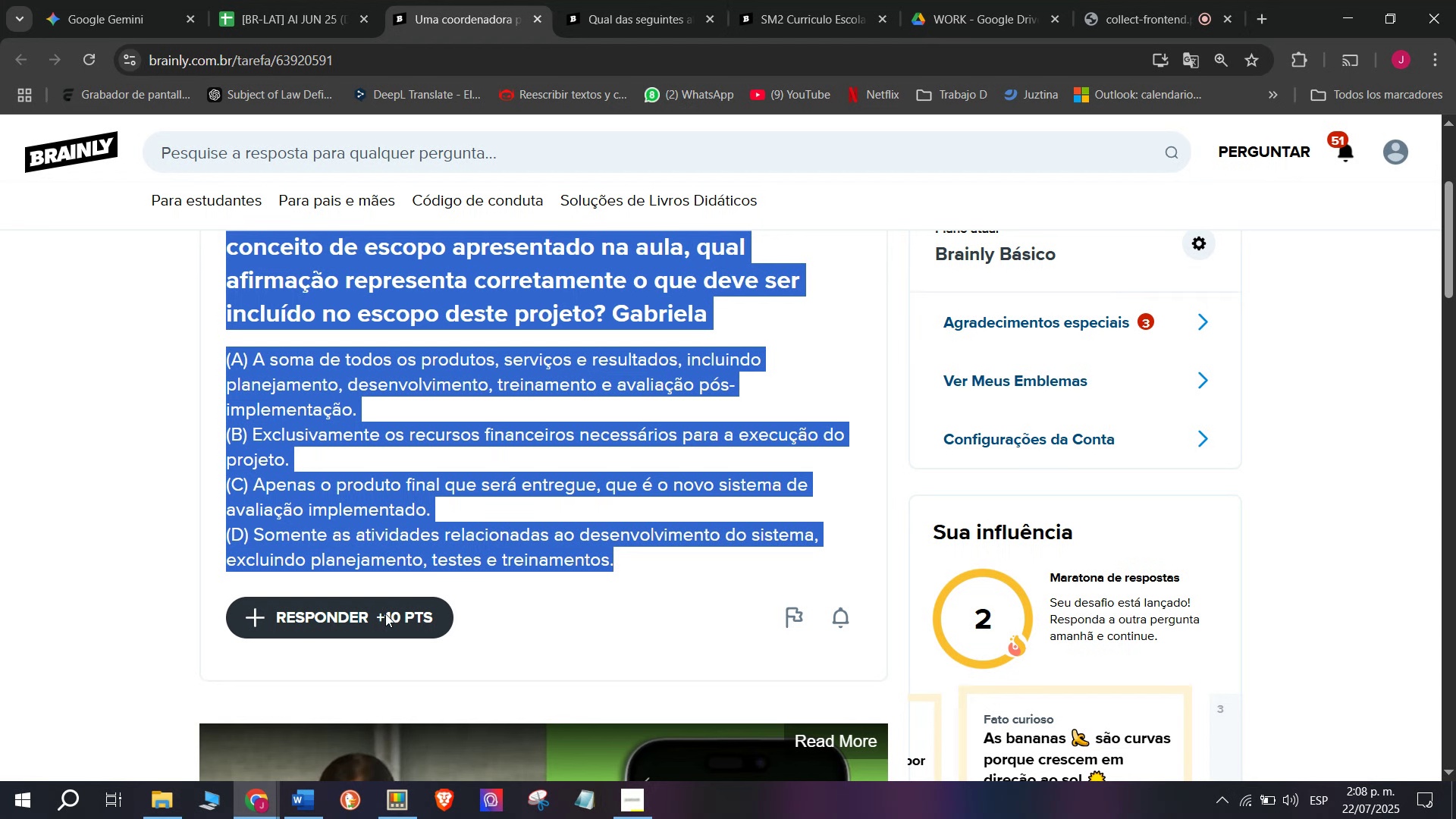 
left_click([385, 613])
 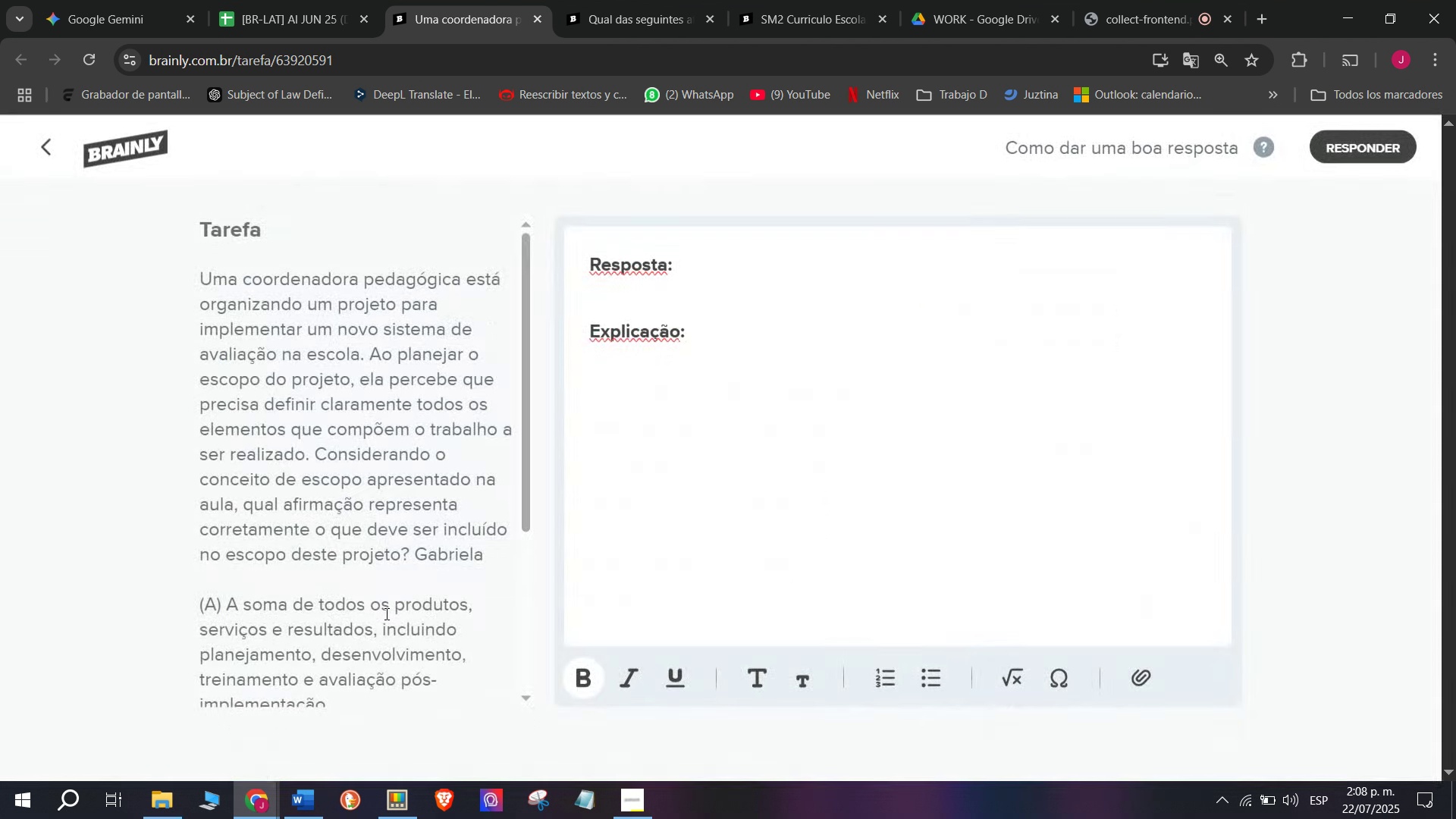 
left_click_drag(start_coordinate=[721, 422], to_coordinate=[265, 177])
 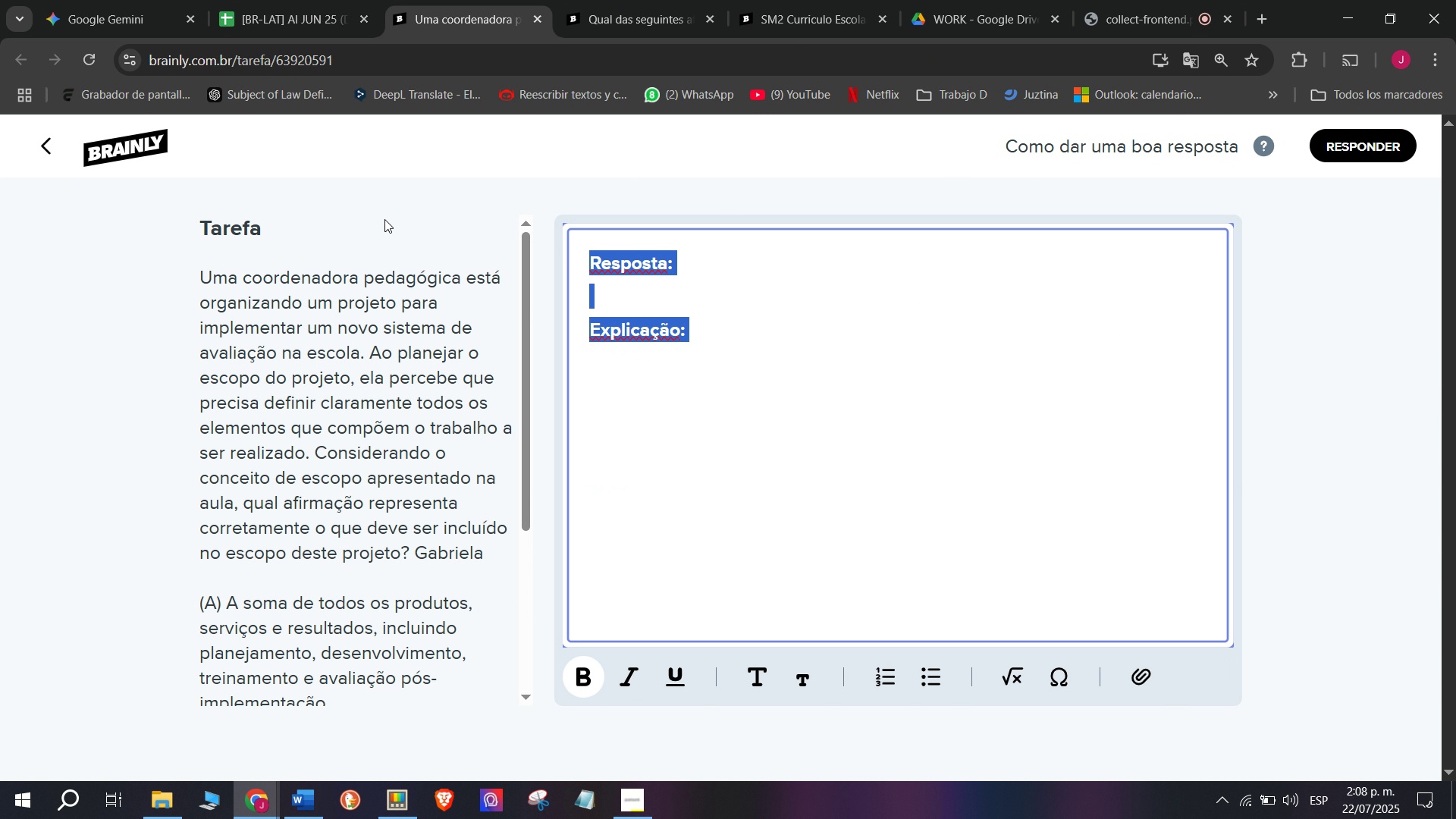 
key(Control+ControlLeft)
 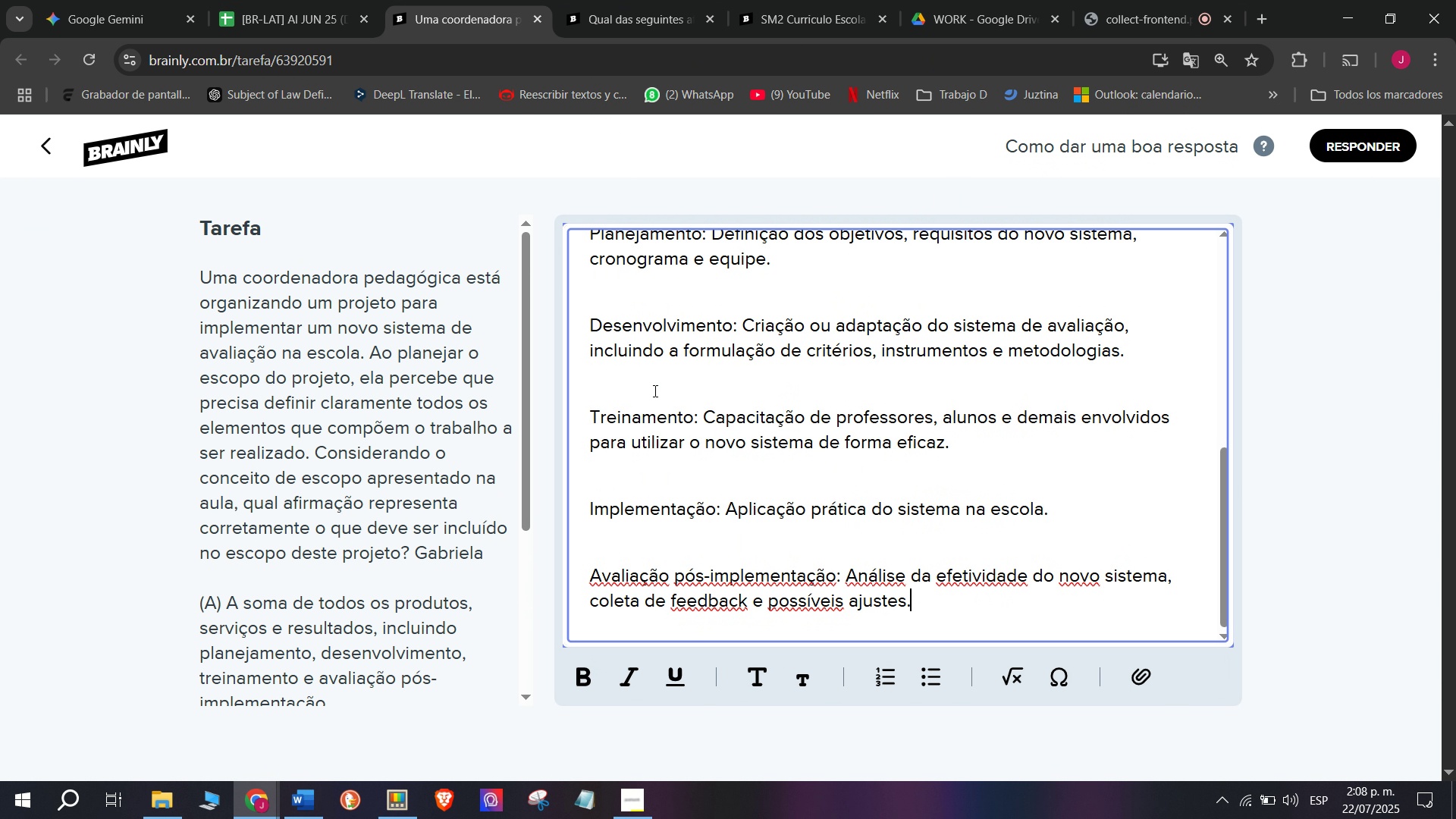 
key(Z)
 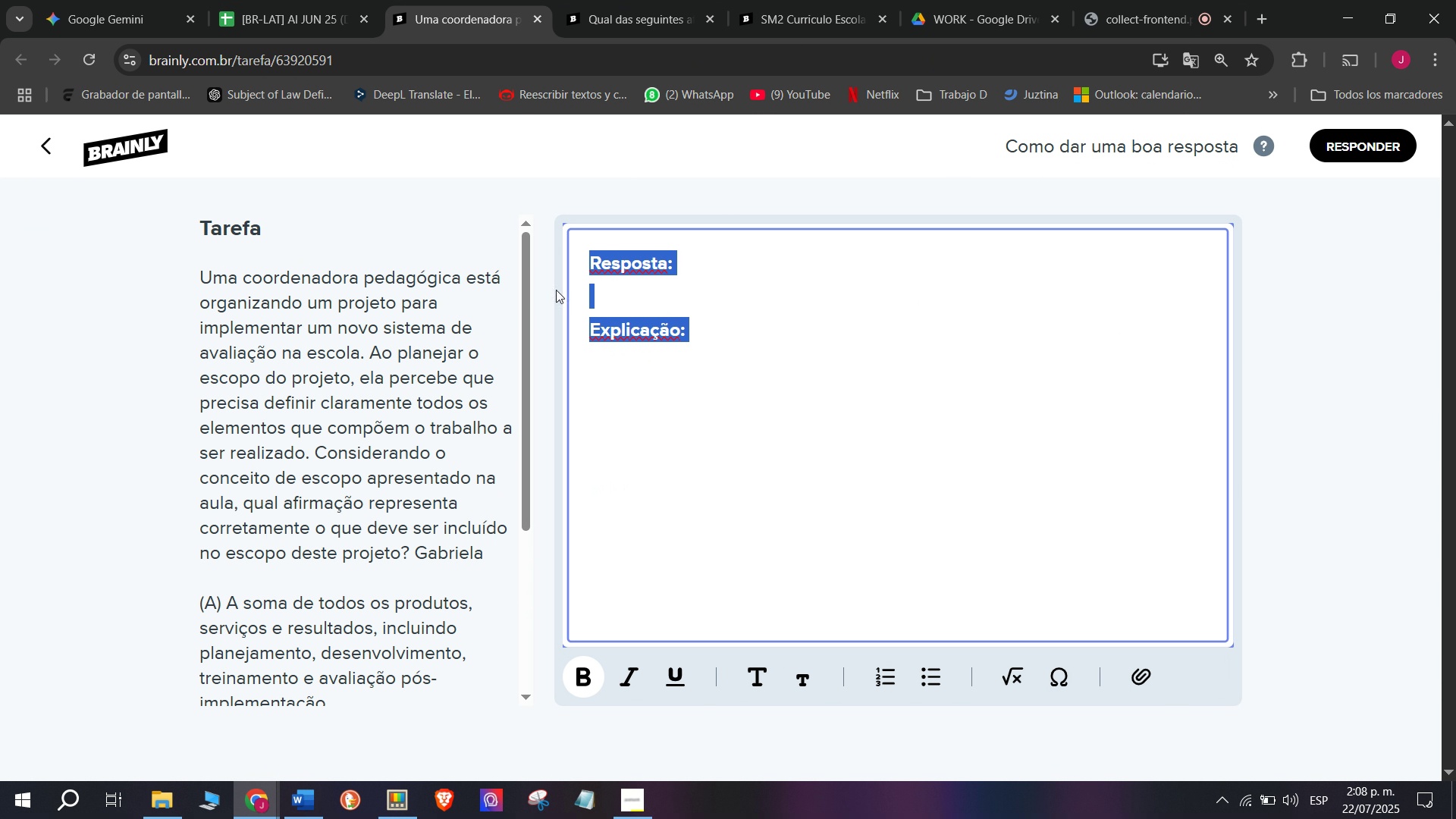 
key(Control+V)
 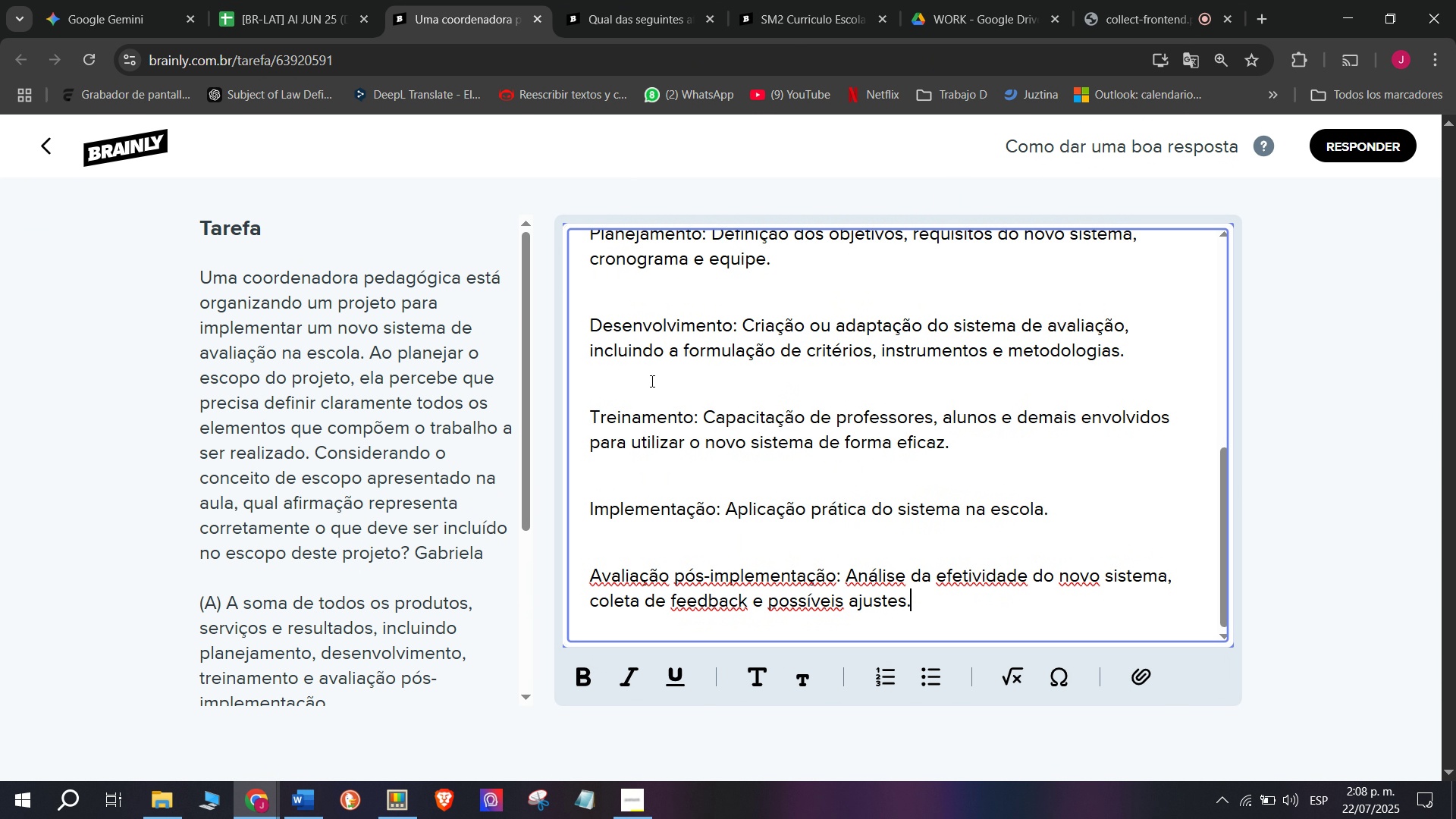 
scroll: coordinate [667, 439], scroll_direction: none, amount: 0.0
 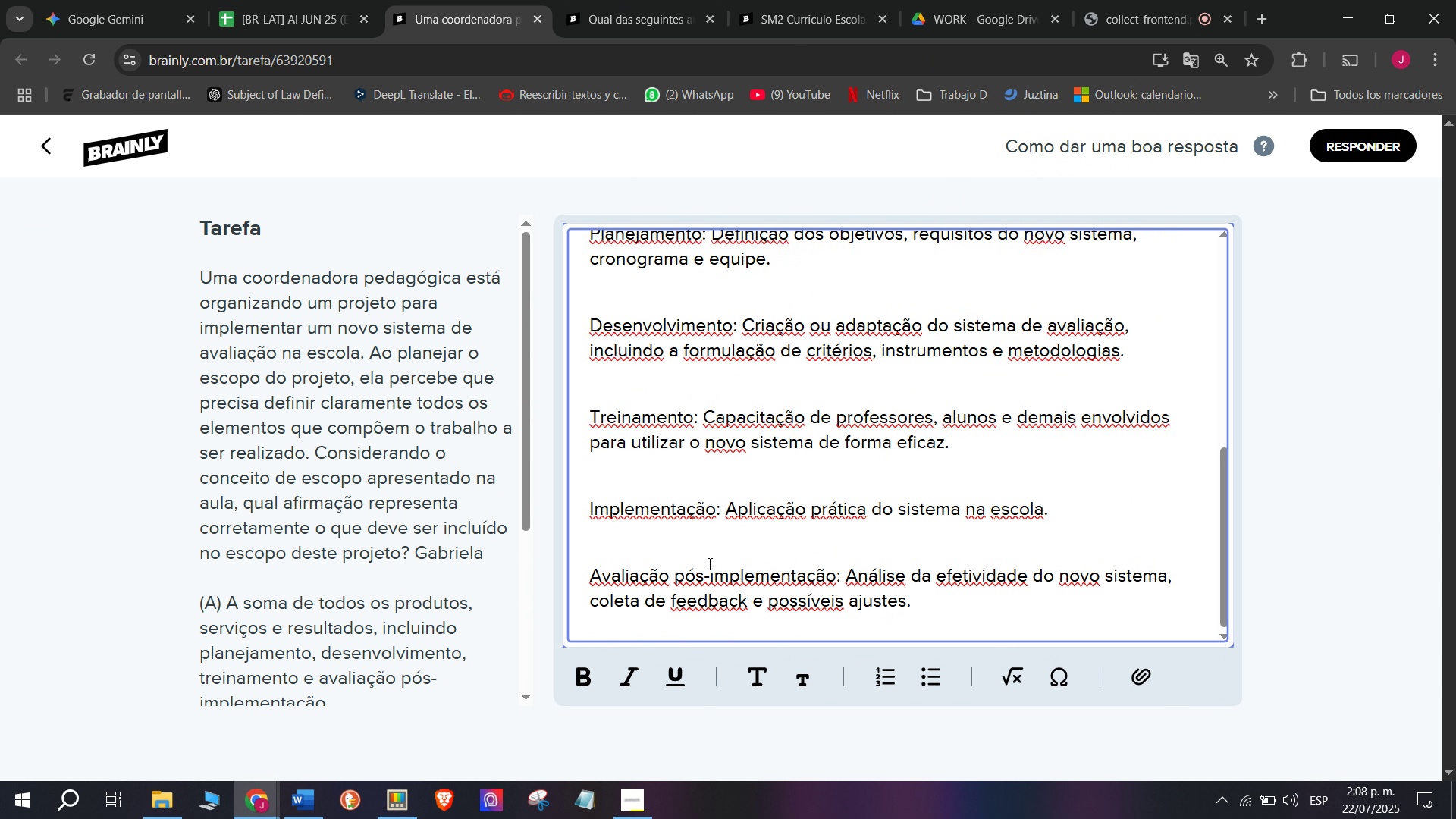 
left_click([704, 547])
 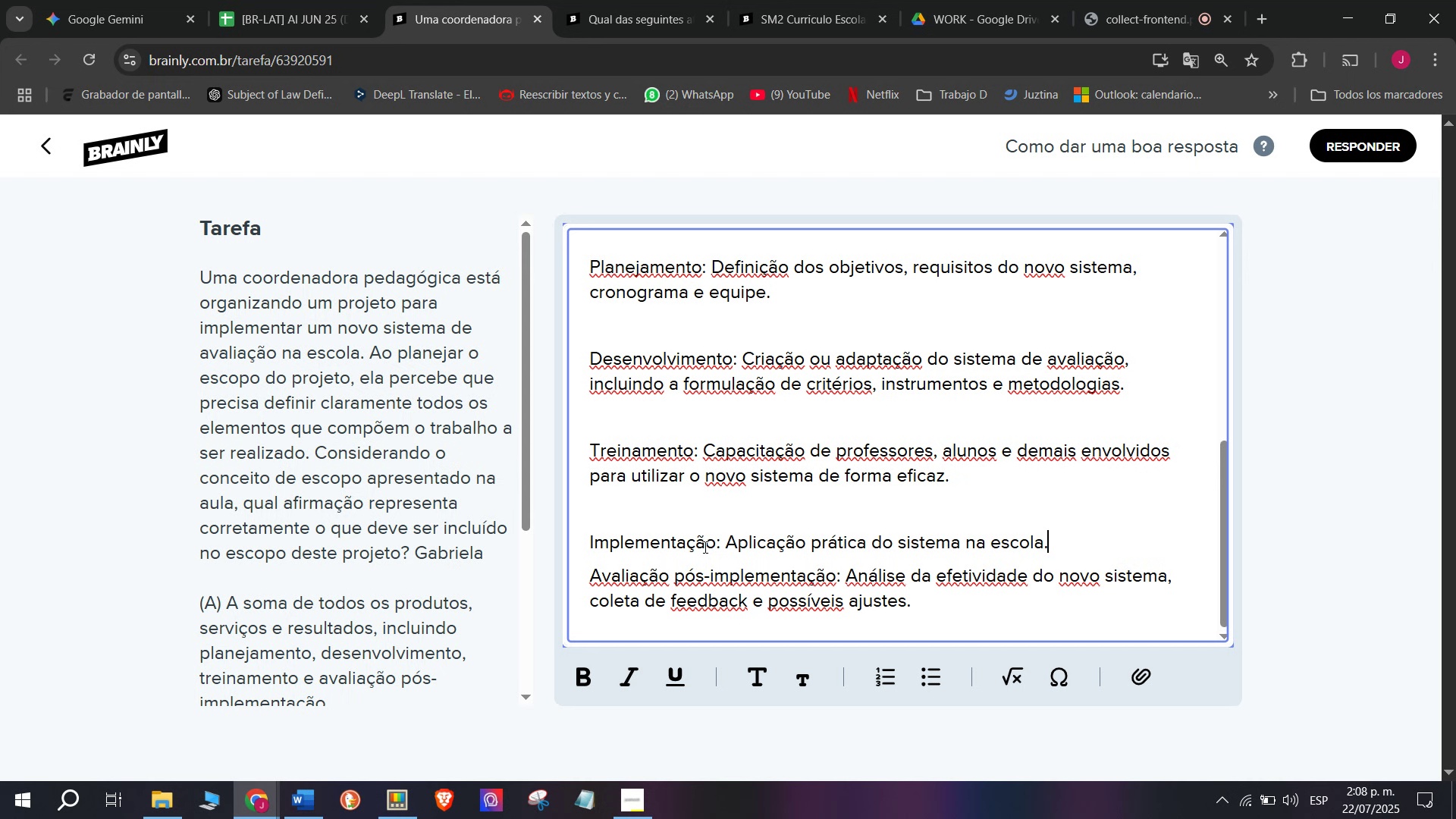 
key(Backspace)
 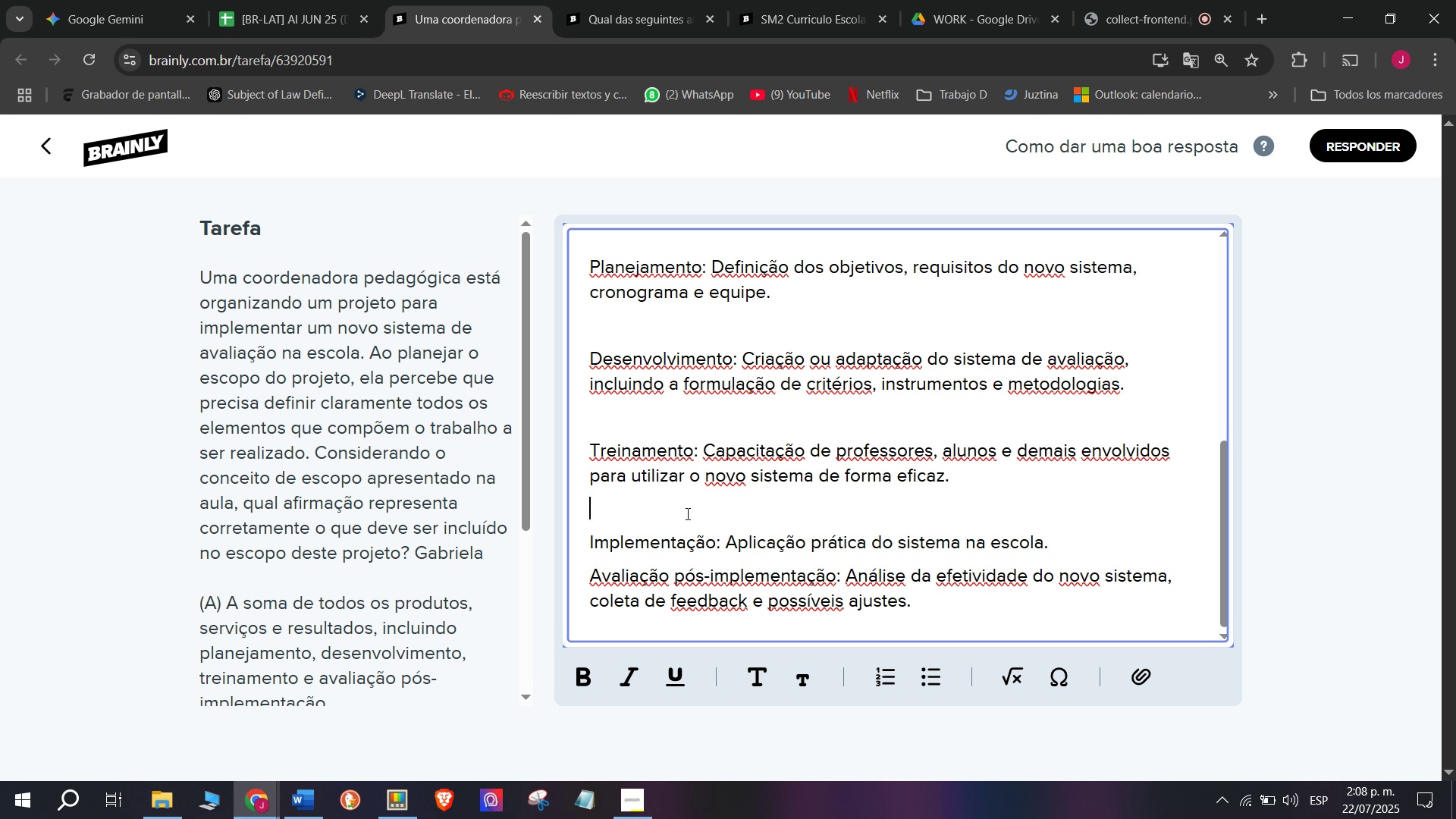 
key(Q)
 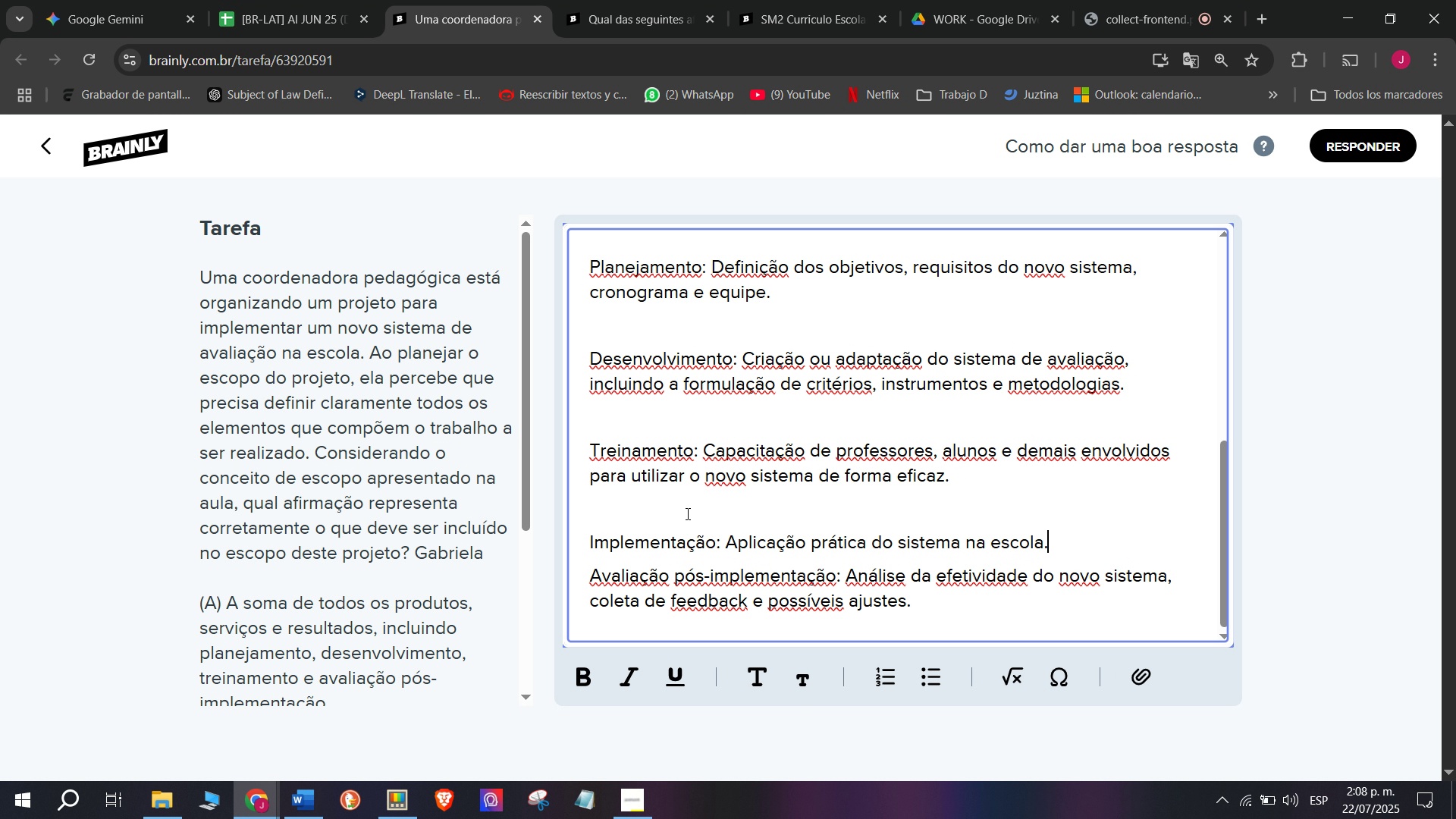 
left_click([686, 513])
 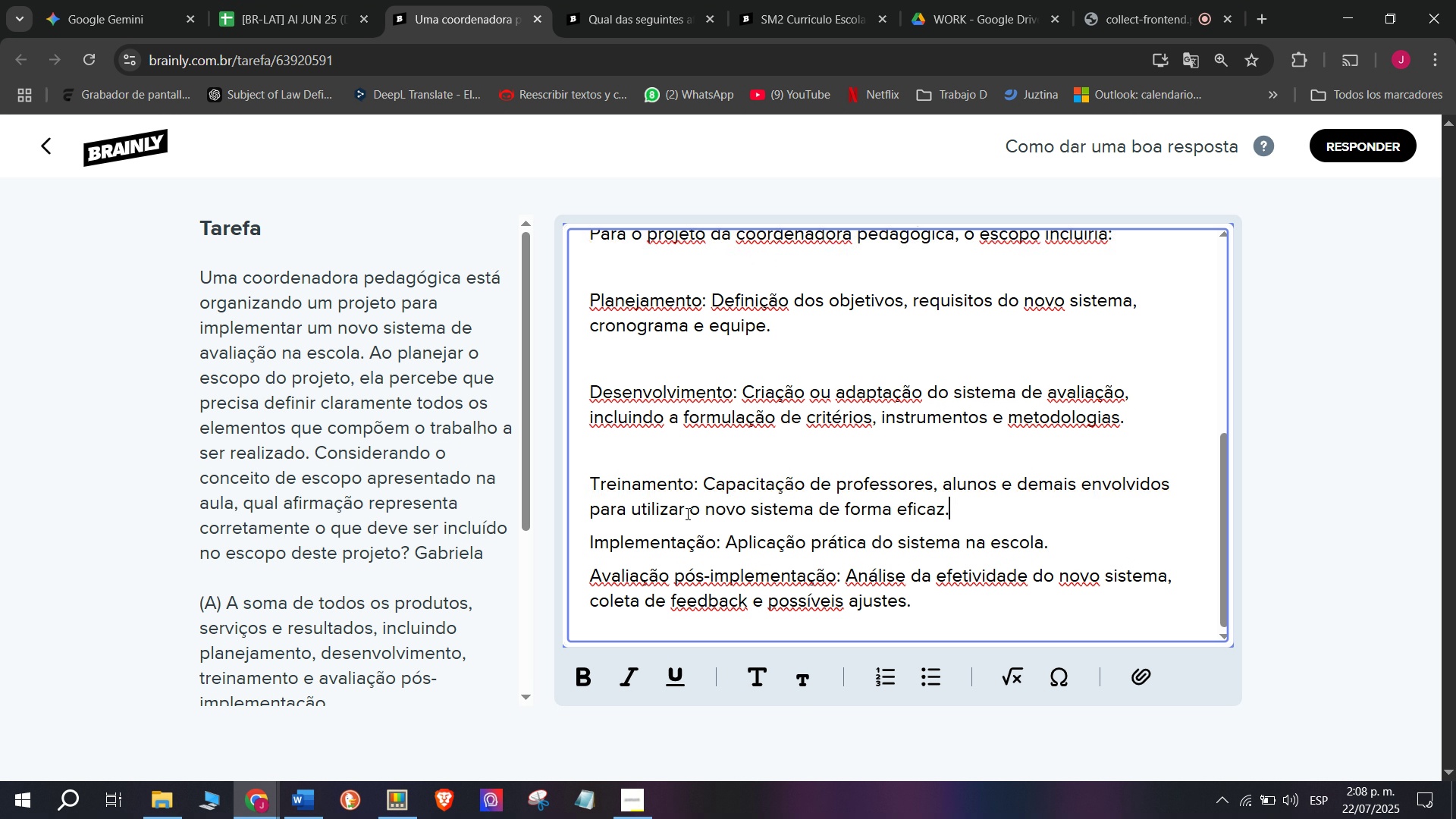 
key(Backspace)
 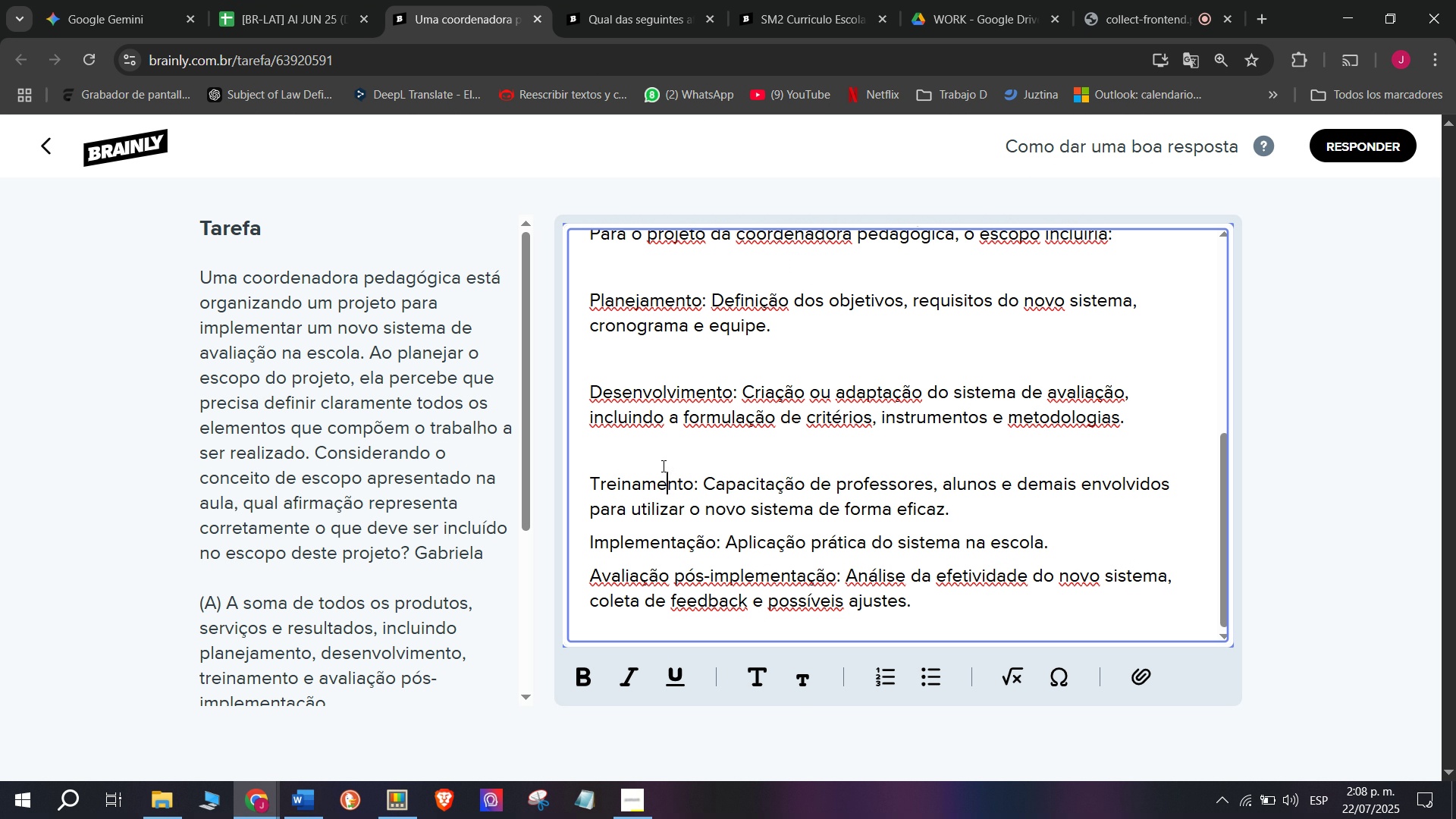 
key(Q)
 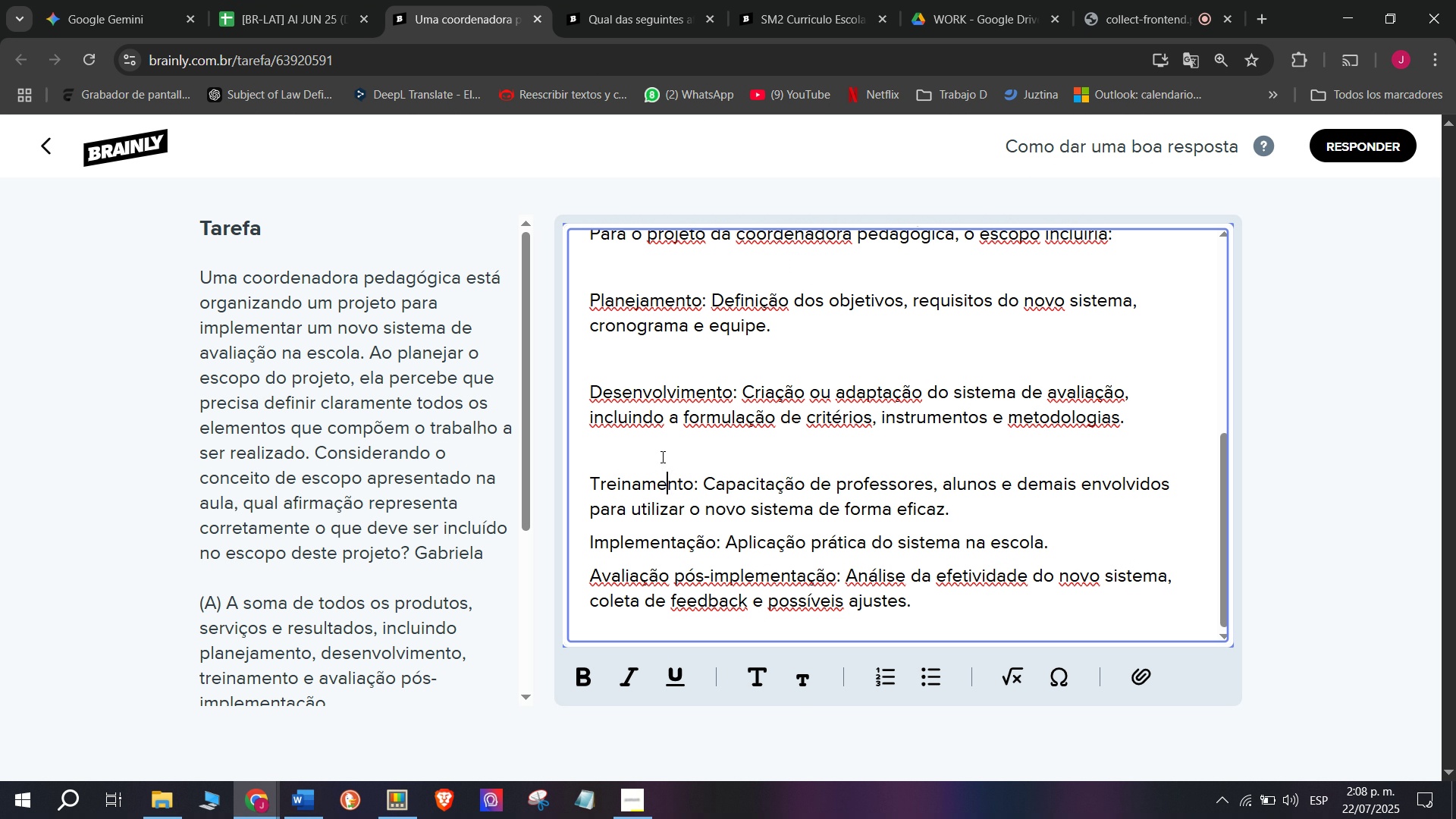 
double_click([659, 436])
 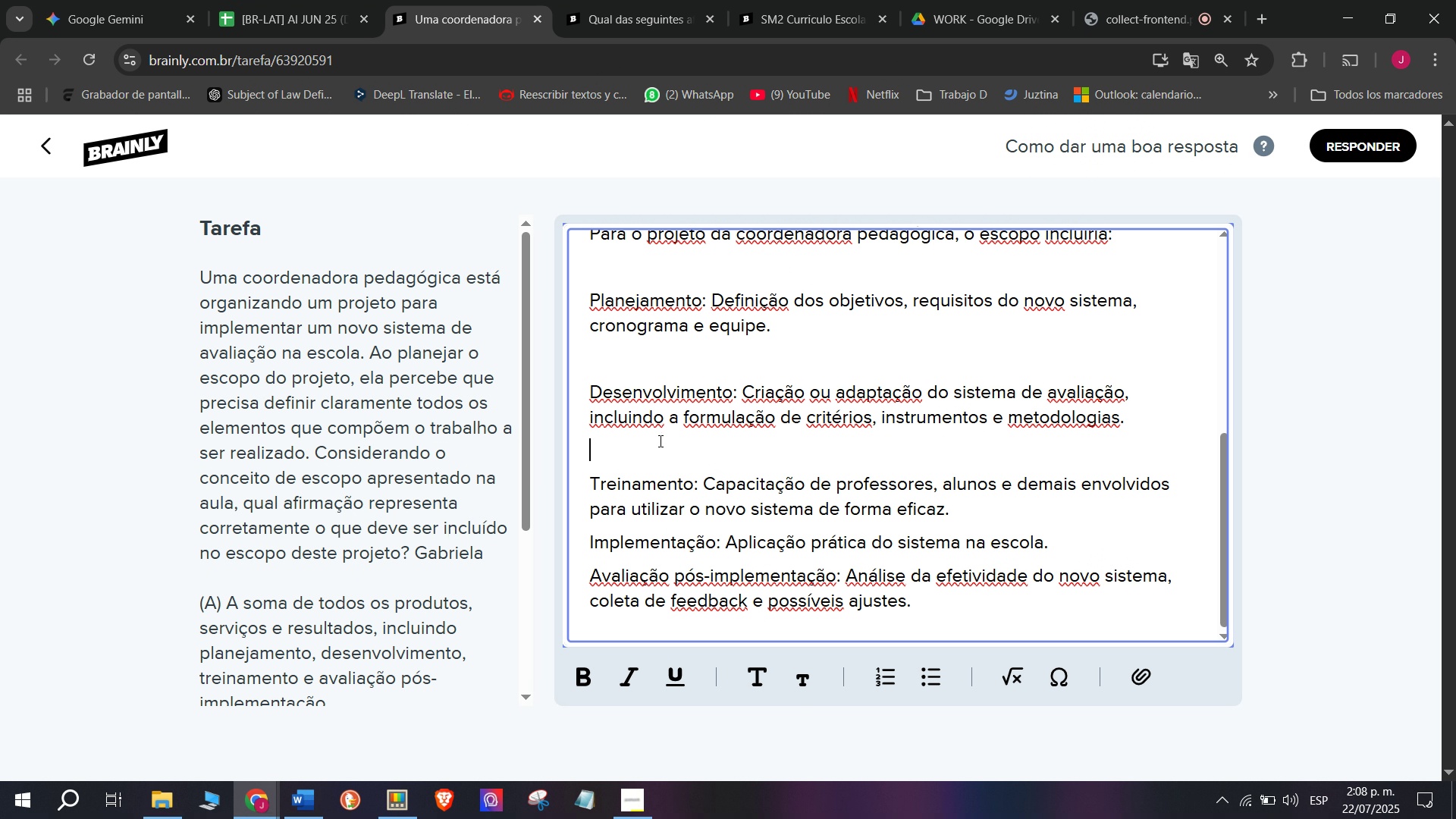 
key(Backspace)
 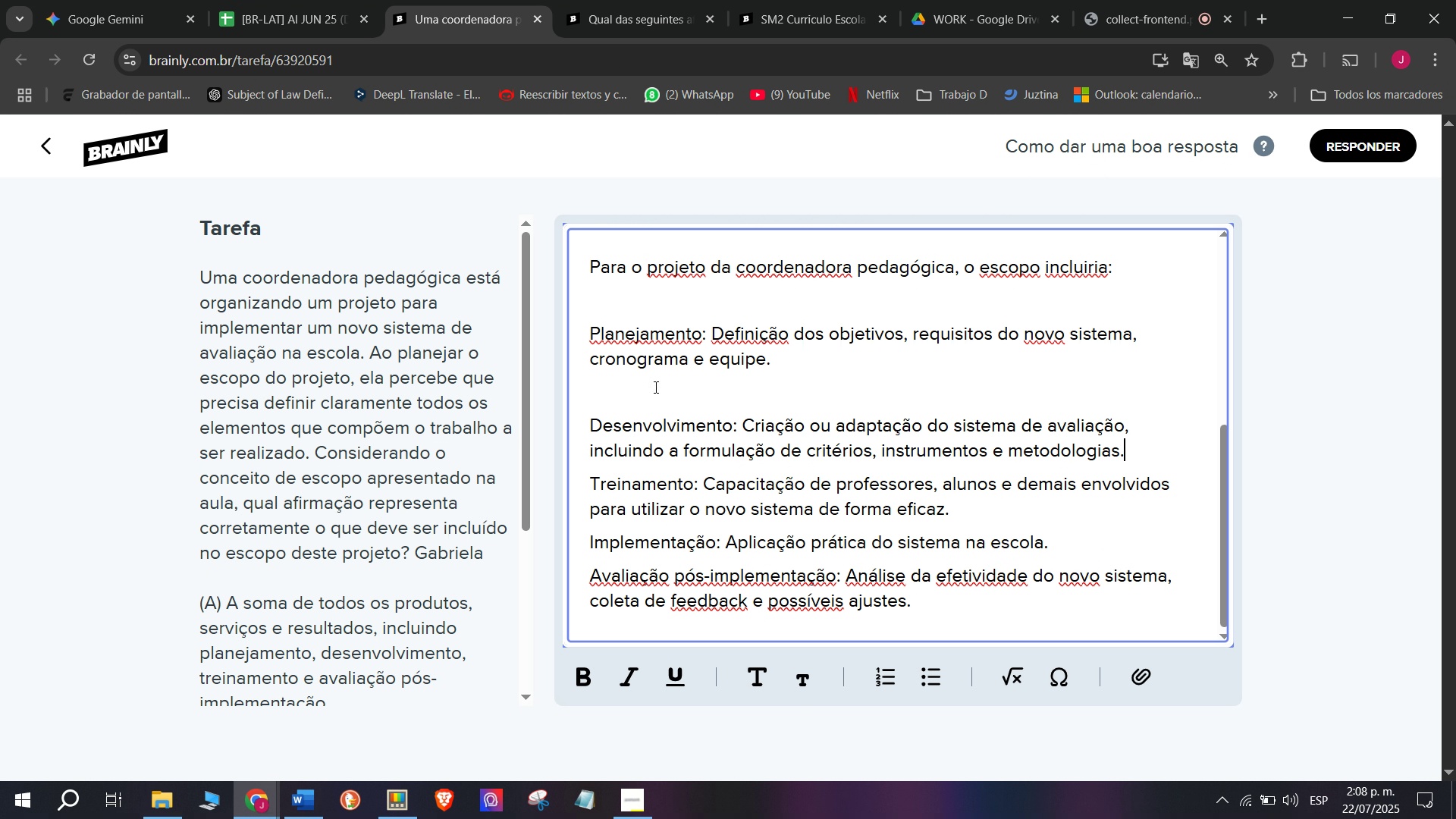 
key(Q)
 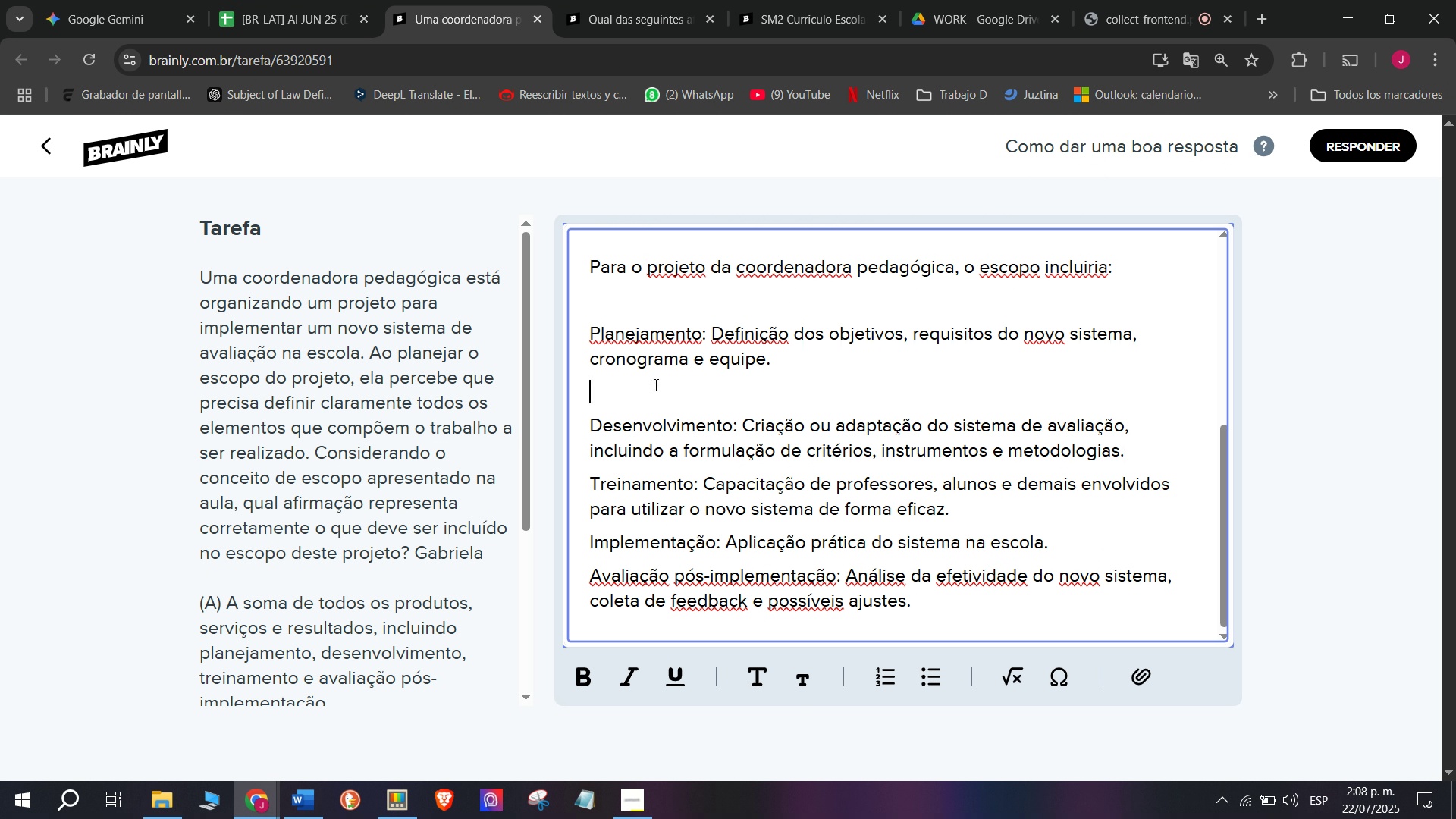 
key(Backspace)
 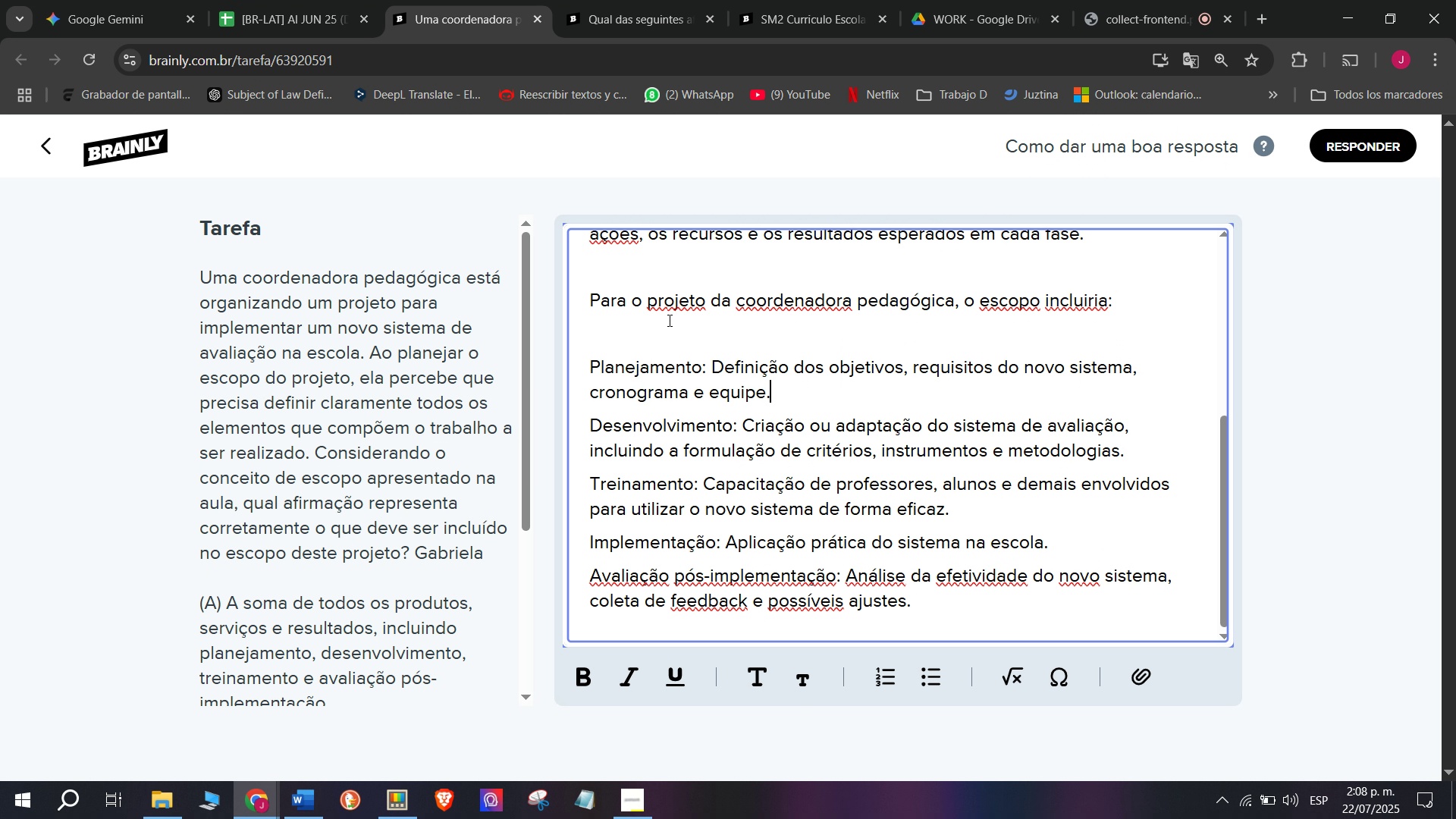 
key(Q)
 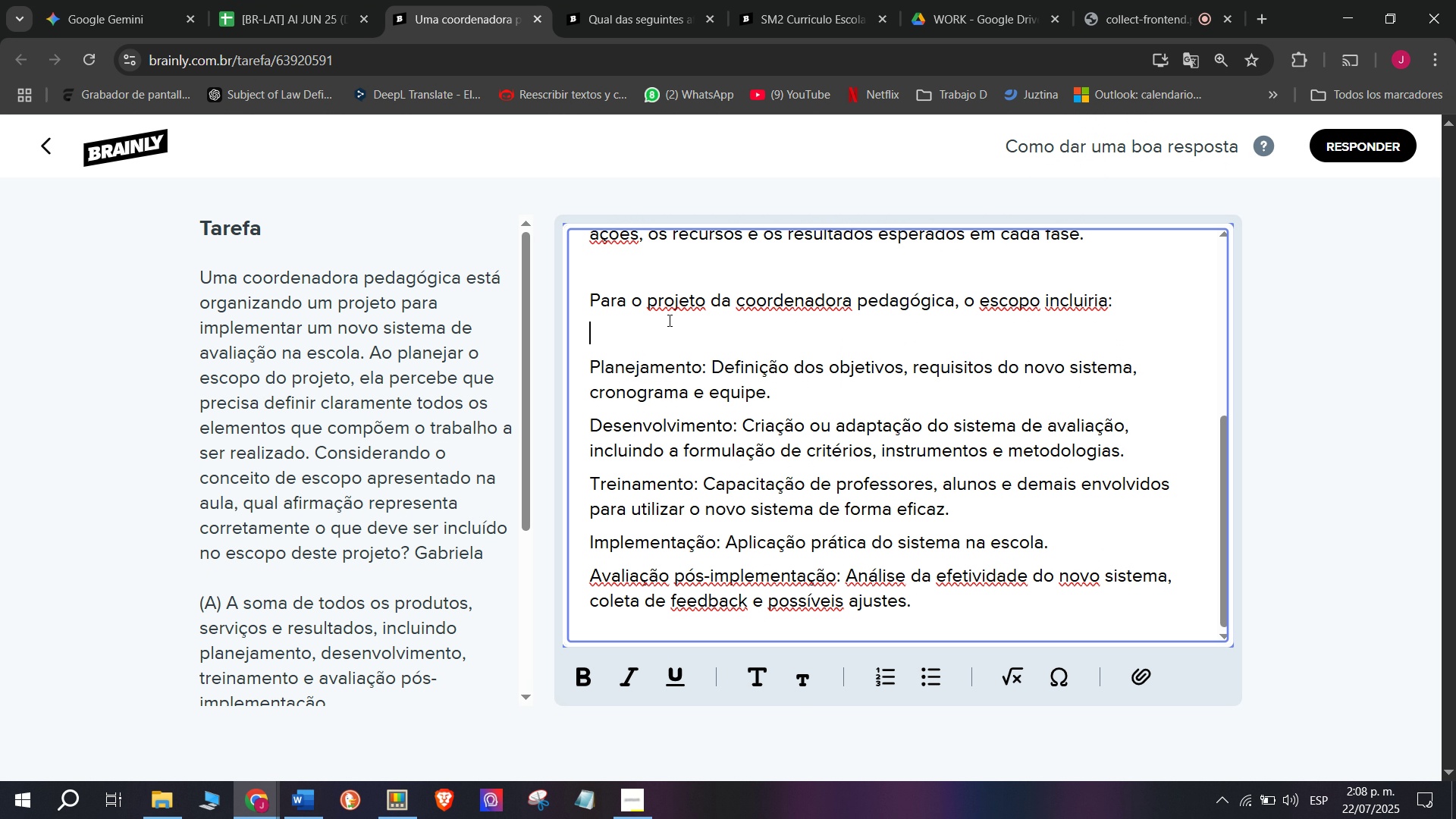 
left_click([668, 320])
 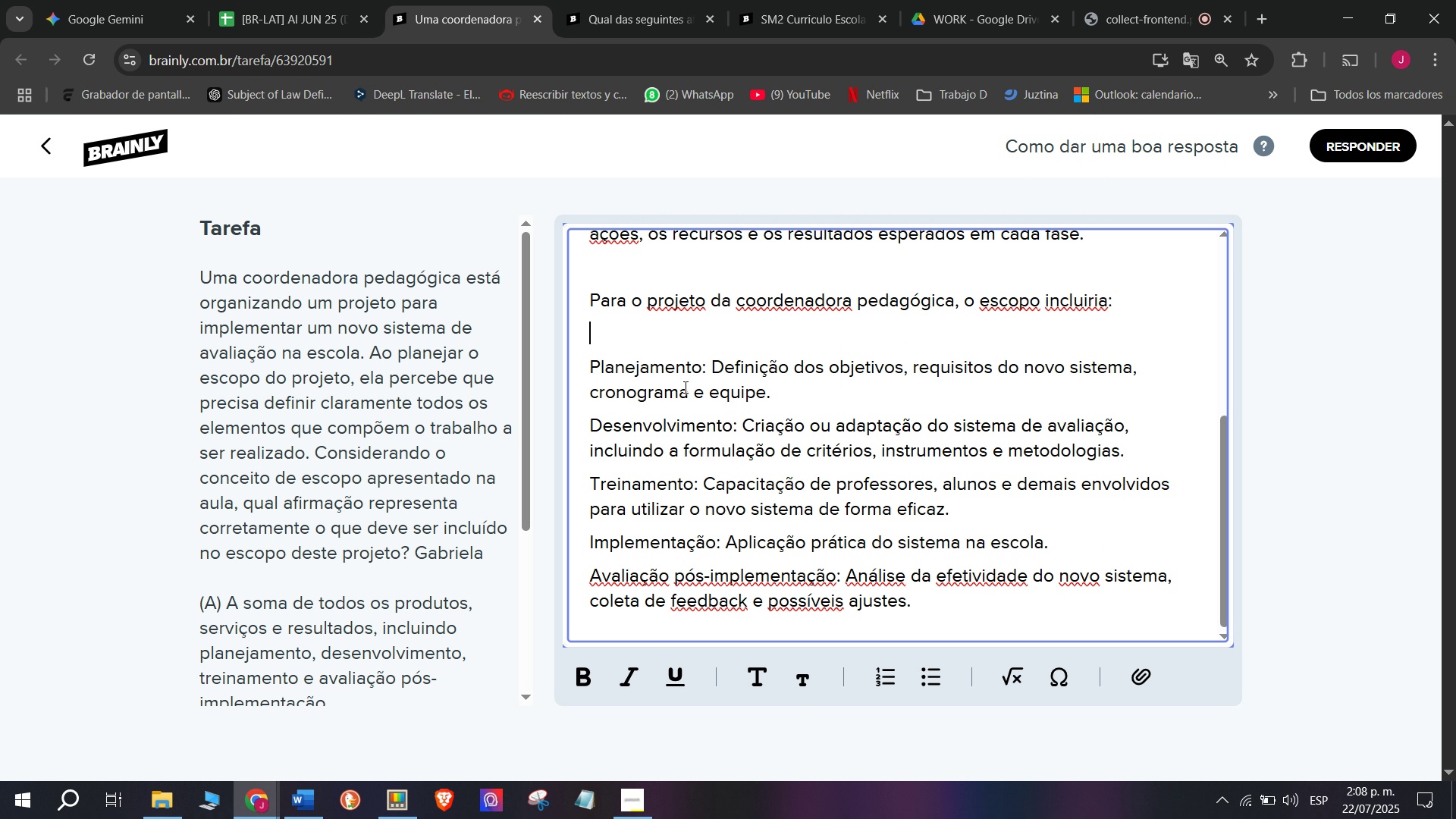 
key(Backspace)
 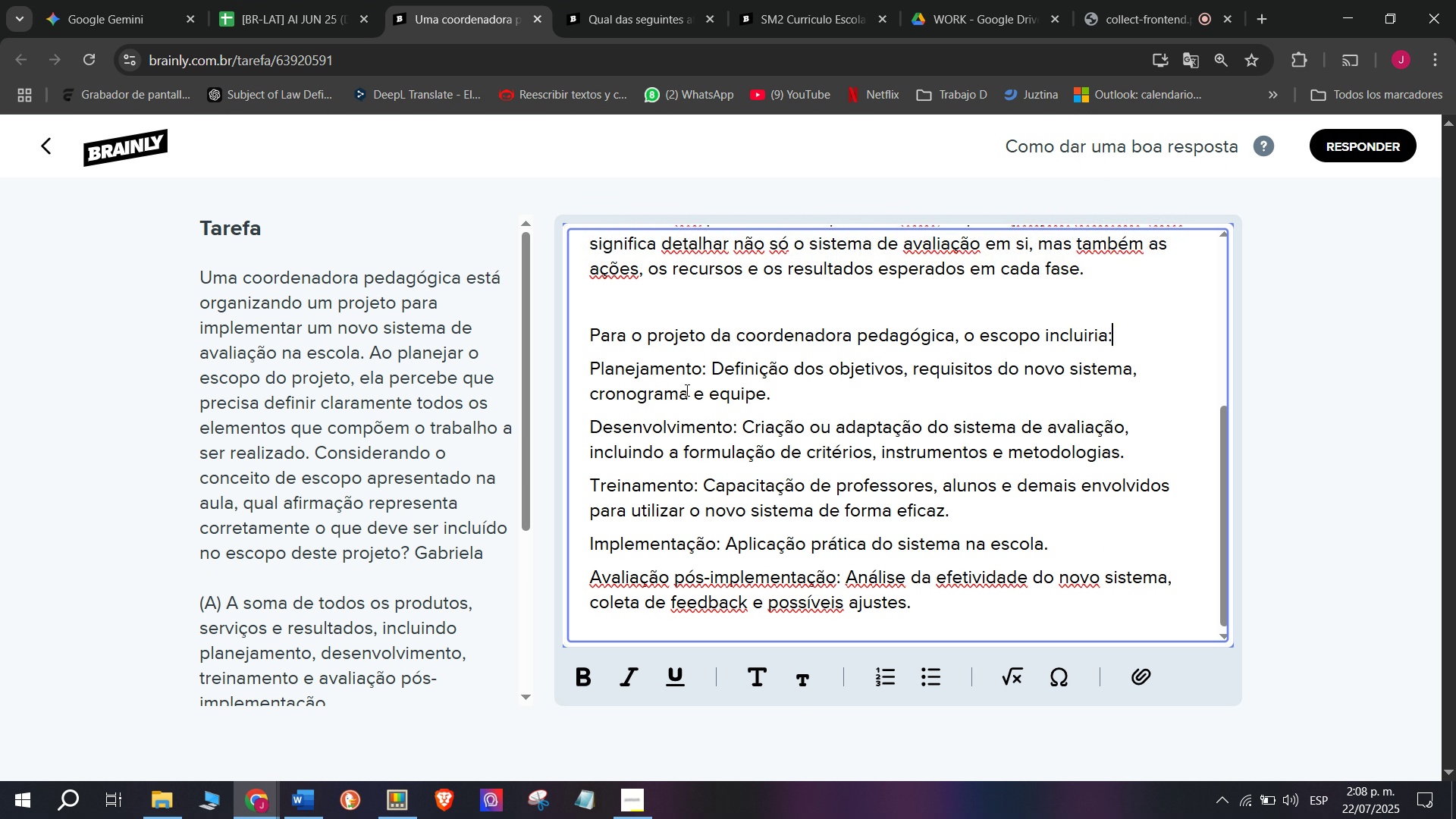 
key(Q)
 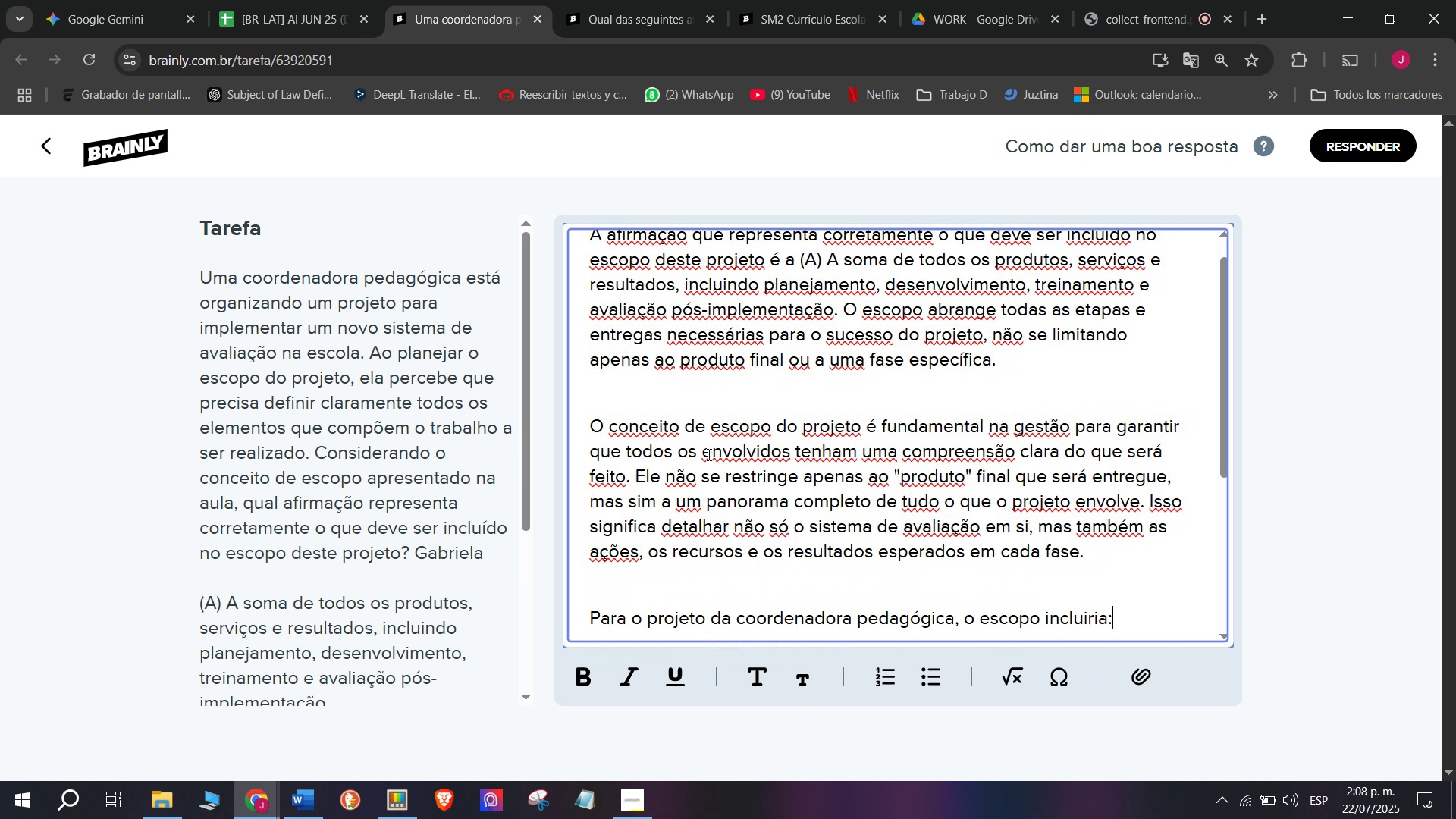 
scroll: coordinate [686, 390], scroll_direction: up, amount: 1.0
 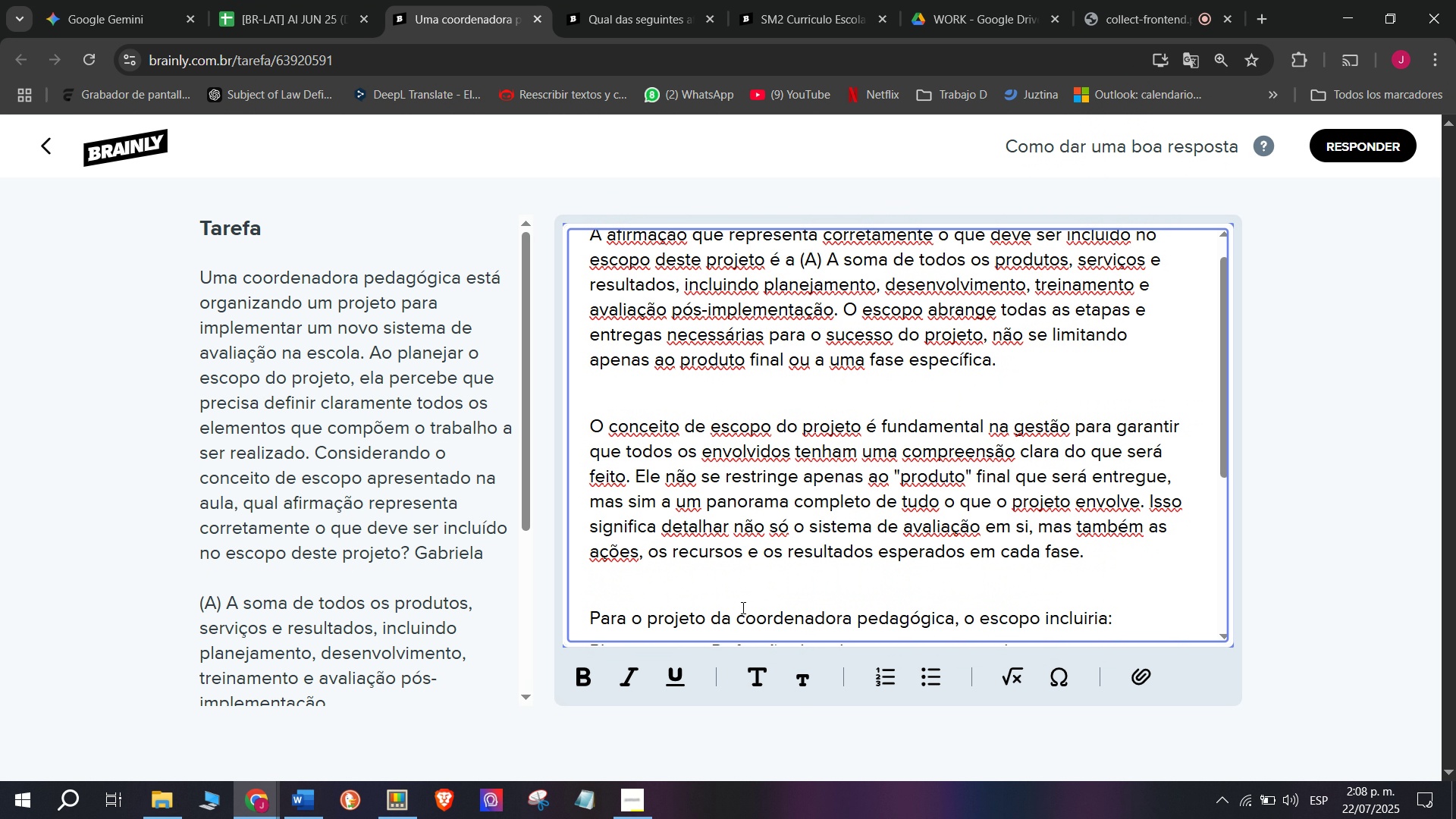 
scroll: coordinate [666, 602], scroll_direction: down, amount: 1.0
 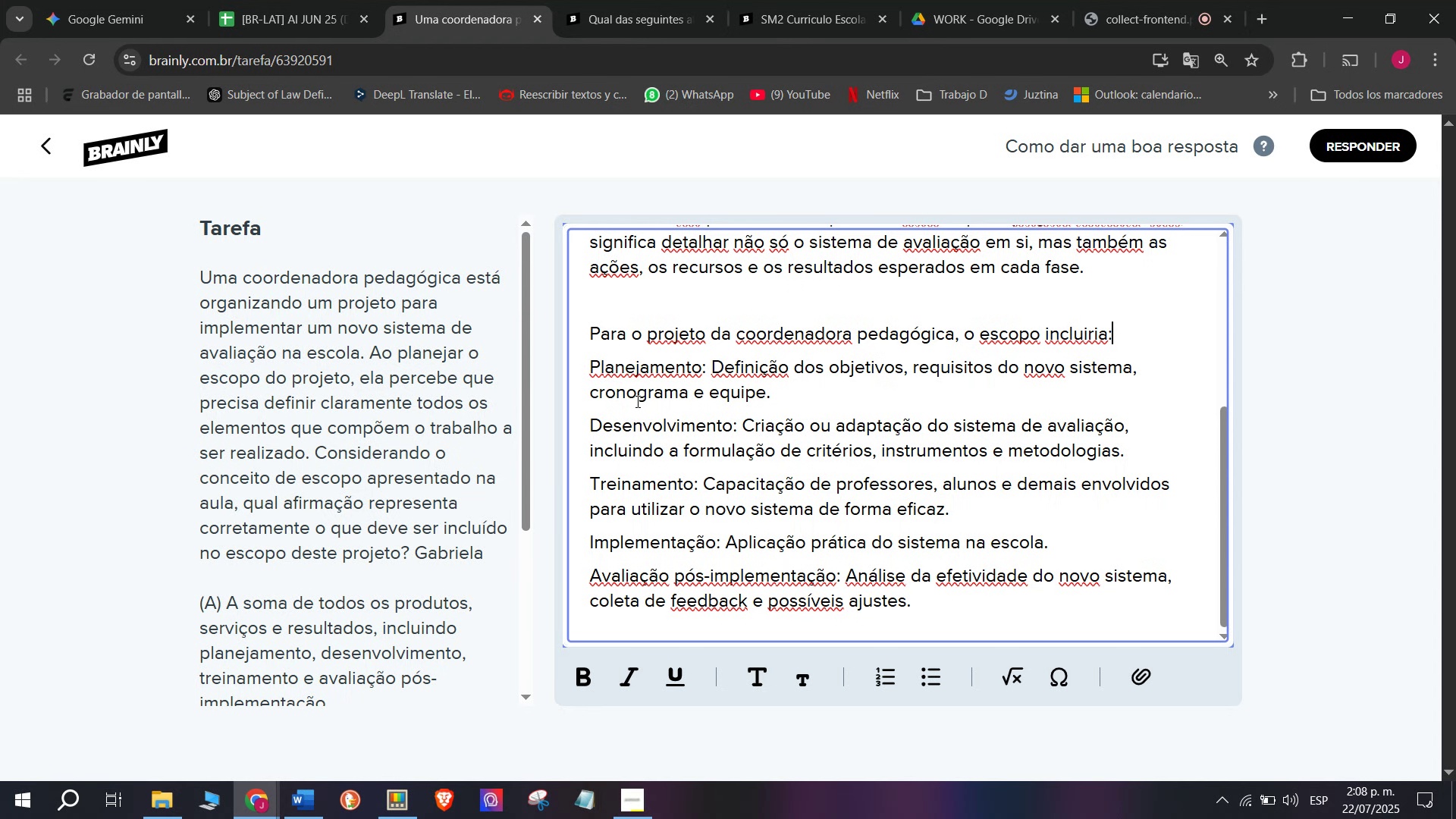 
left_click_drag(start_coordinate=[629, 364], to_coordinate=[747, 557])
 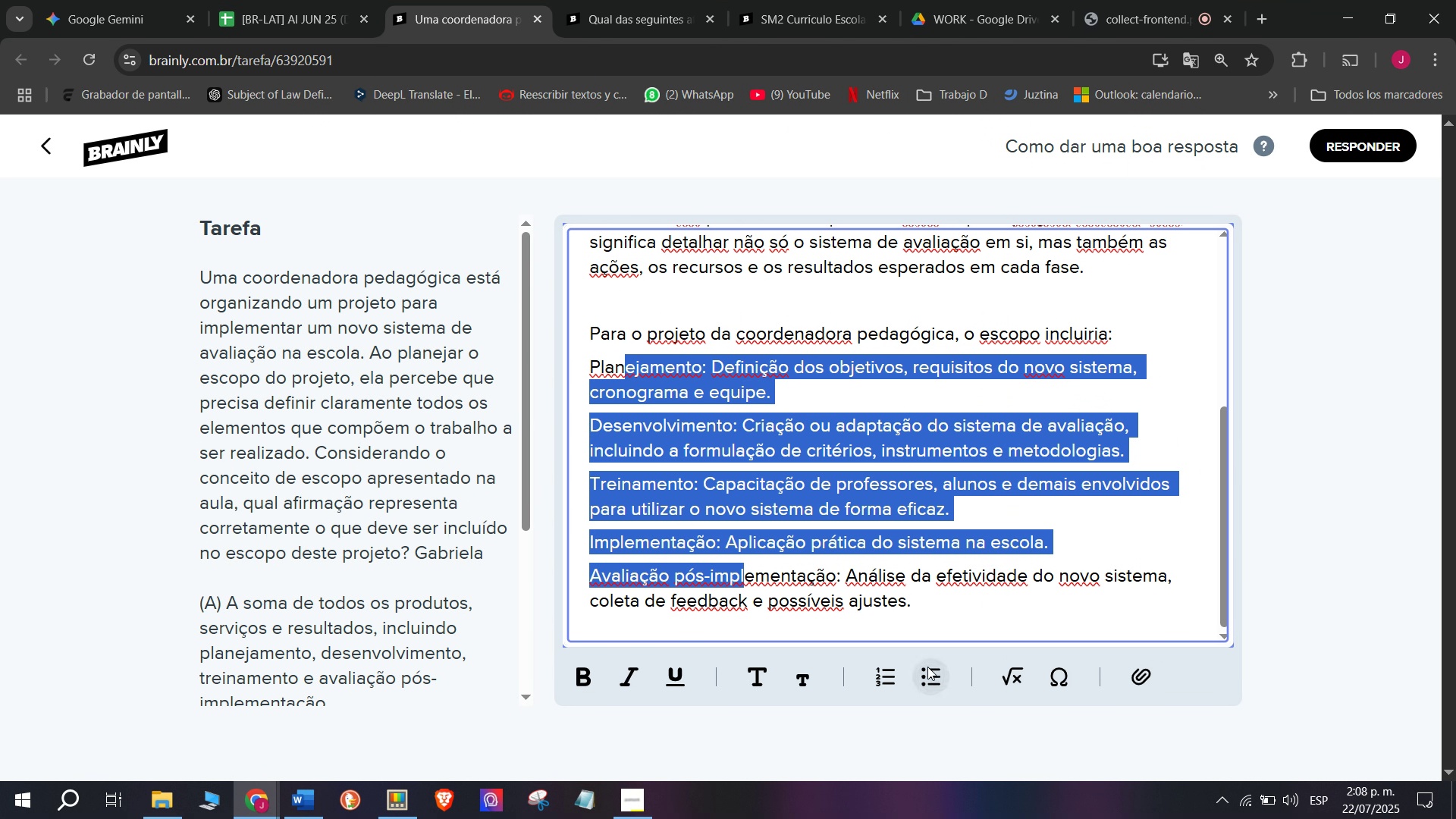 
left_click([927, 667])
 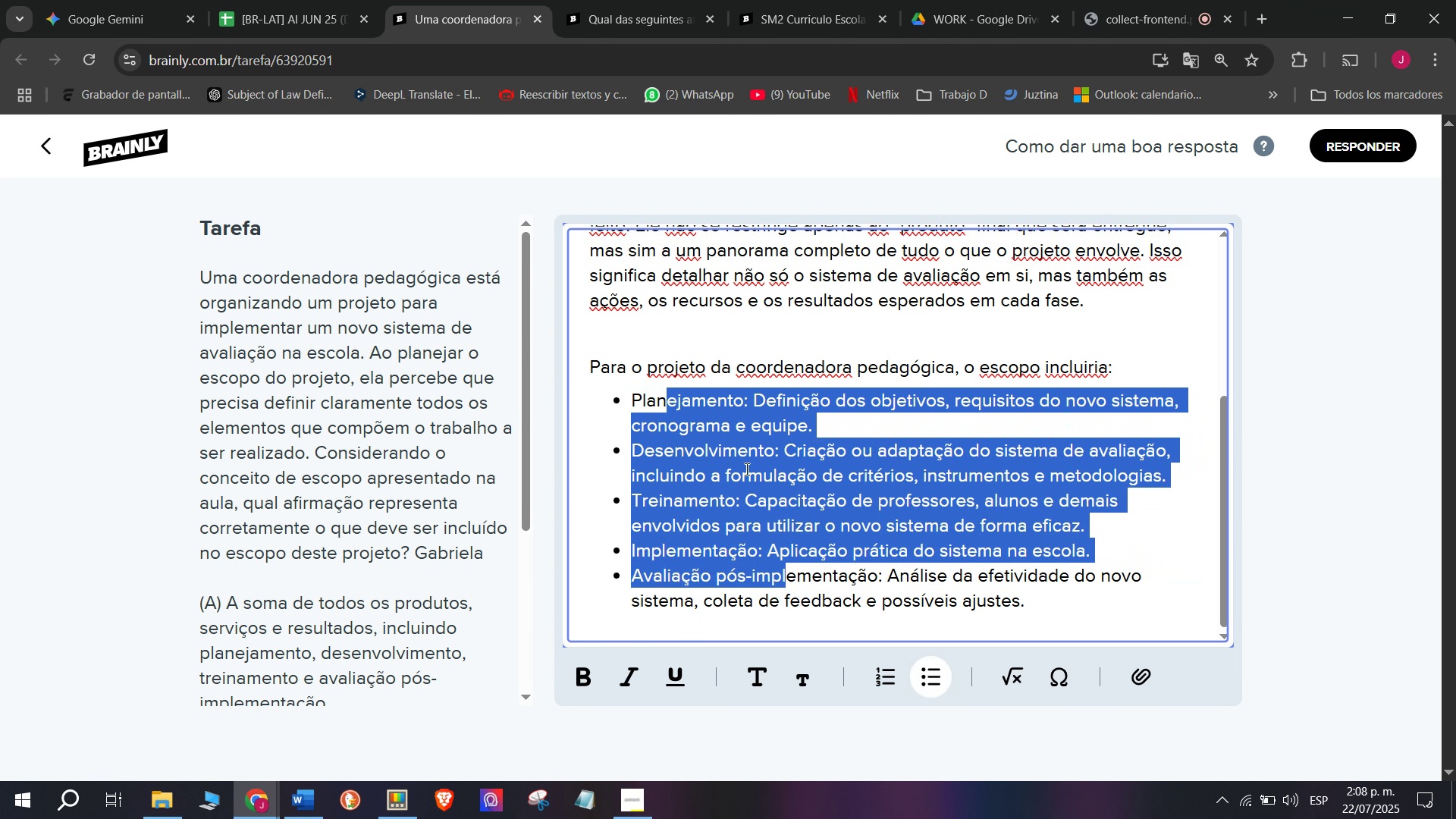 
scroll: coordinate [744, 466], scroll_direction: up, amount: 3.0
 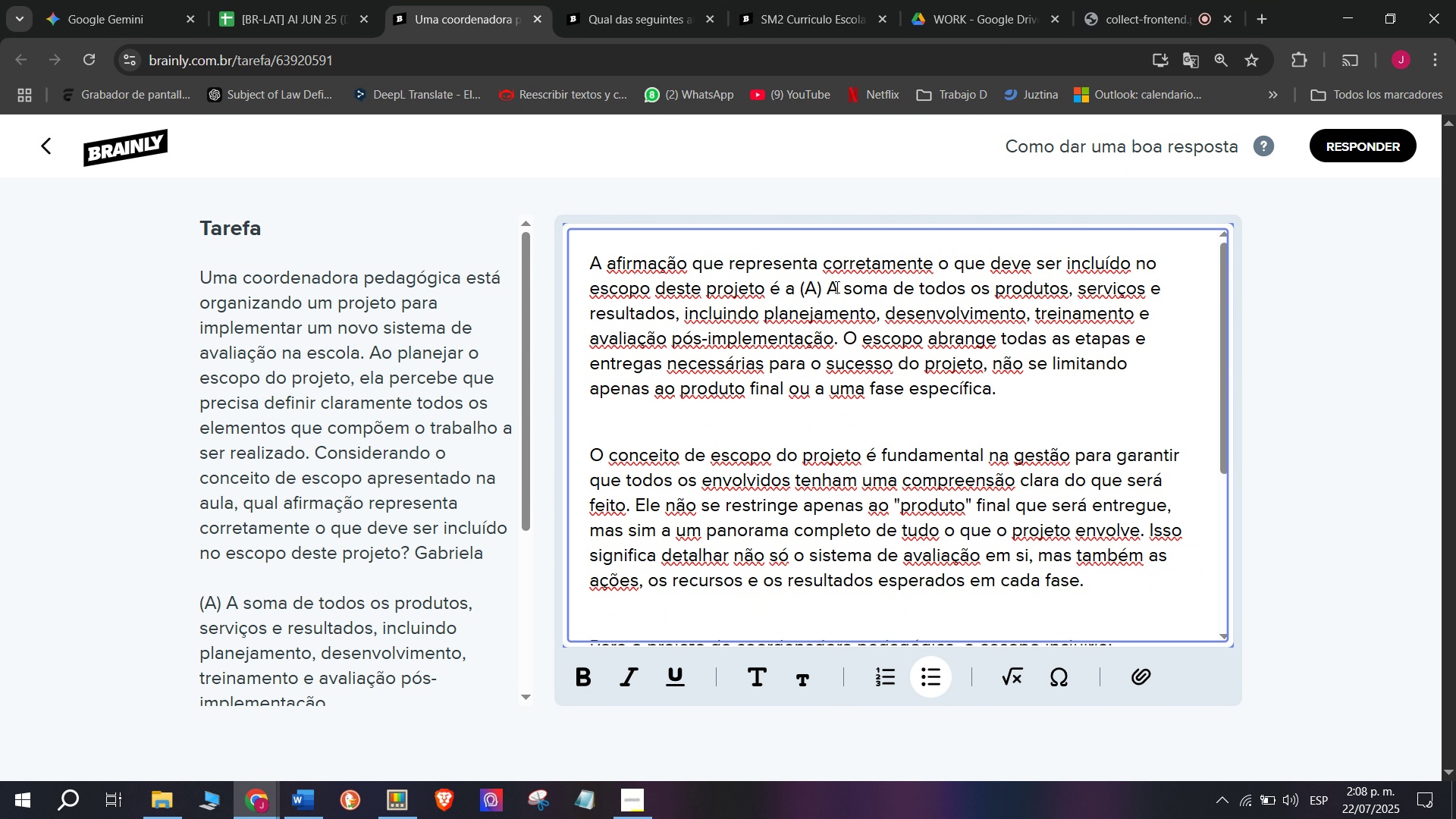 
left_click_drag(start_coordinate=[825, 287], to_coordinate=[575, 303])
 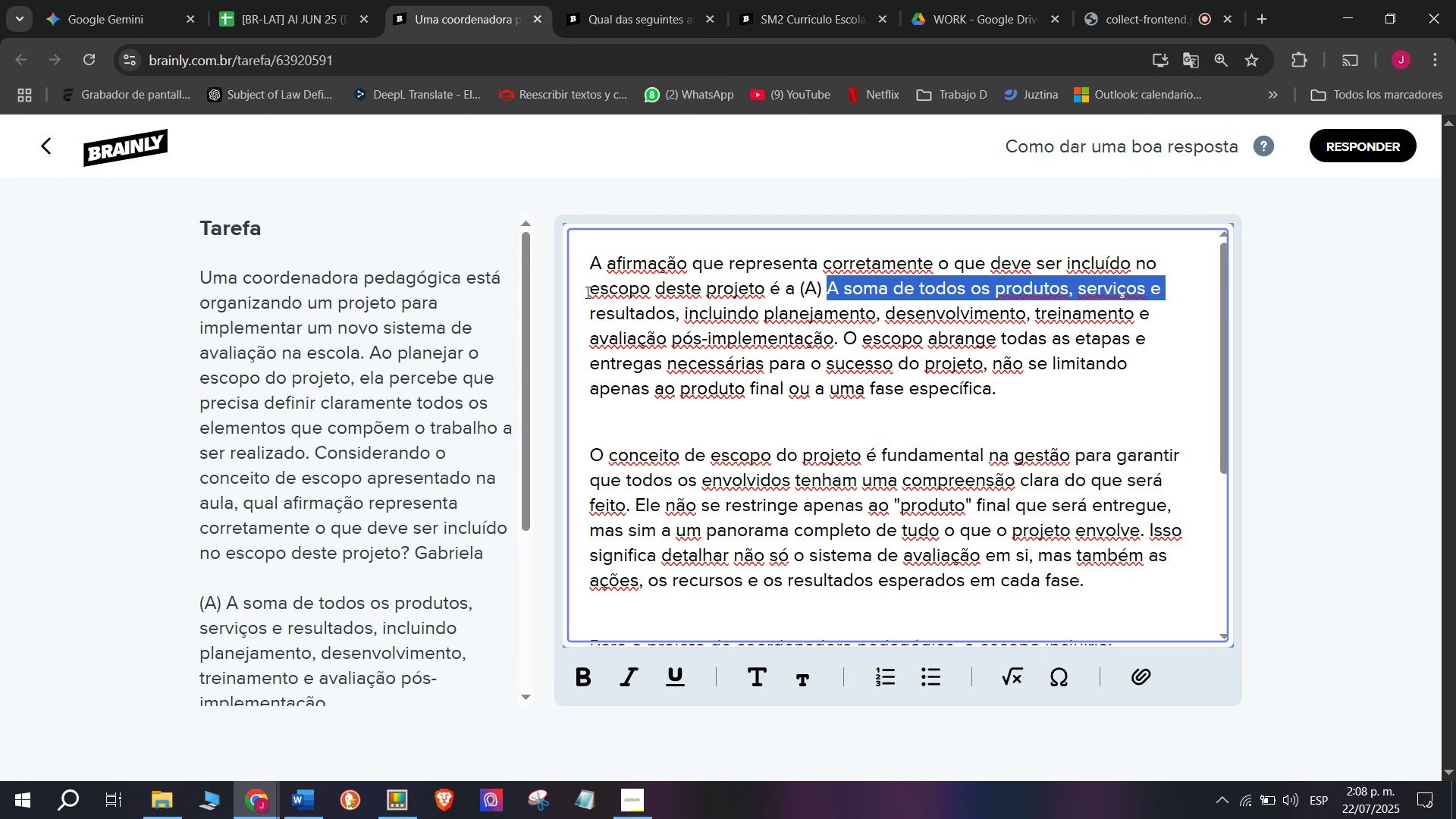 
left_click_drag(start_coordinate=[584, 290], to_coordinate=[823, 281])
 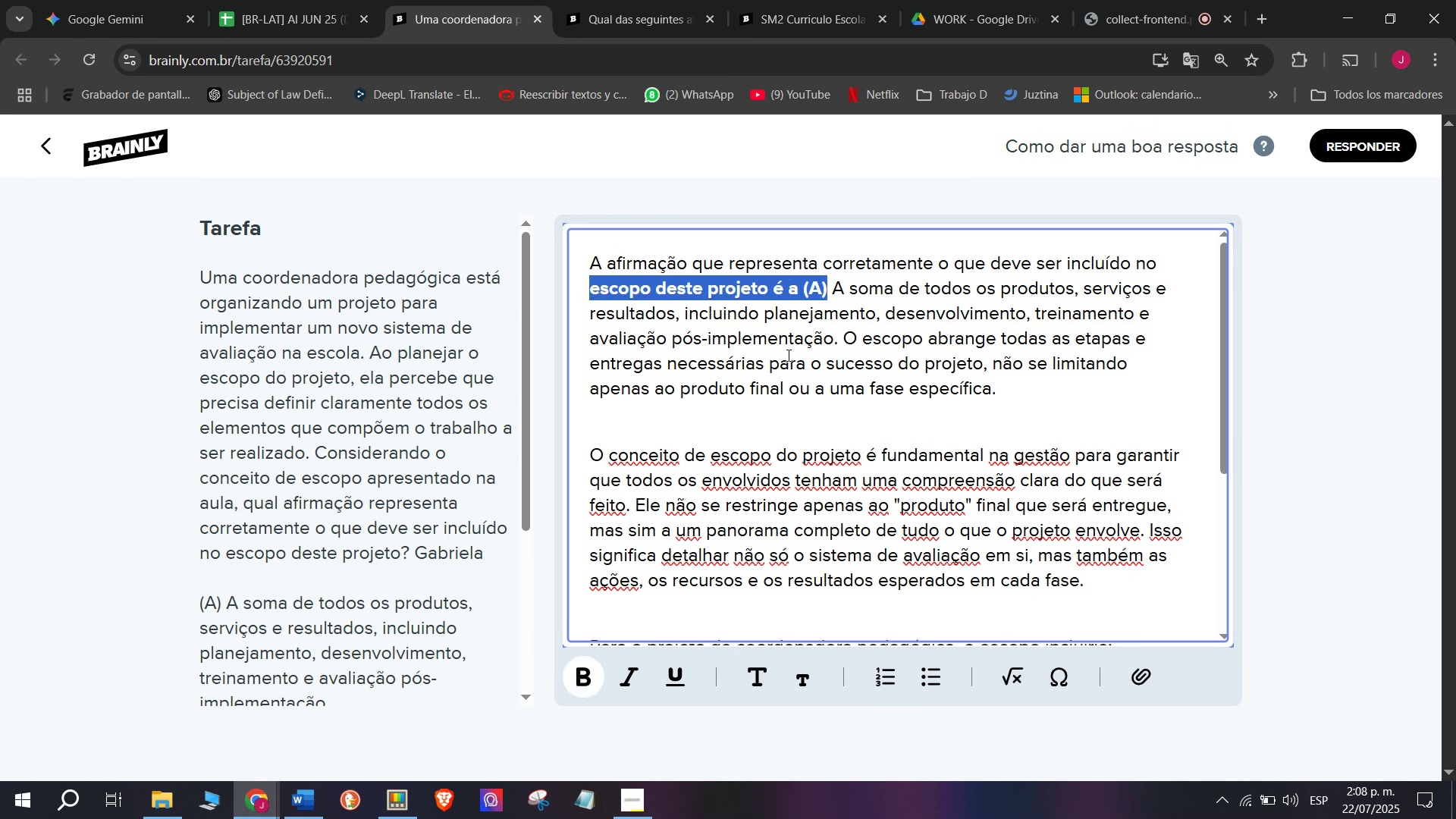 
key(X)
 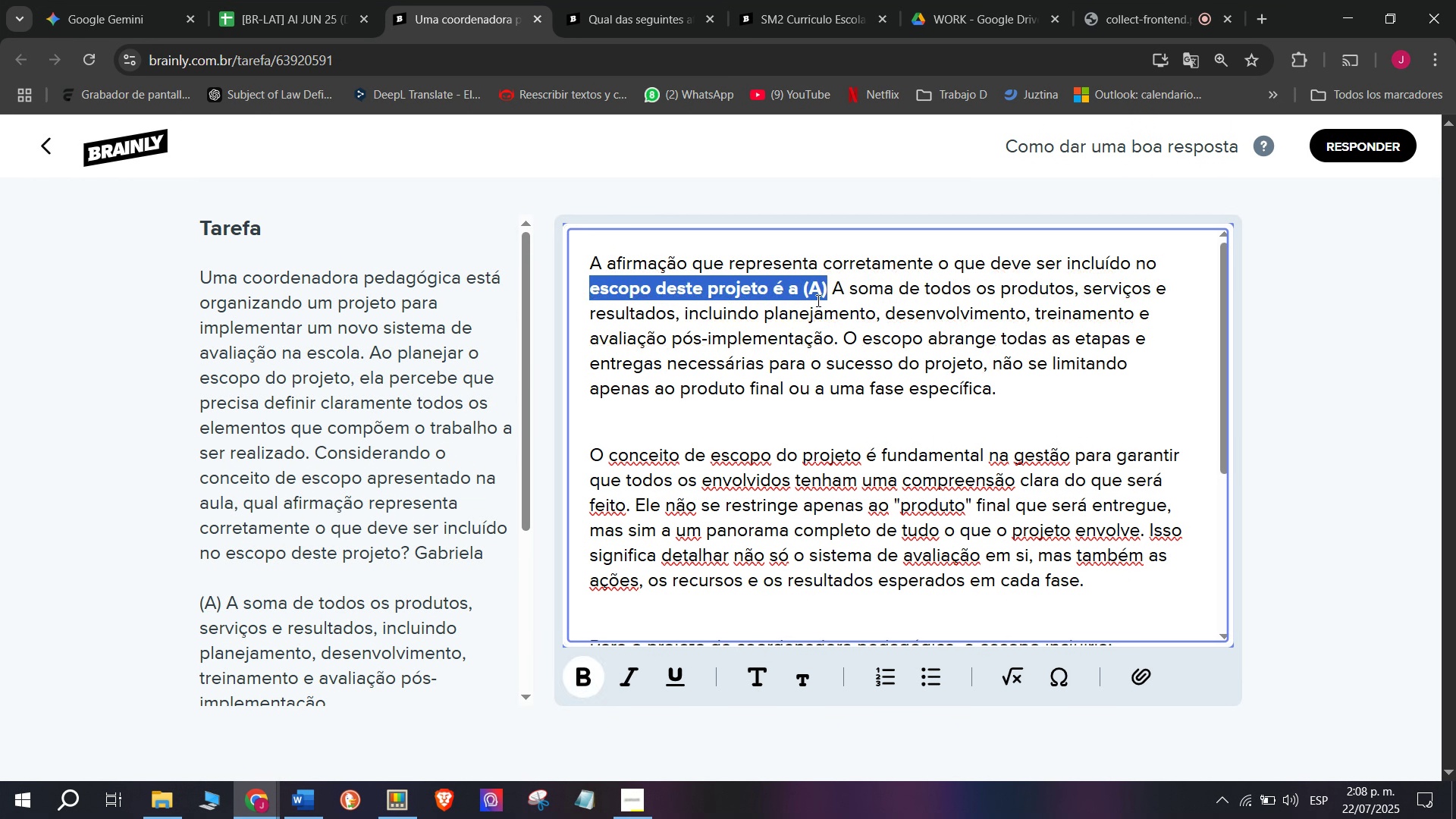 
key(Control+ControlLeft)
 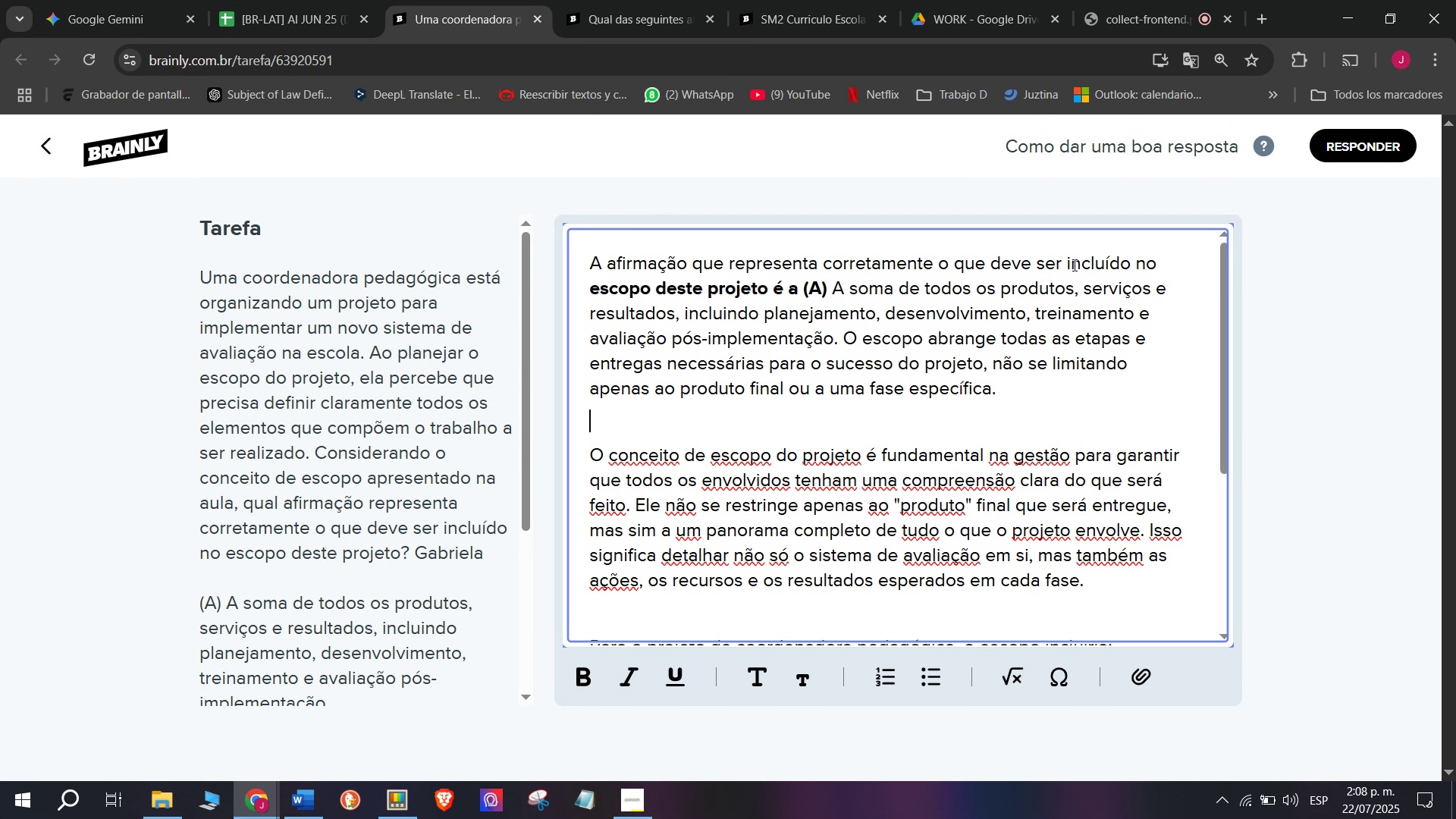 
key(Control+B)
 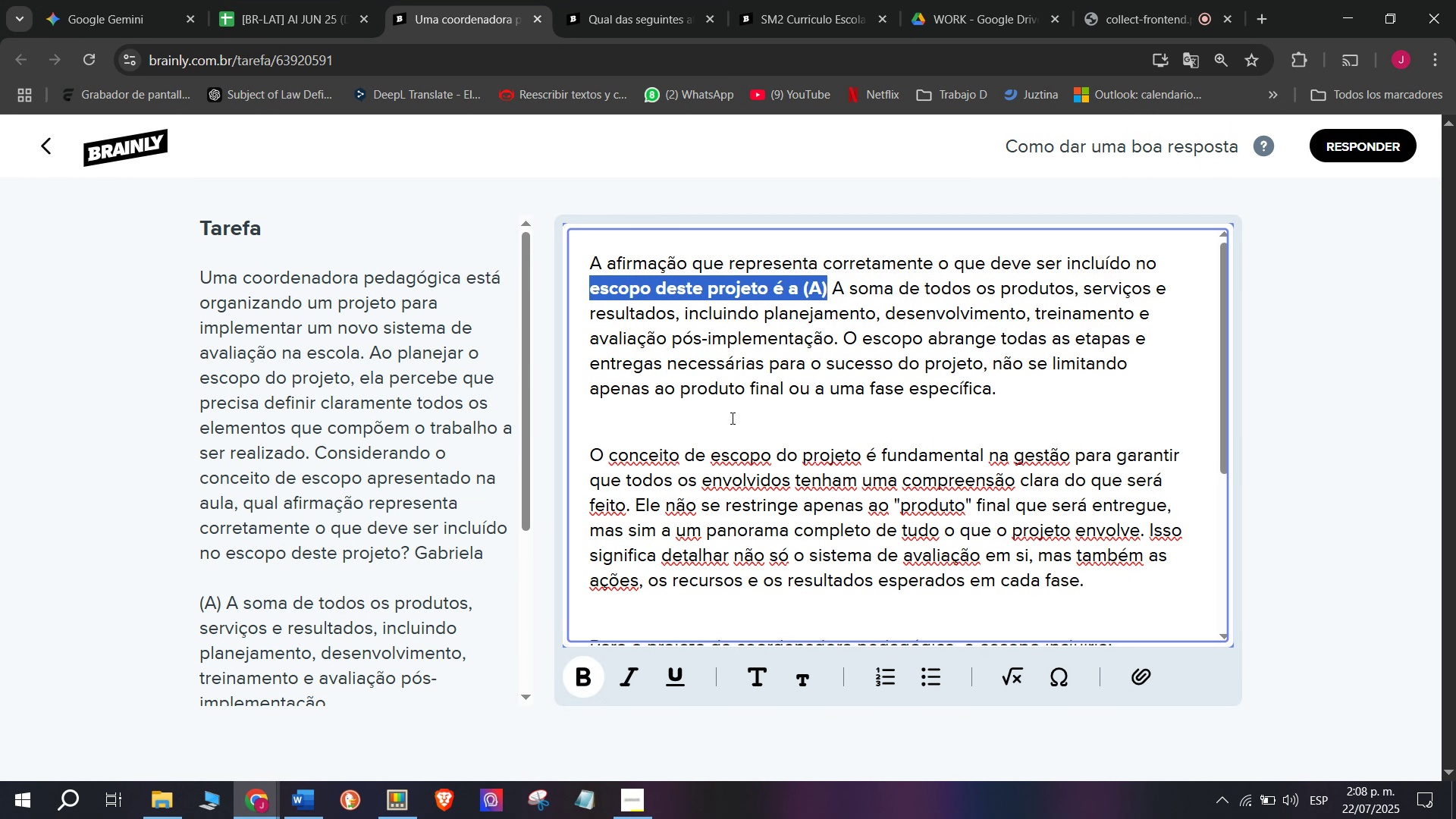 
left_click([731, 418])
 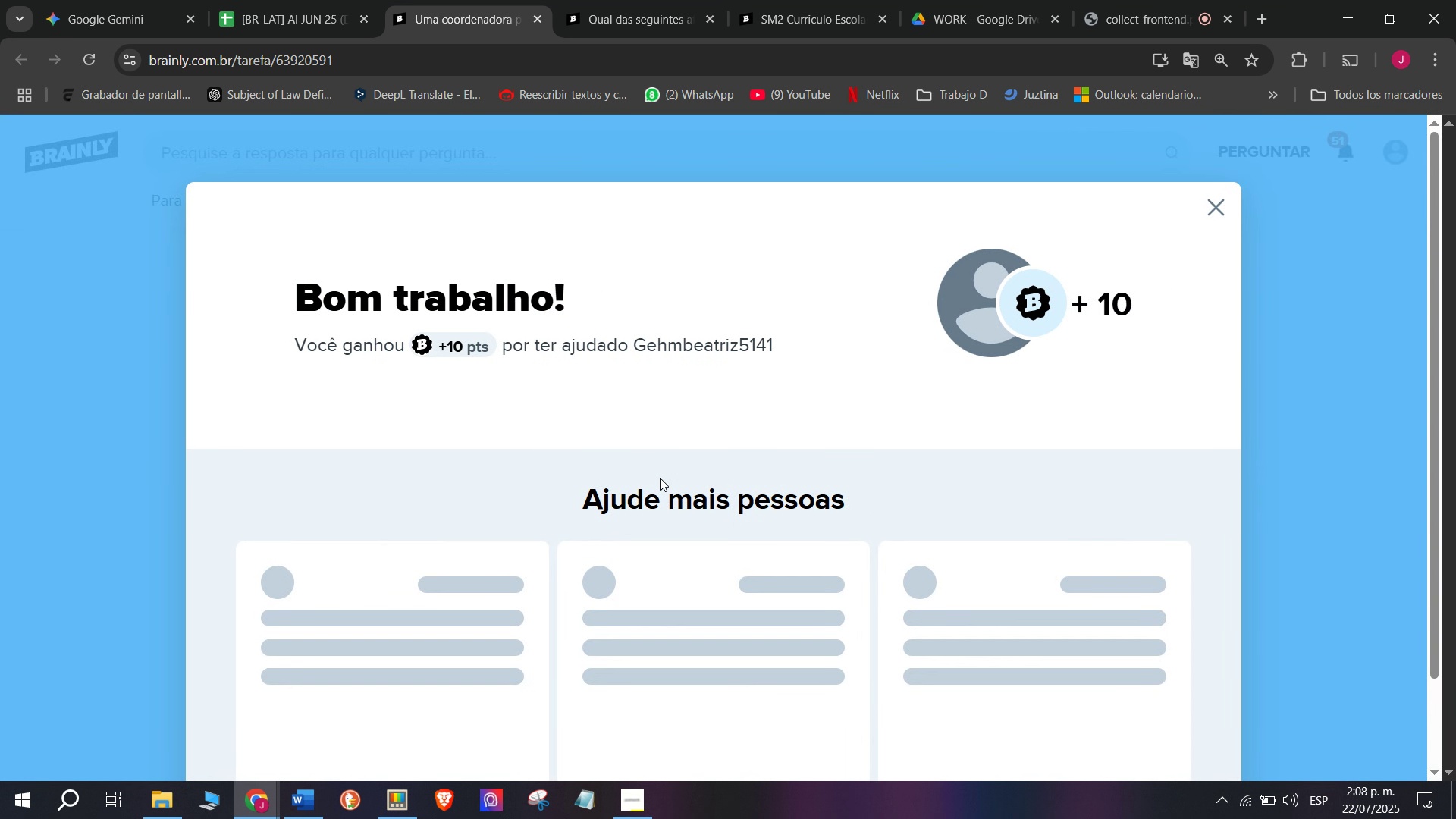 
left_click([263, 0])
 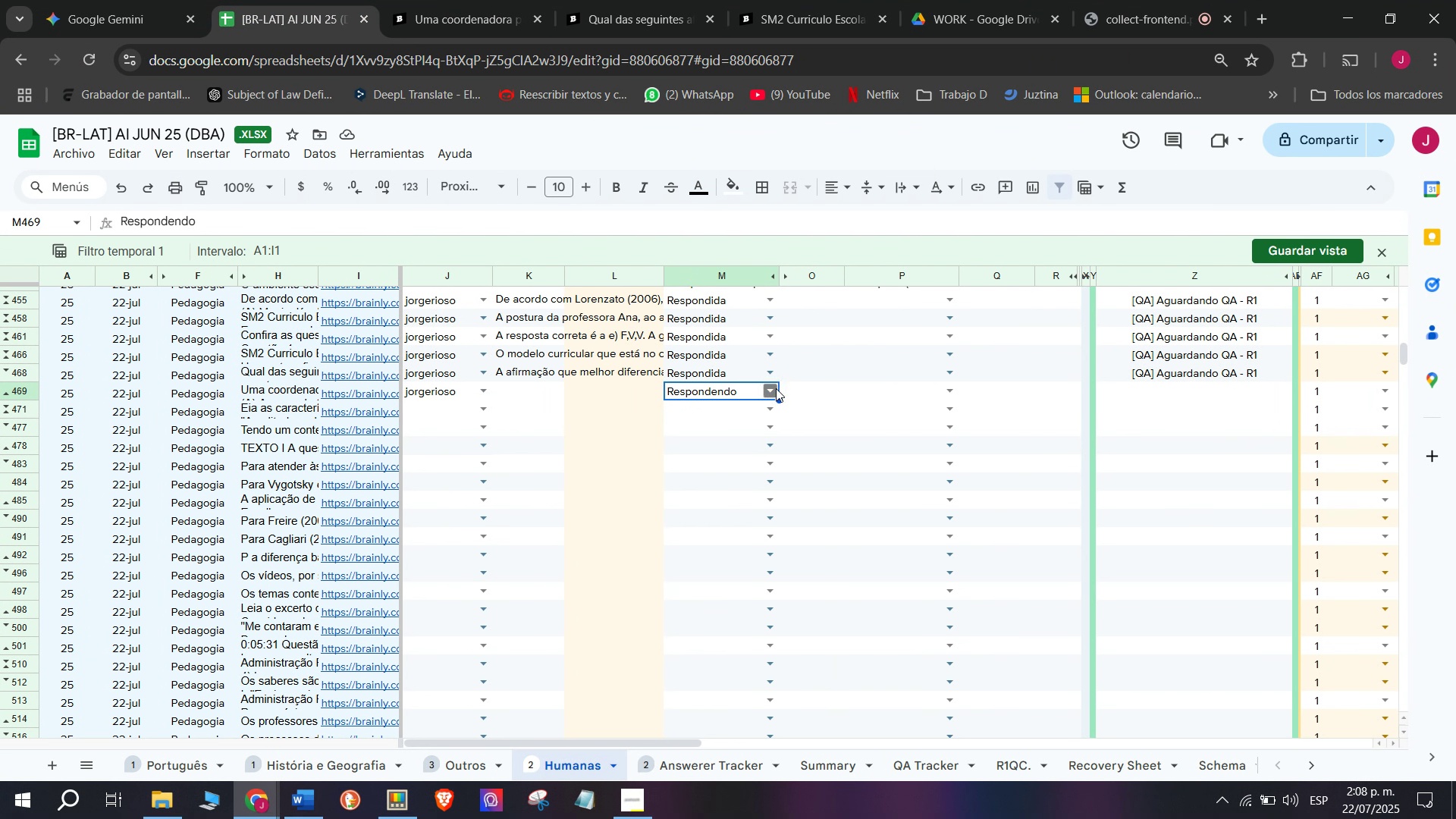 
left_click([771, 392])
 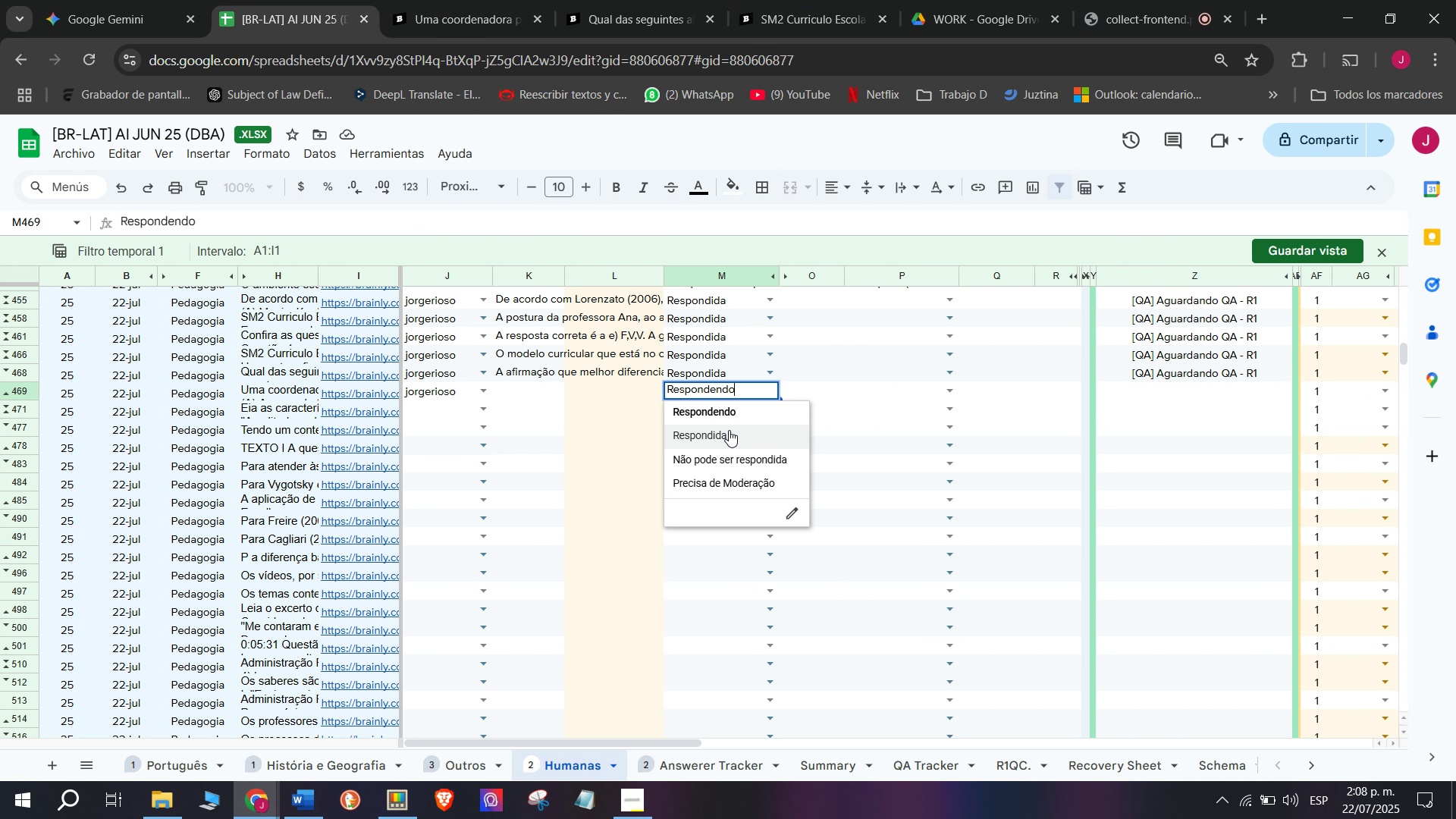 
left_click([729, 430])
 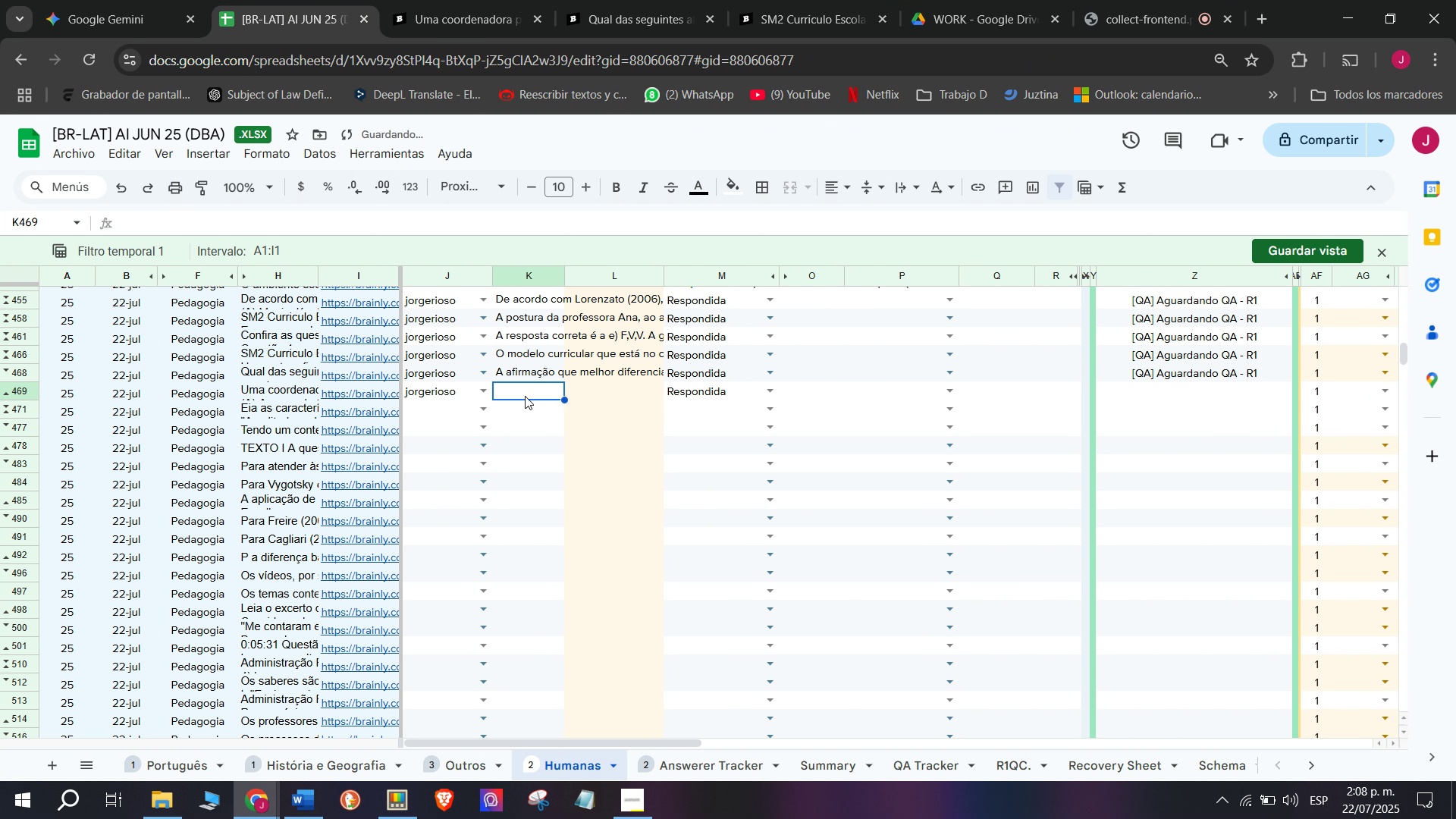 
double_click([525, 396])
 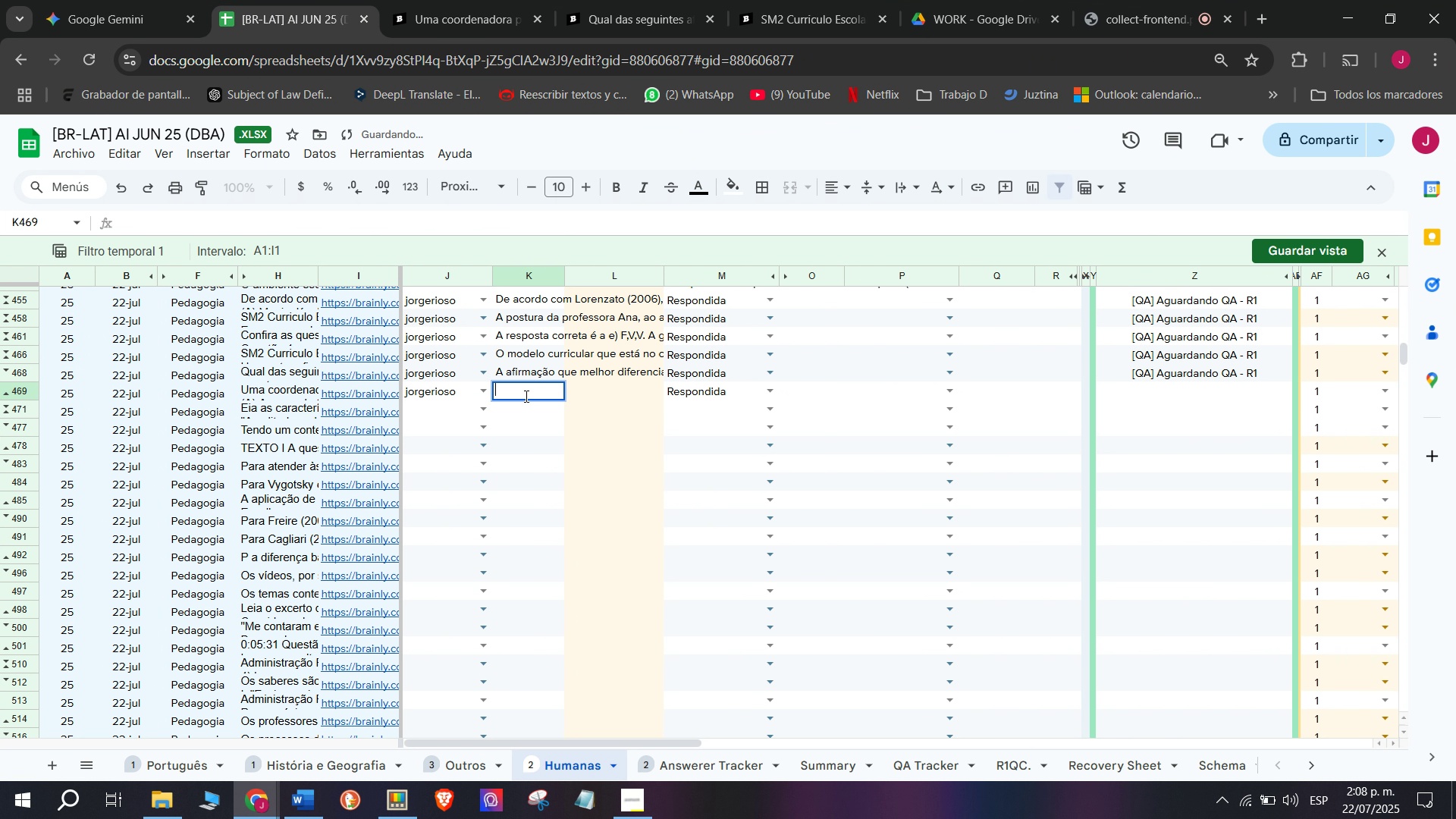 
key(C)
 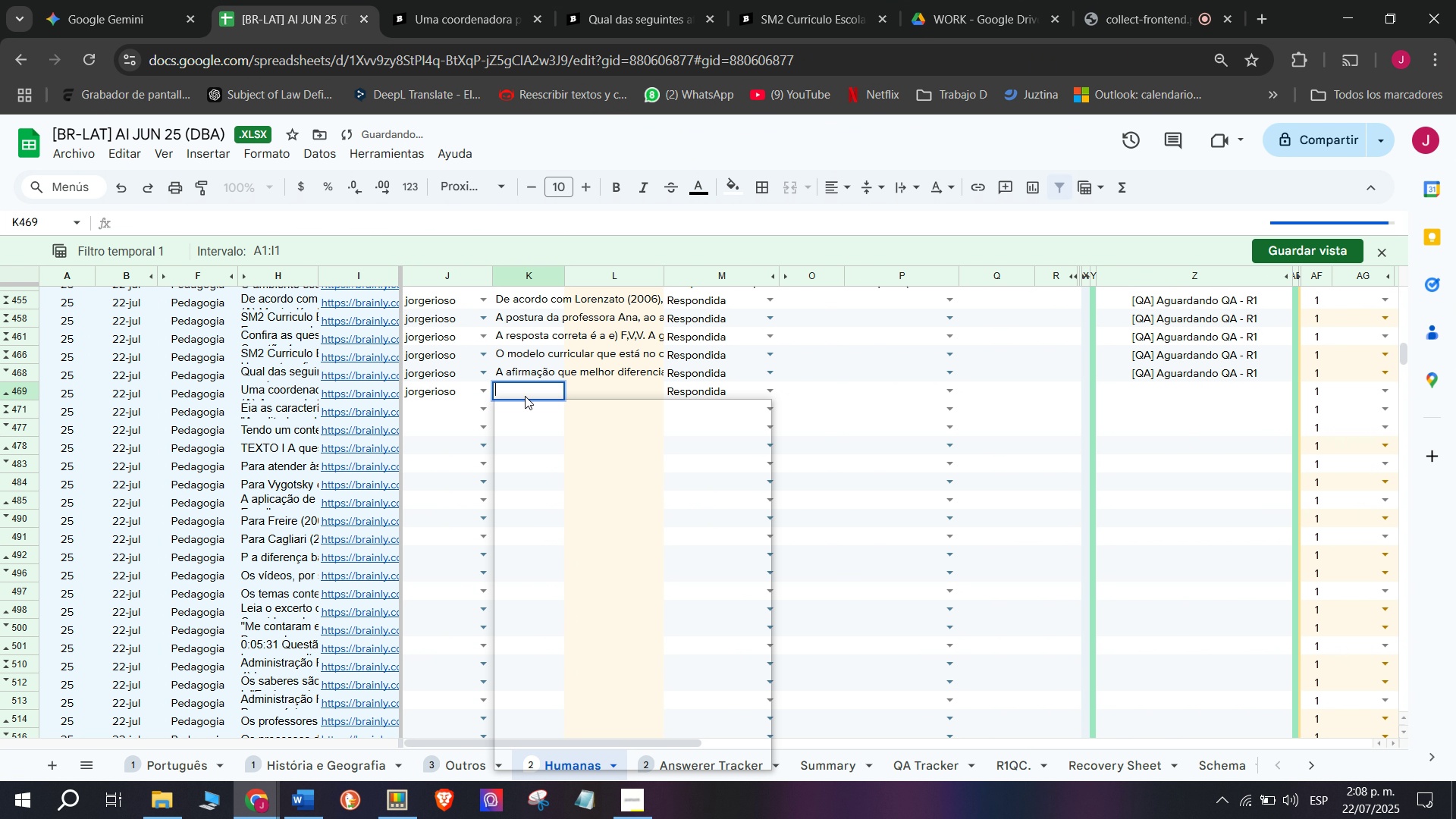 
key(Meta+MetaLeft)
 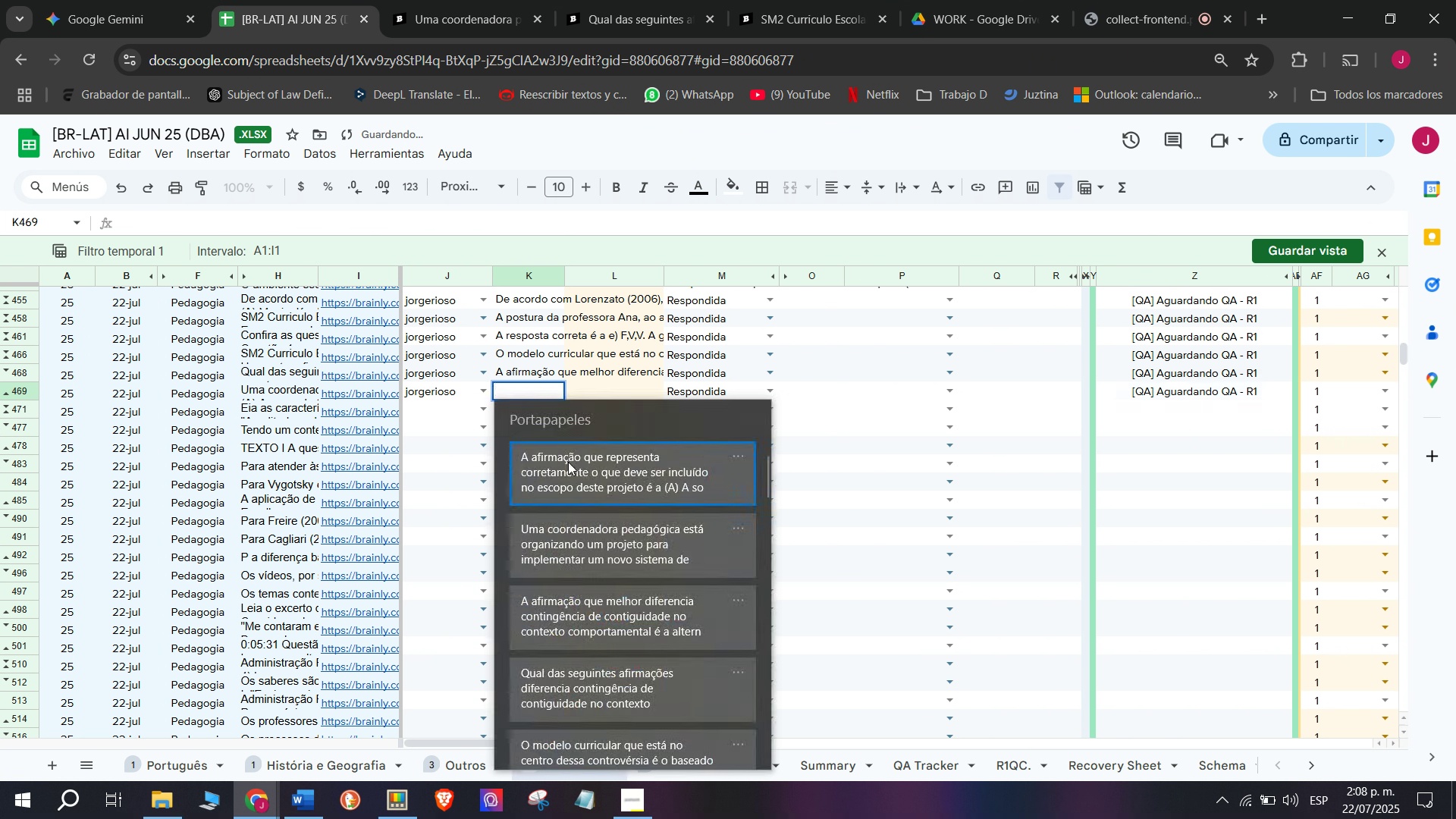 
key(Meta+V)
 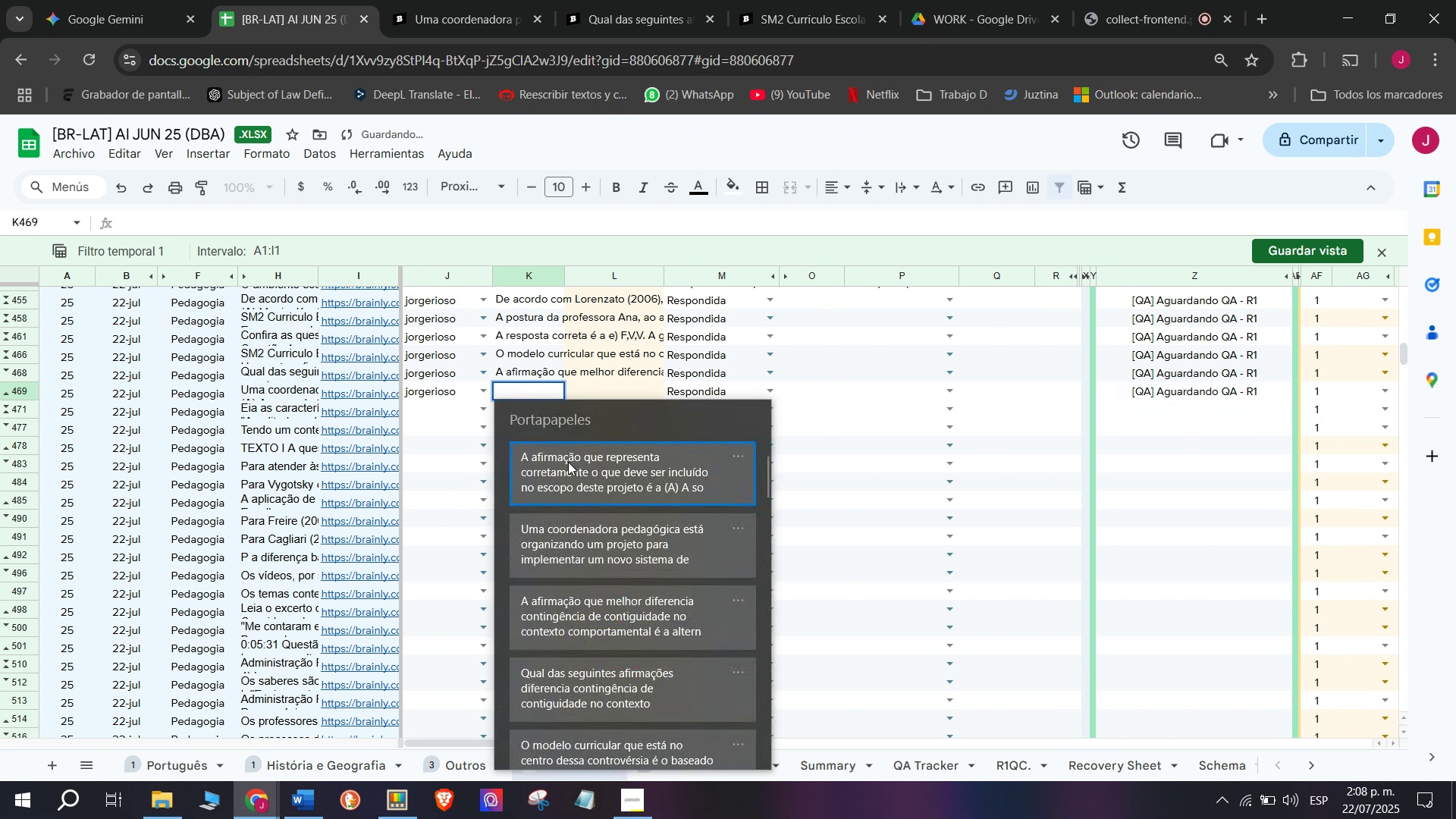 
left_click([568, 463])
 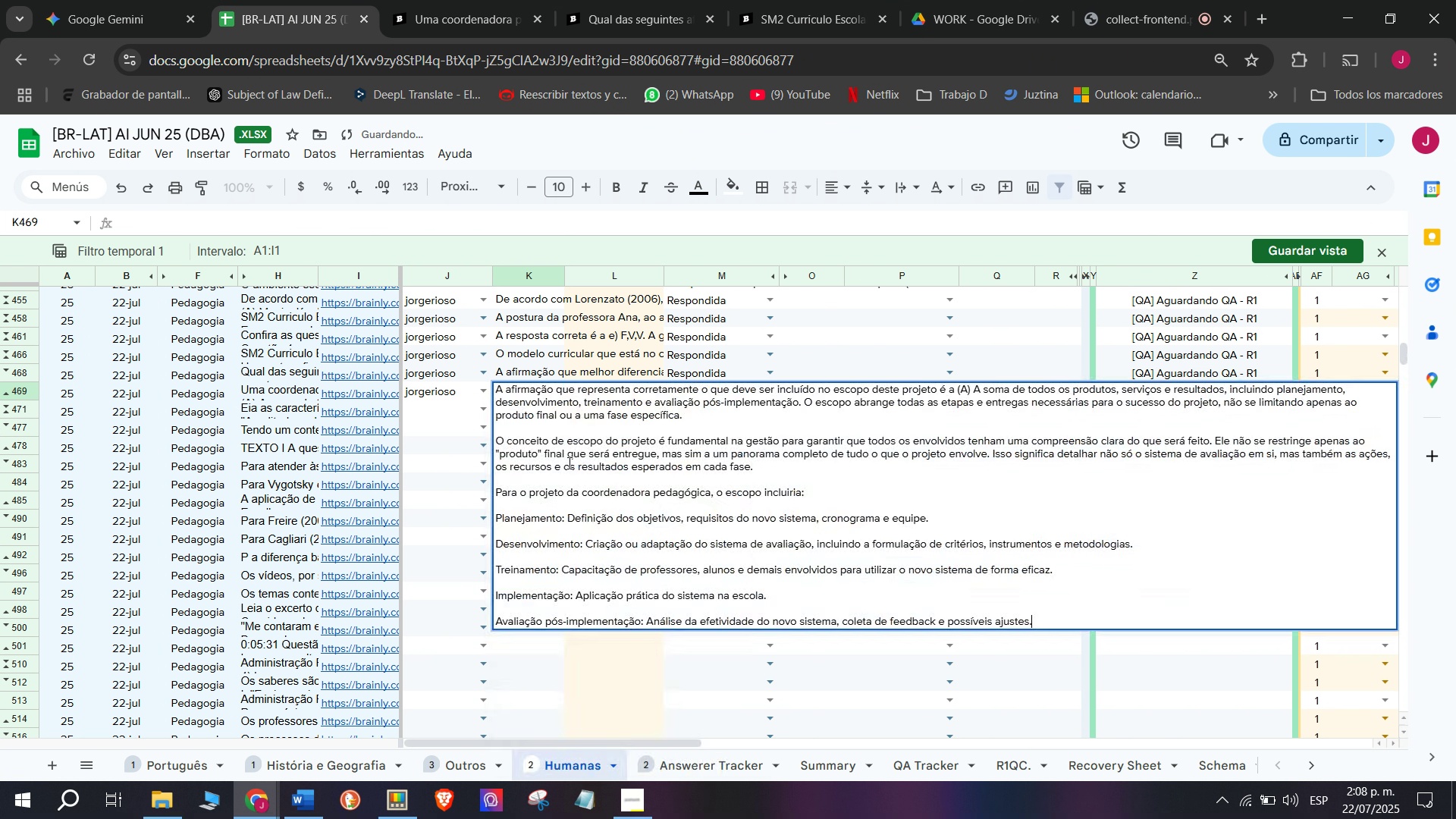 
key(Control+ControlLeft)
 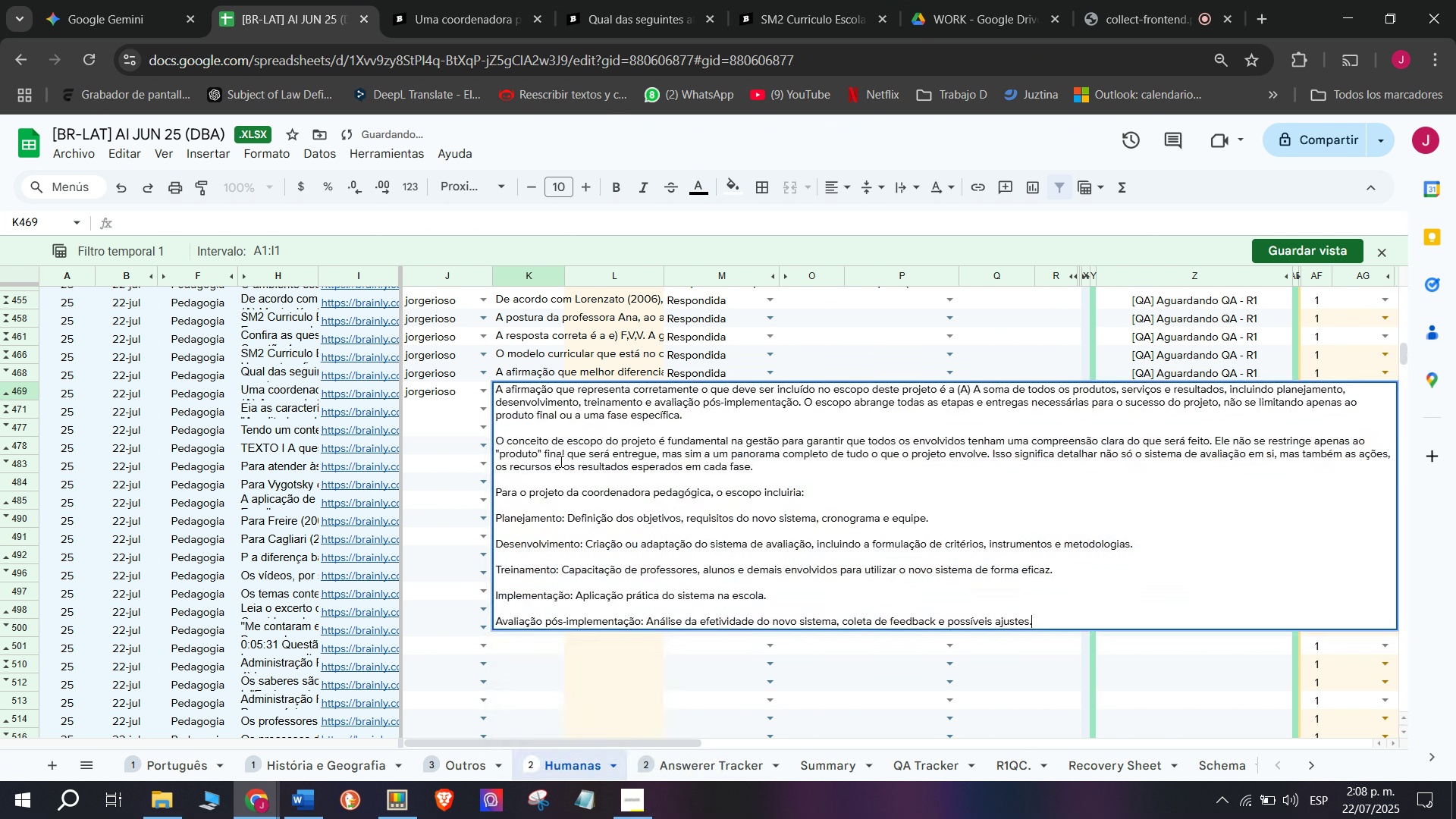 
key(Control+V)
 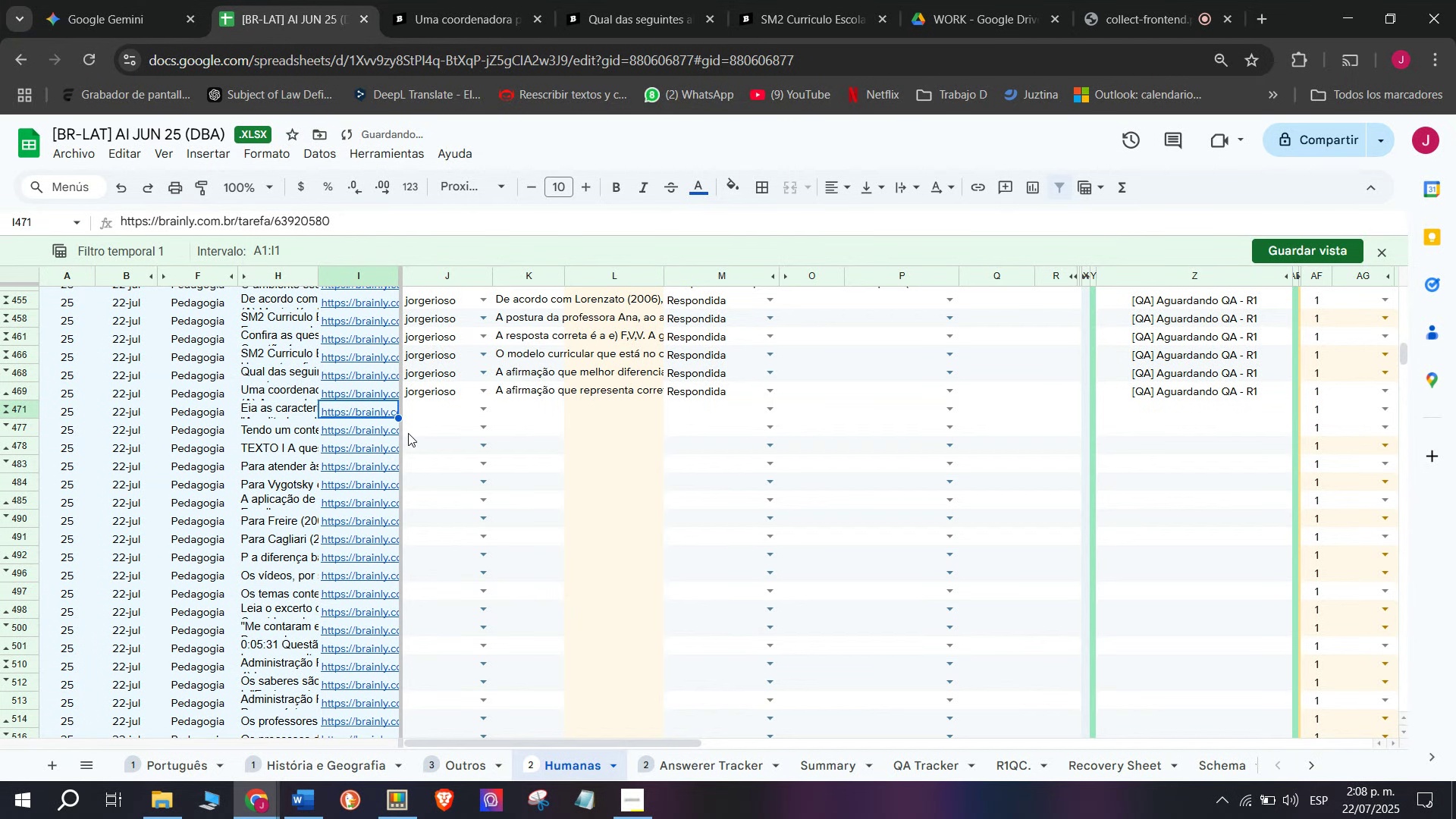 
left_click([375, 414])
 